 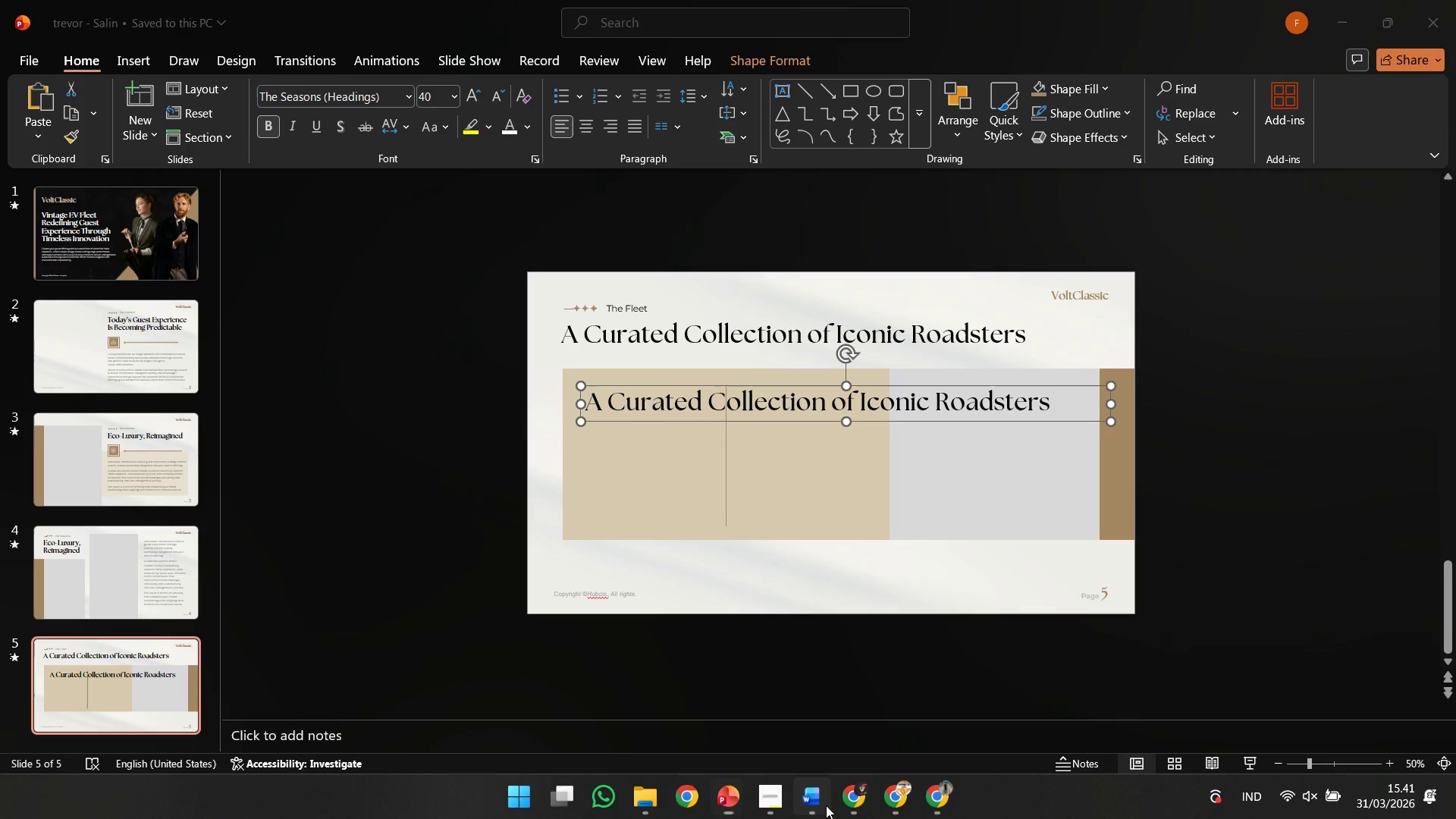 
left_click_drag(start_coordinate=[737, 432], to_coordinate=[402, 432])
 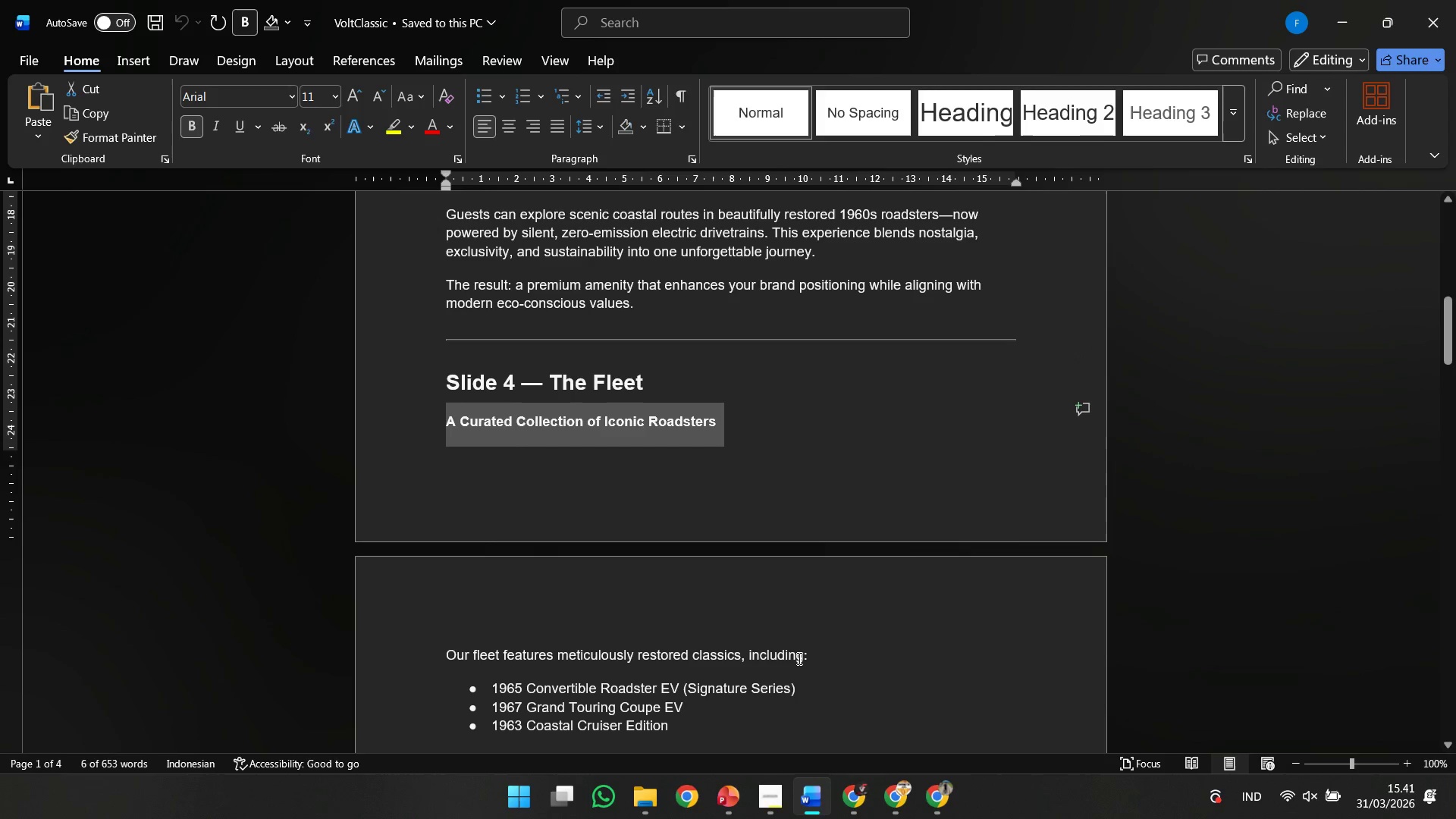 
left_click_drag(start_coordinate=[825, 657], to_coordinate=[344, 647])
 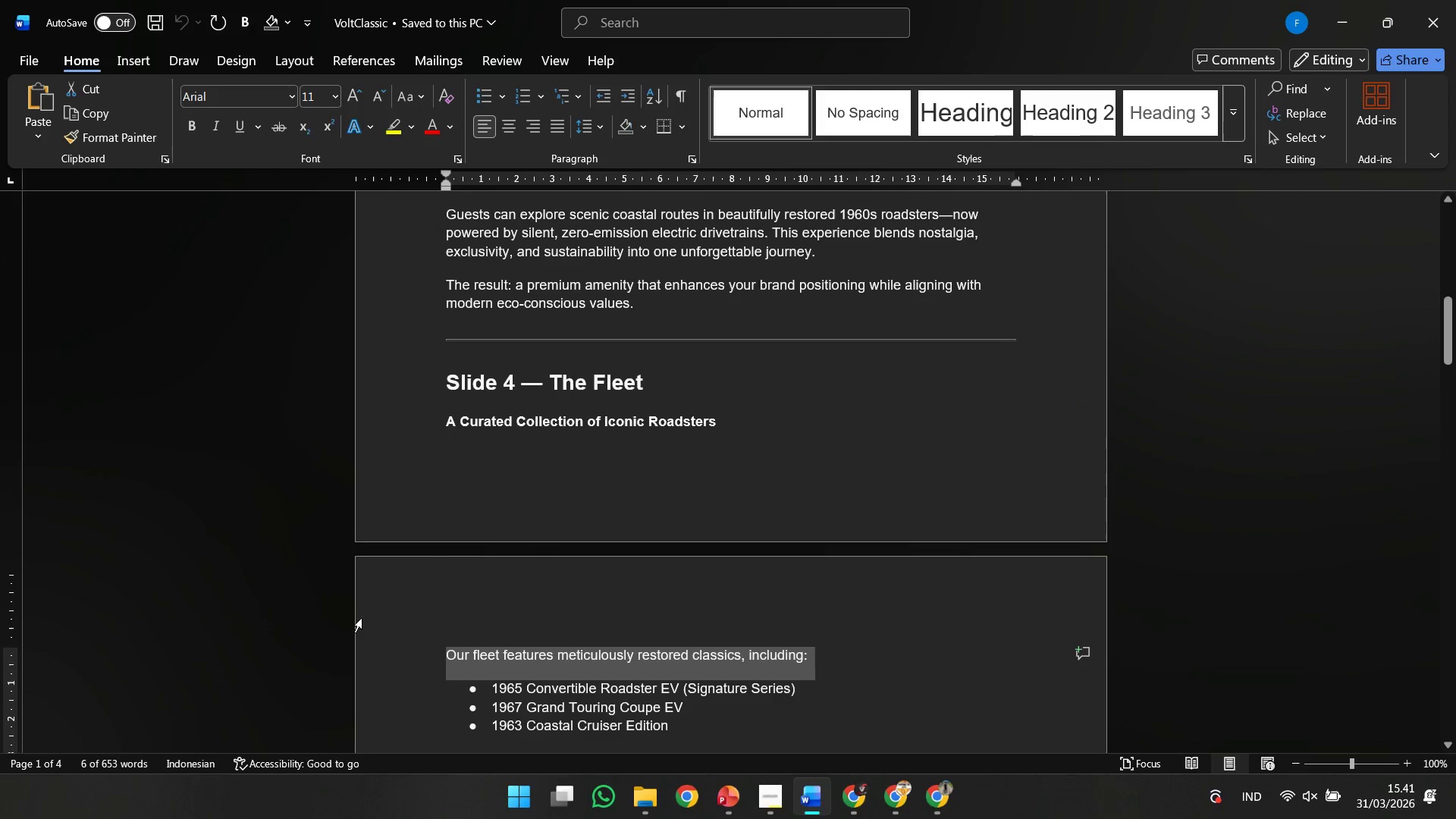 
key(Control+C)
 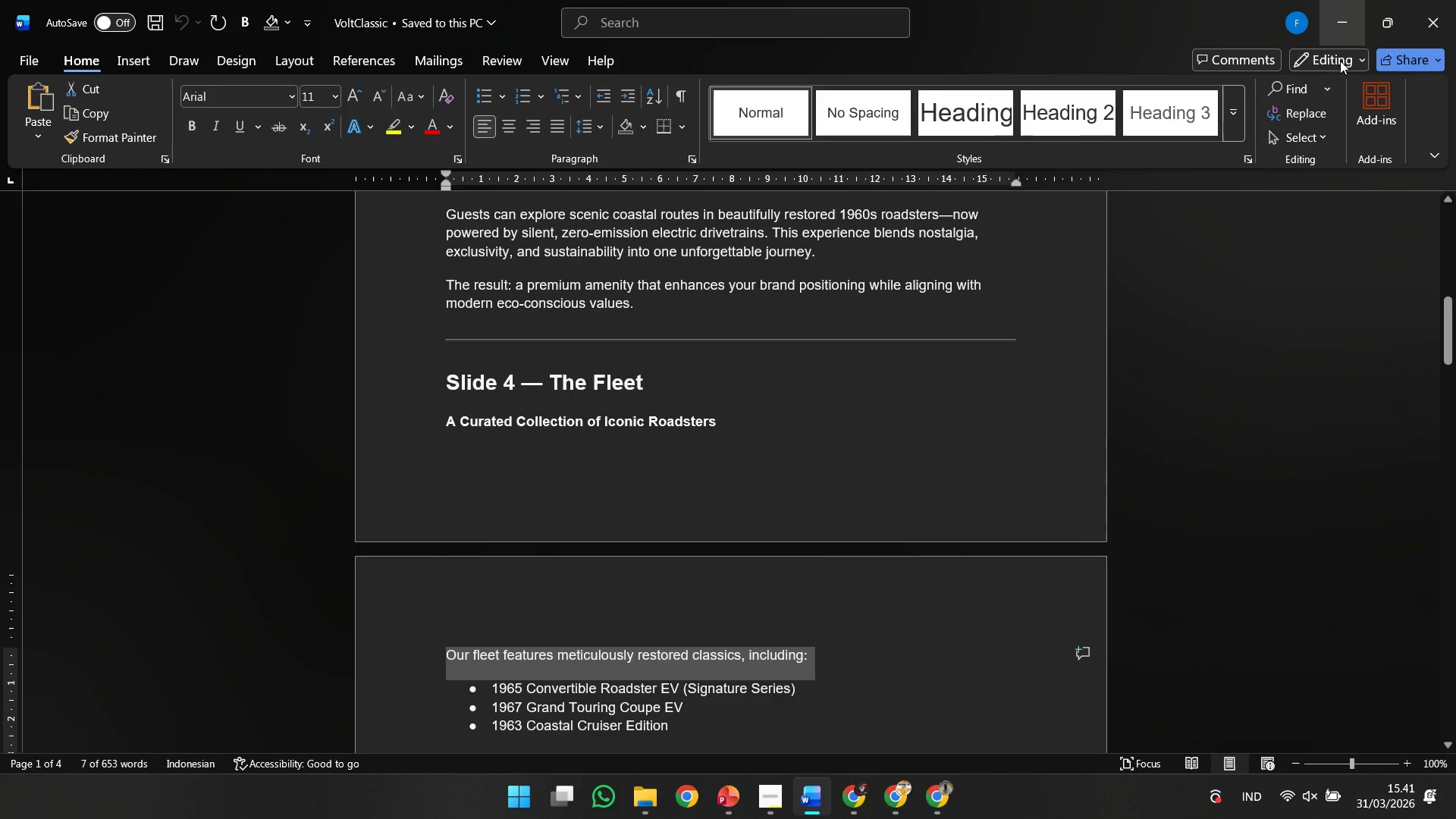 
key(Control+C)
 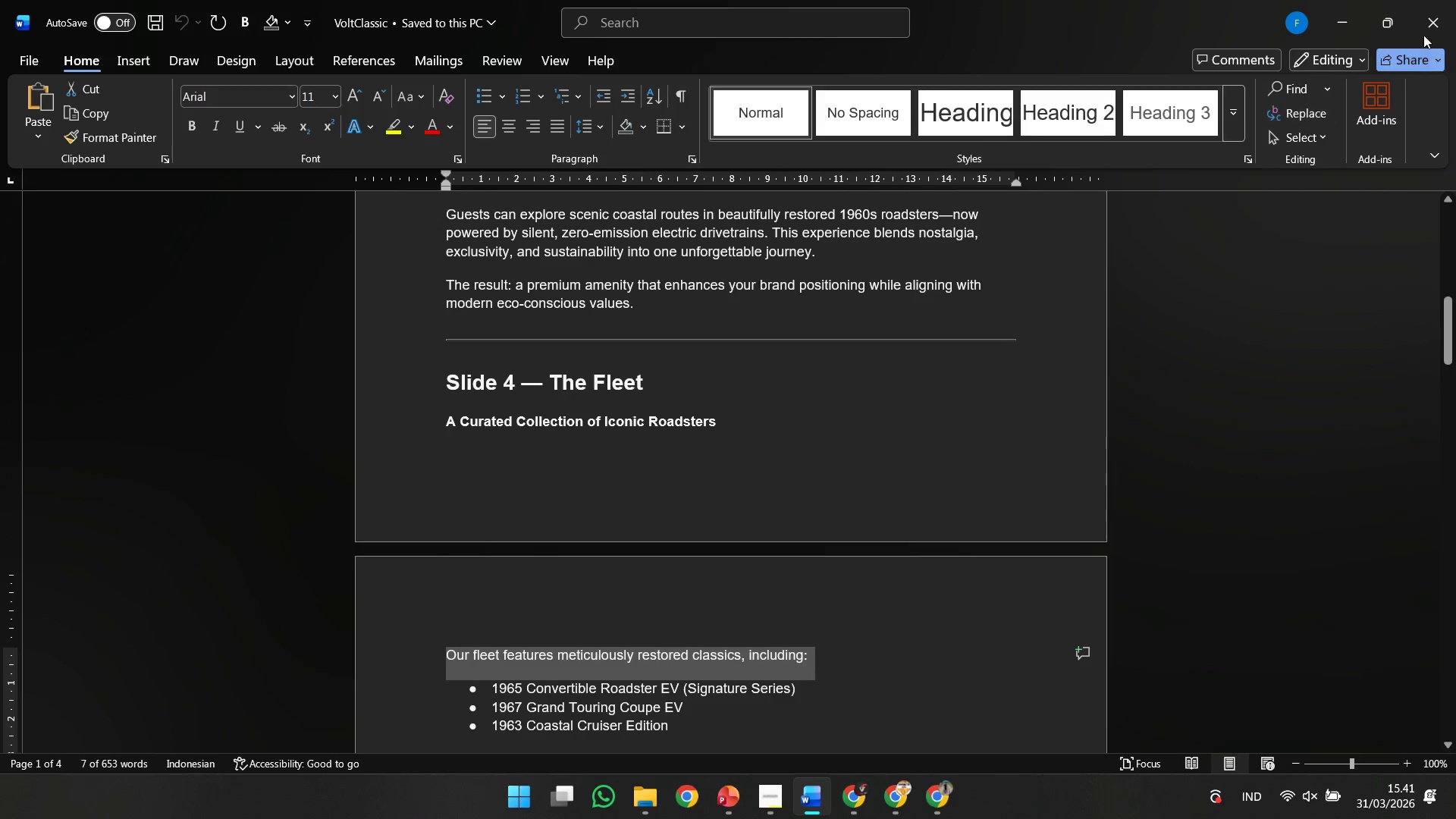 
key(Control+C)
 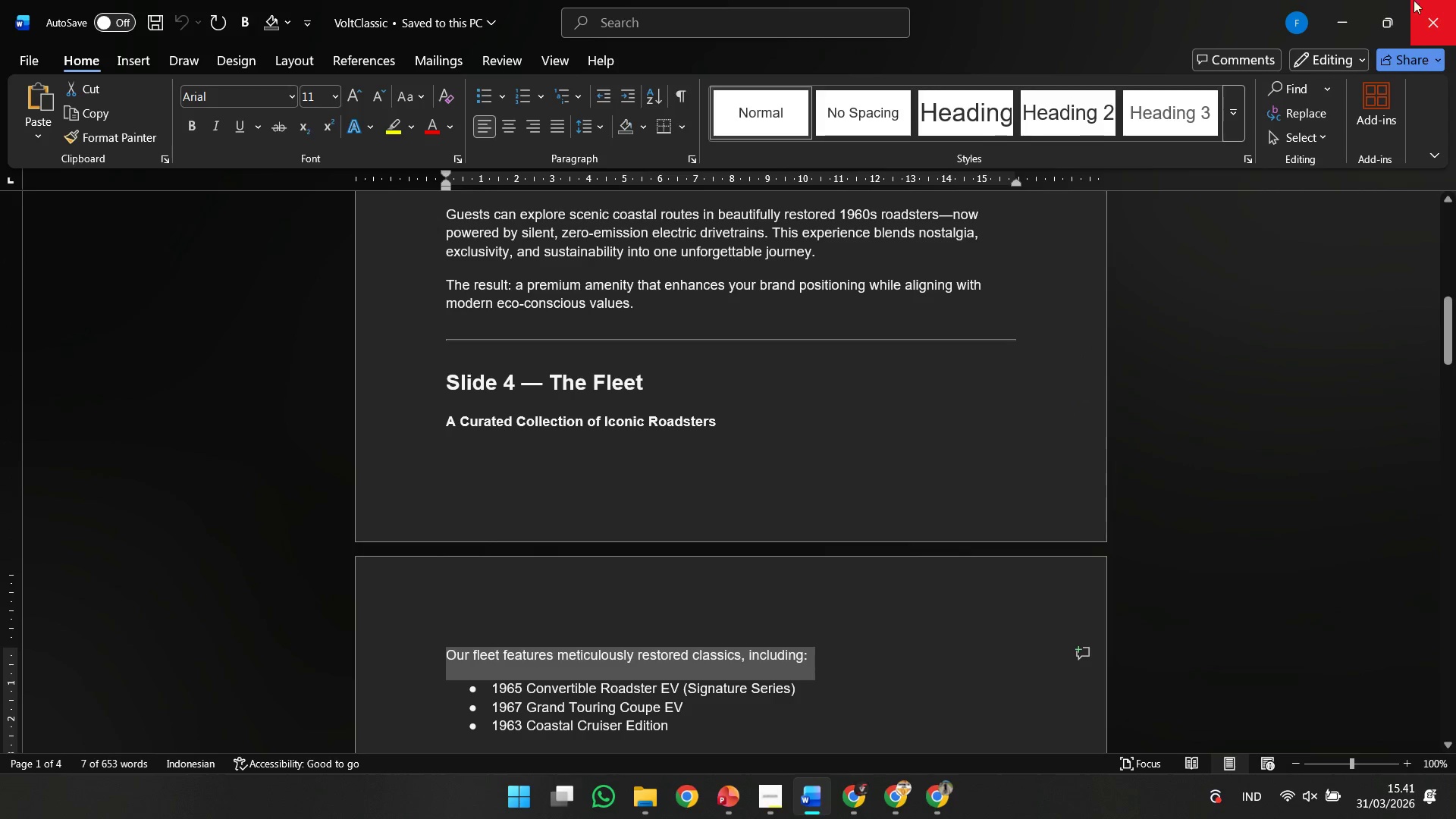 
key(Control+C)
 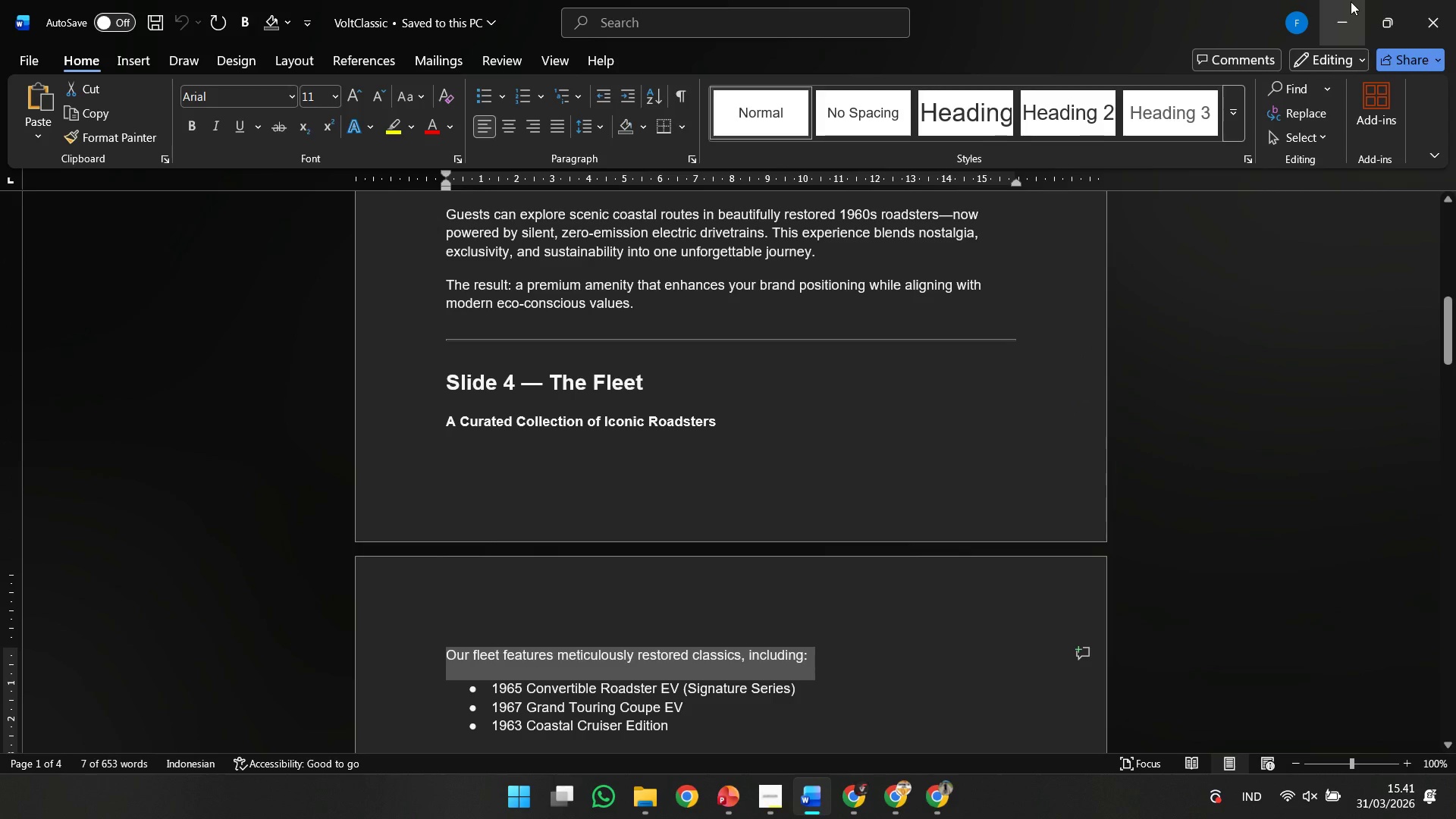 
key(Control+C)
 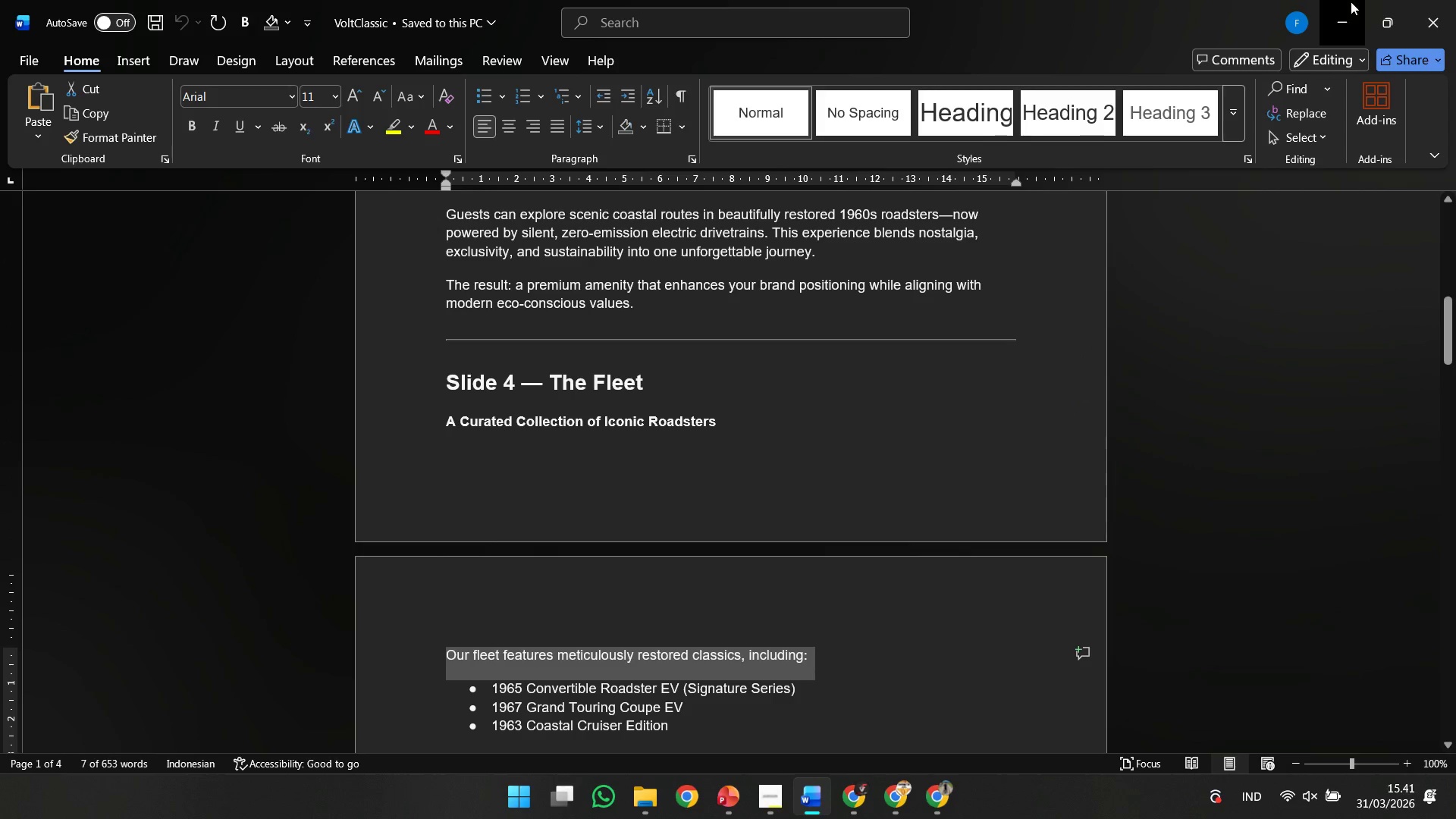 
left_click([1351, 2])
 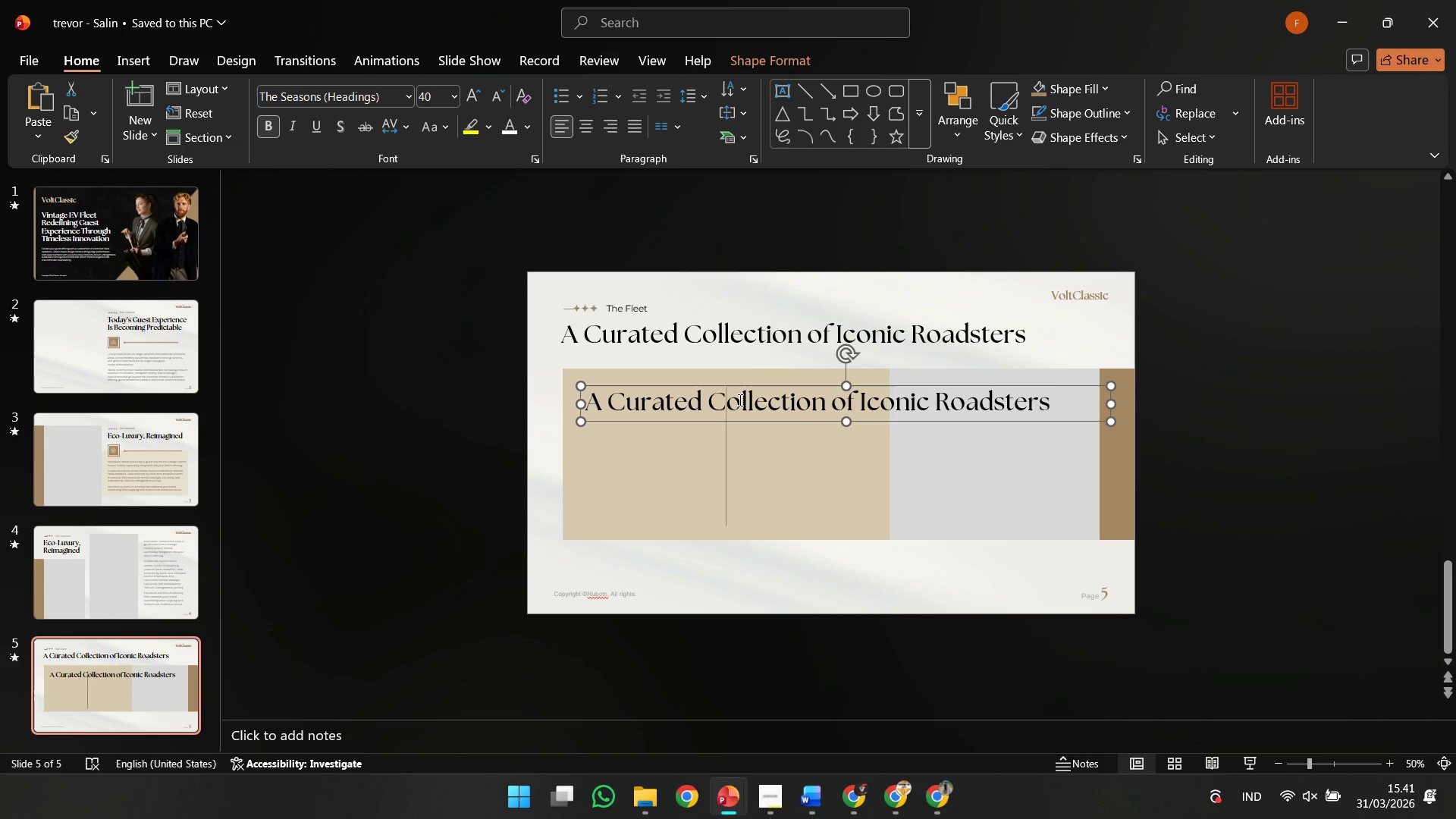 
left_click([739, 400])
 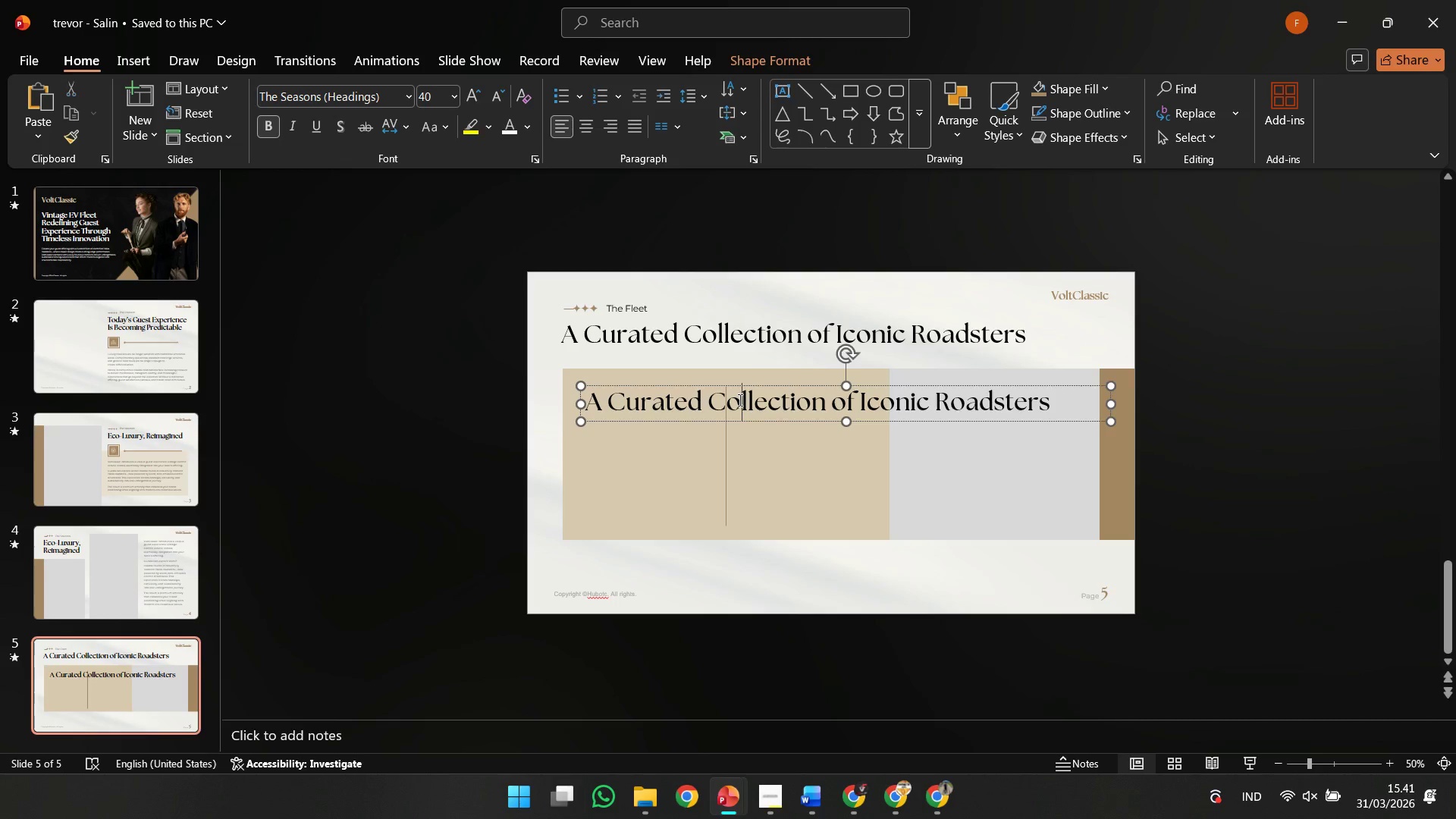 
key(Control+ControlLeft)
 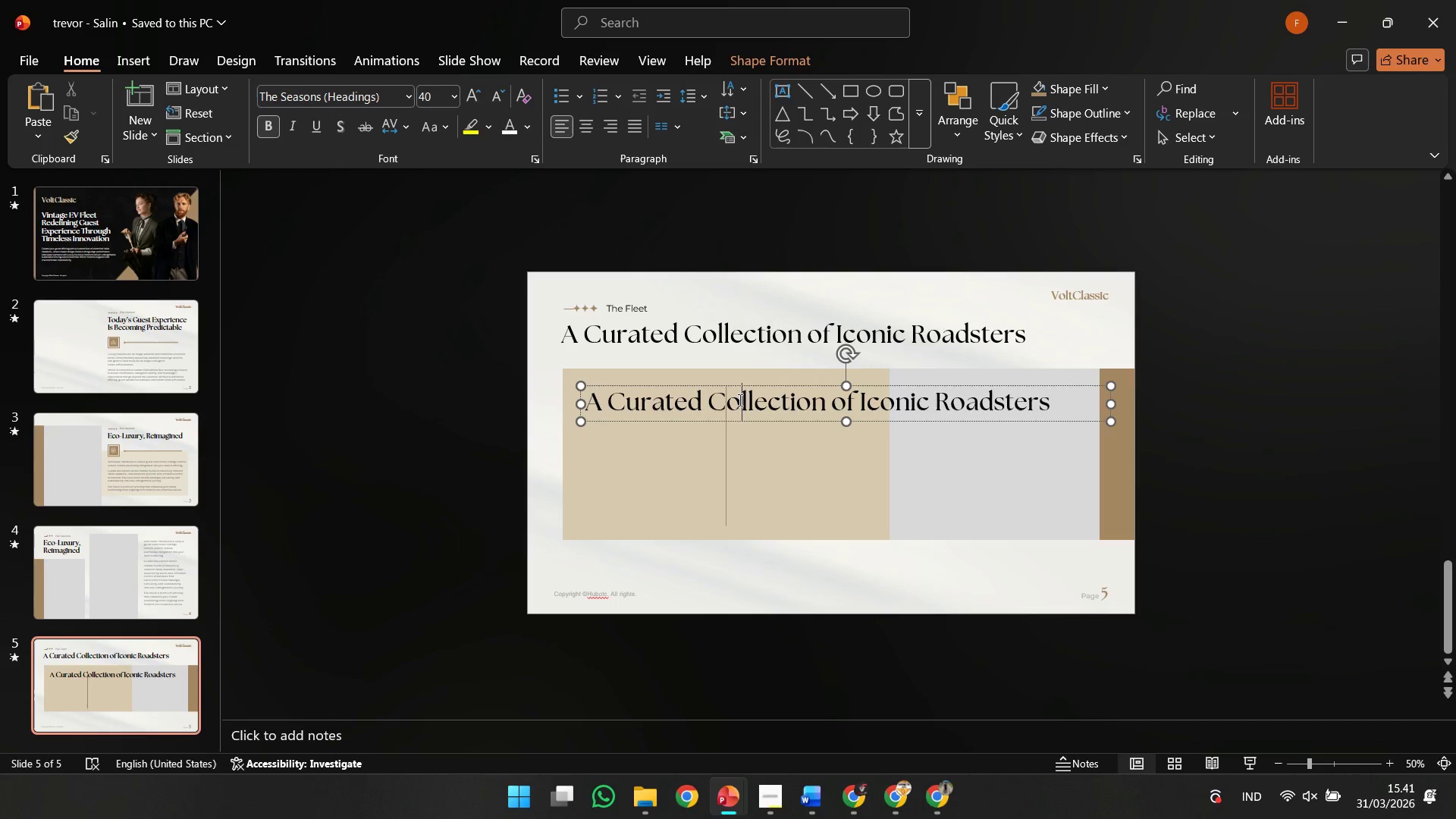 
key(Control+A)
 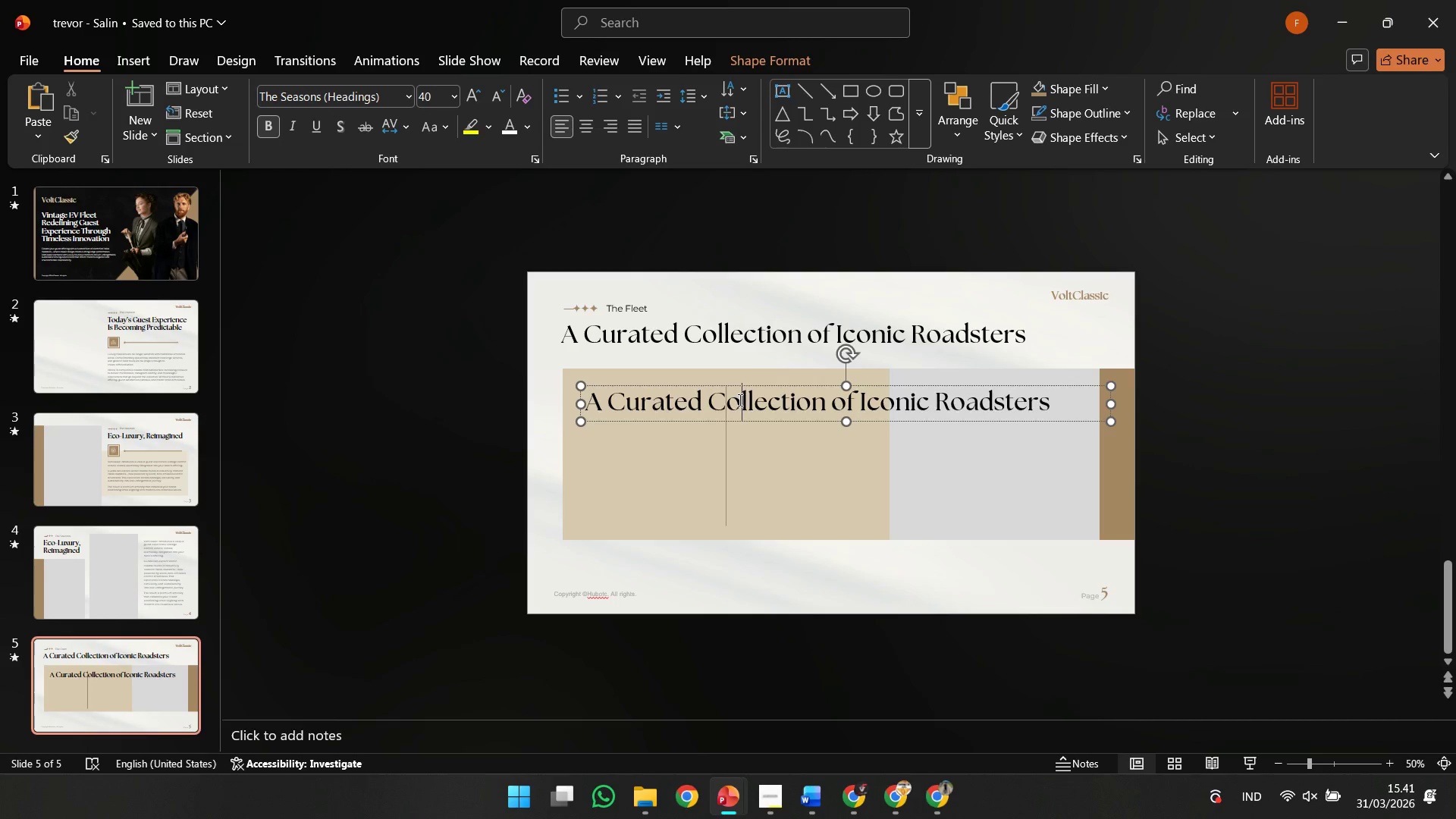 
right_click([739, 400])
 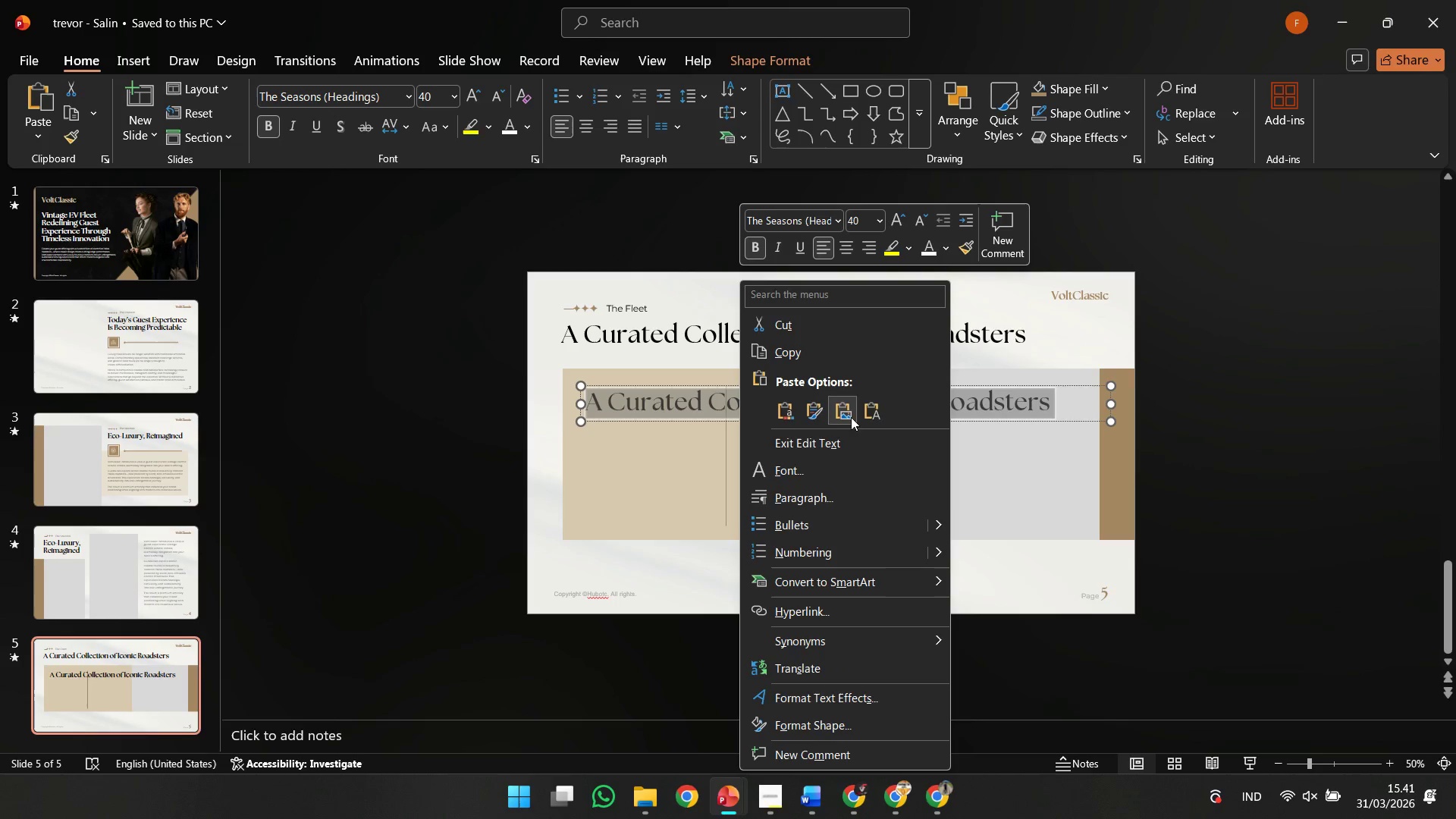 
left_click([864, 416])
 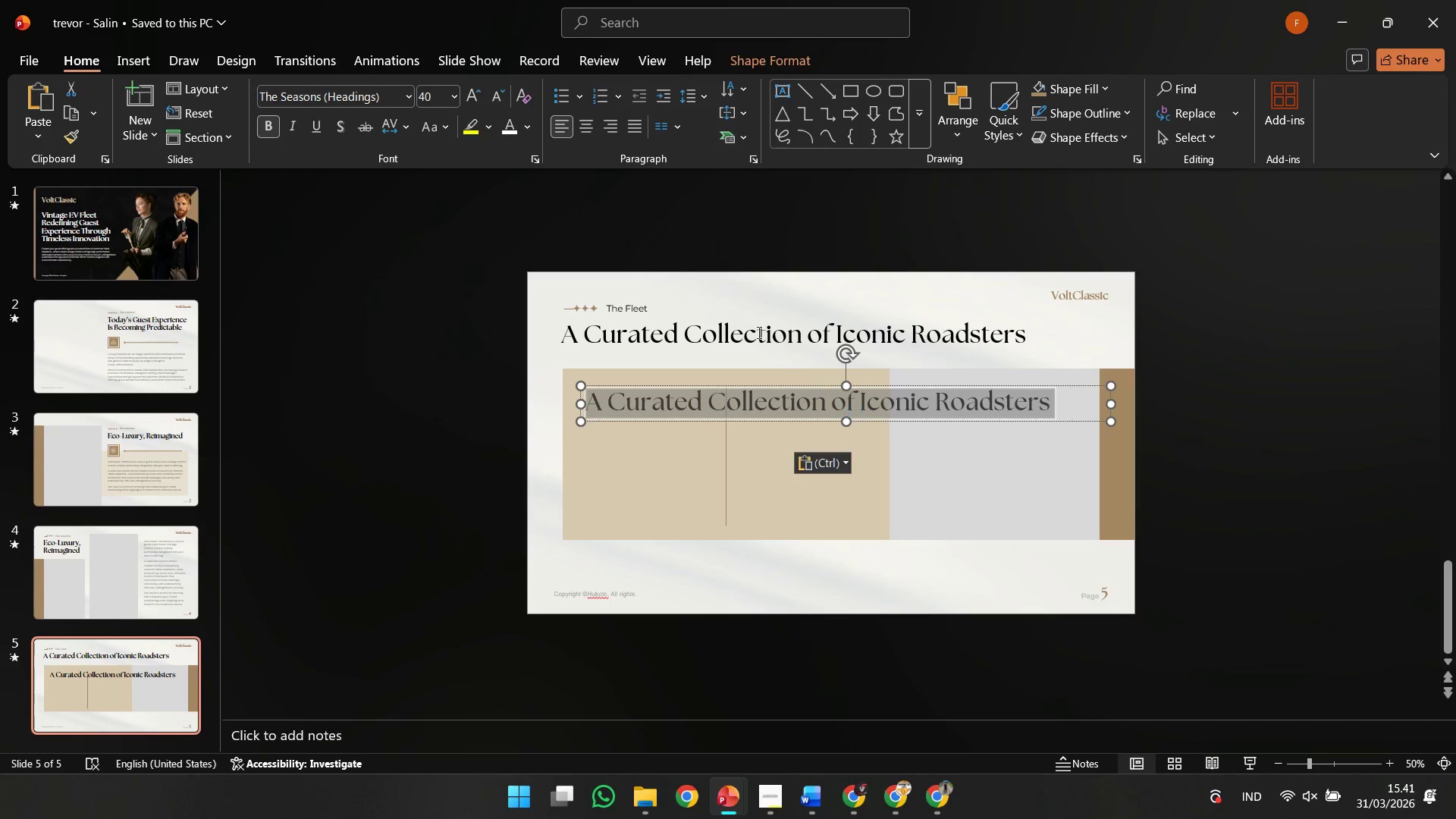 
key(Control+A)
 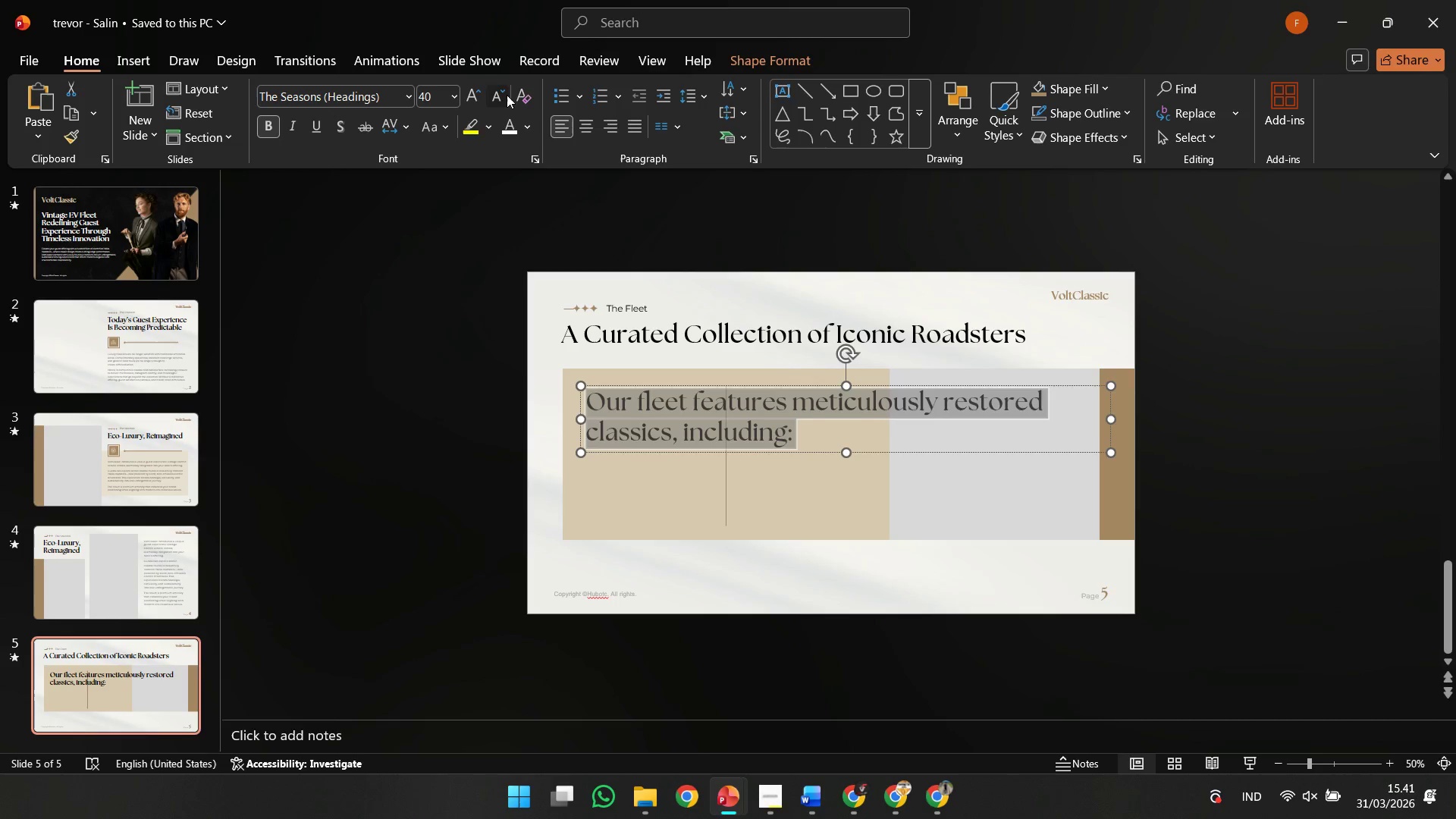 
double_click([507, 95])
 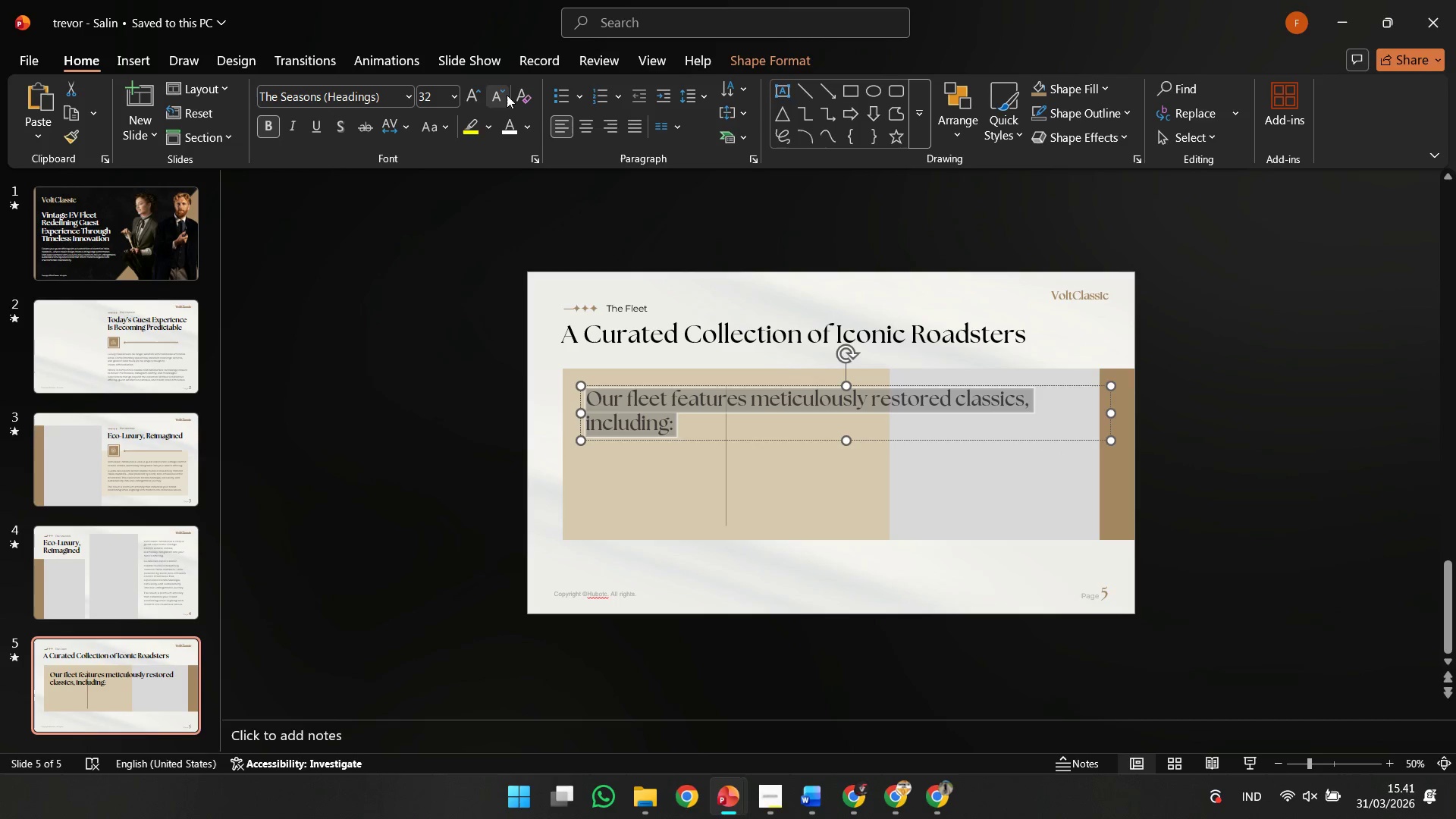 
triple_click([507, 95])
 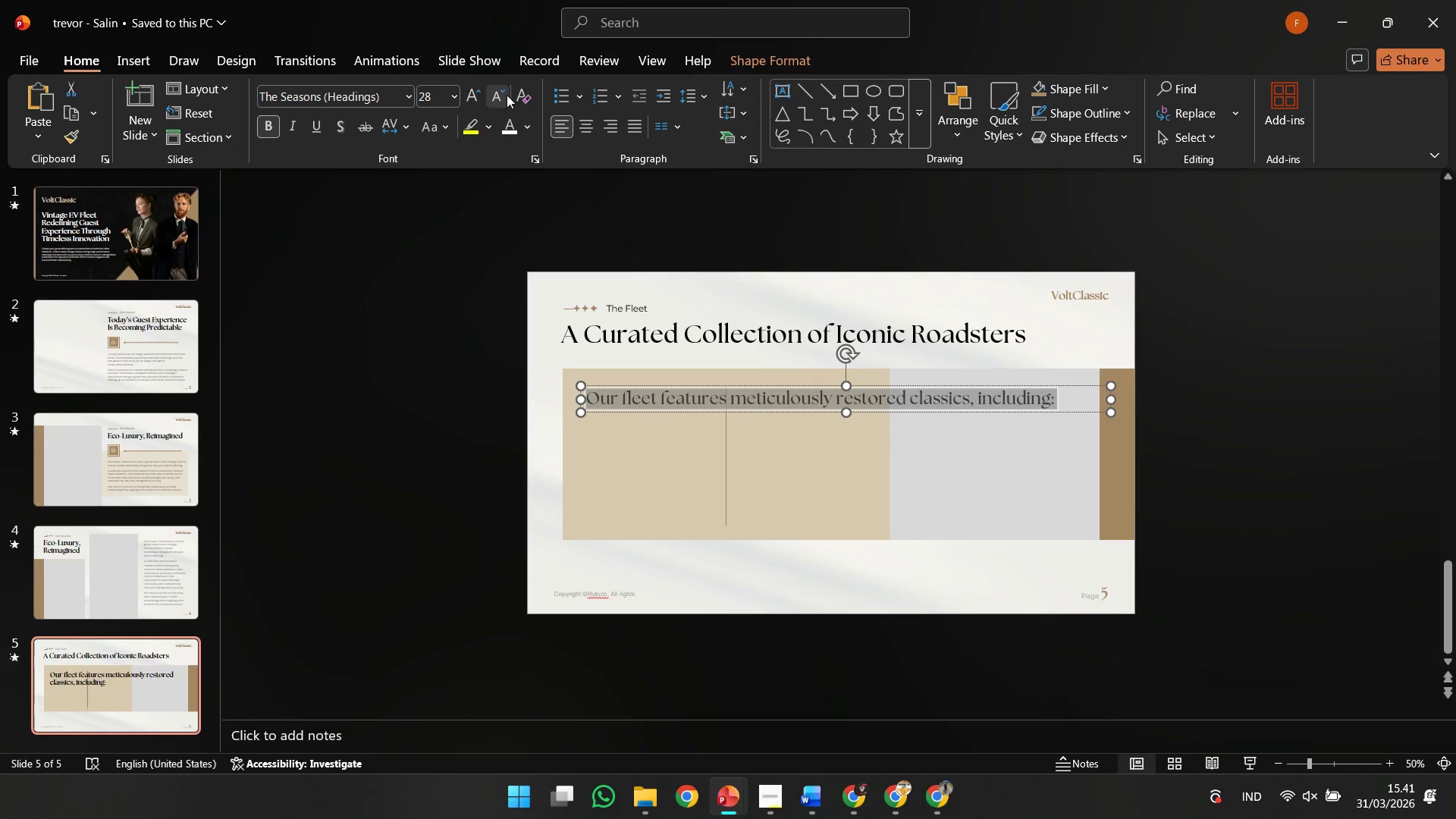 
left_click([507, 95])
 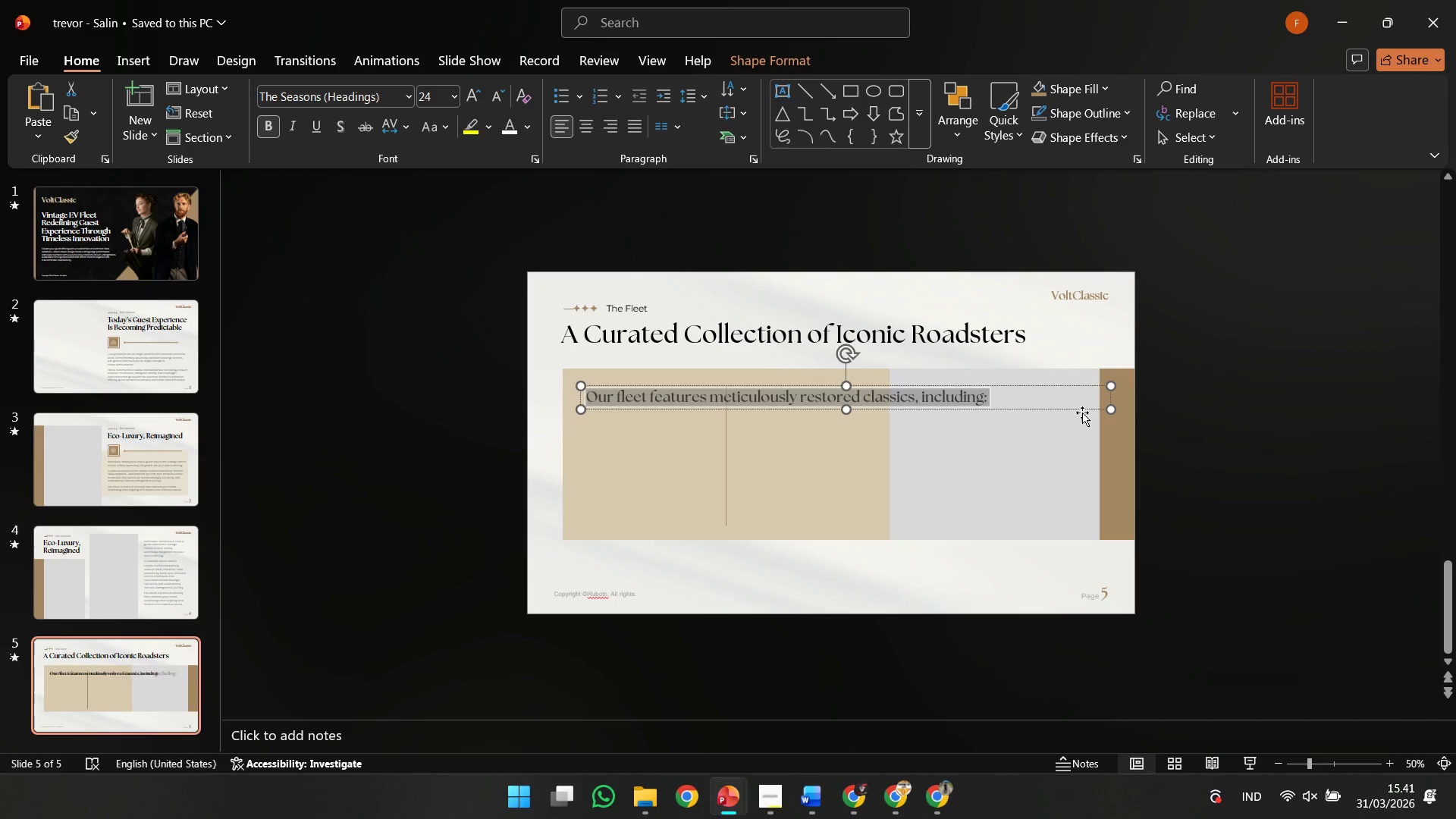 
hold_key(key=ControlLeft, duration=0.39)
scroll: coordinate [1124, 429], scroll_direction: up, amount: 2.0
 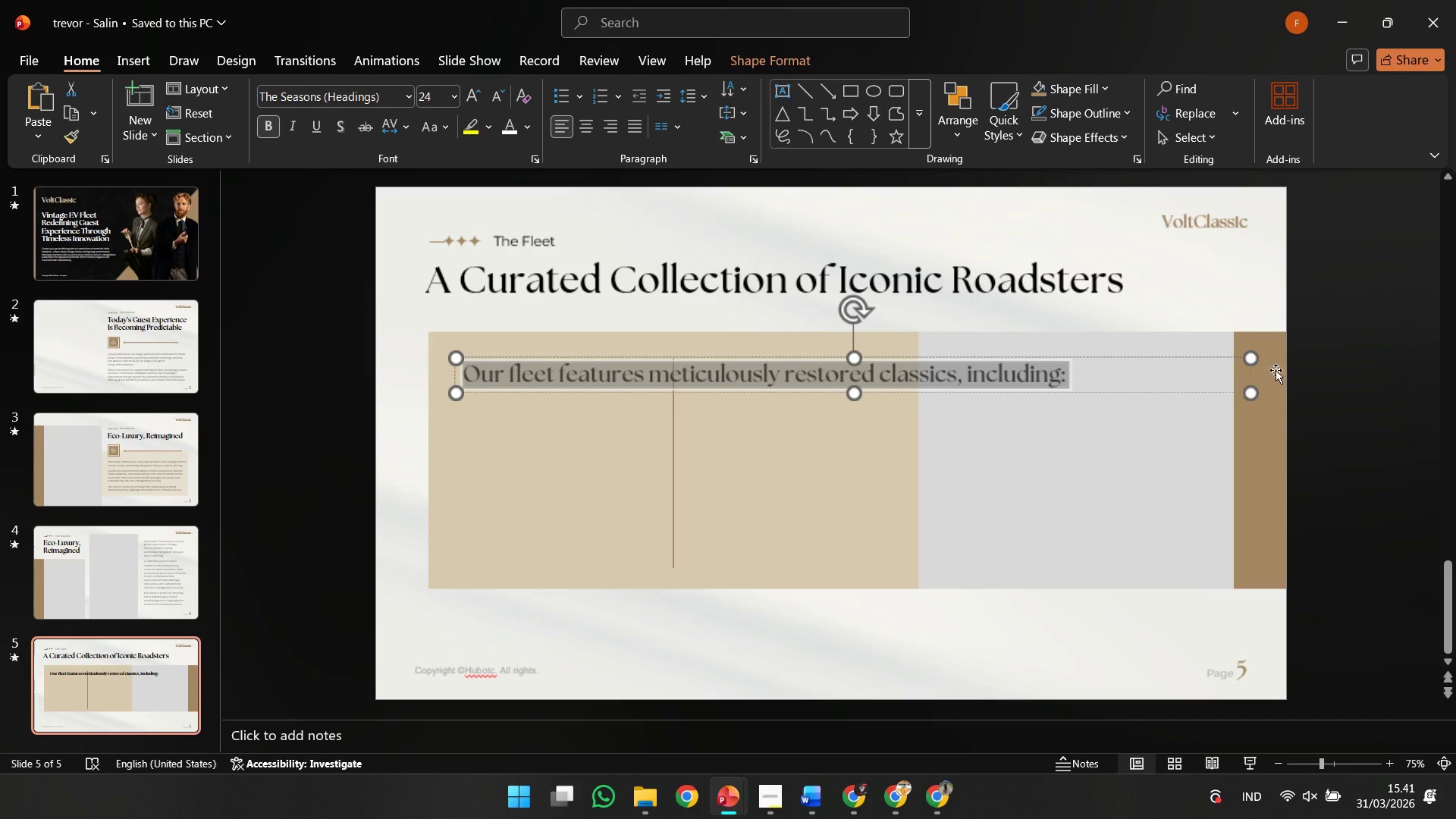 
hold_key(key=ShiftLeft, duration=2.2)
left_click_drag(start_coordinate=[1247, 377], to_coordinate=[734, 397])
 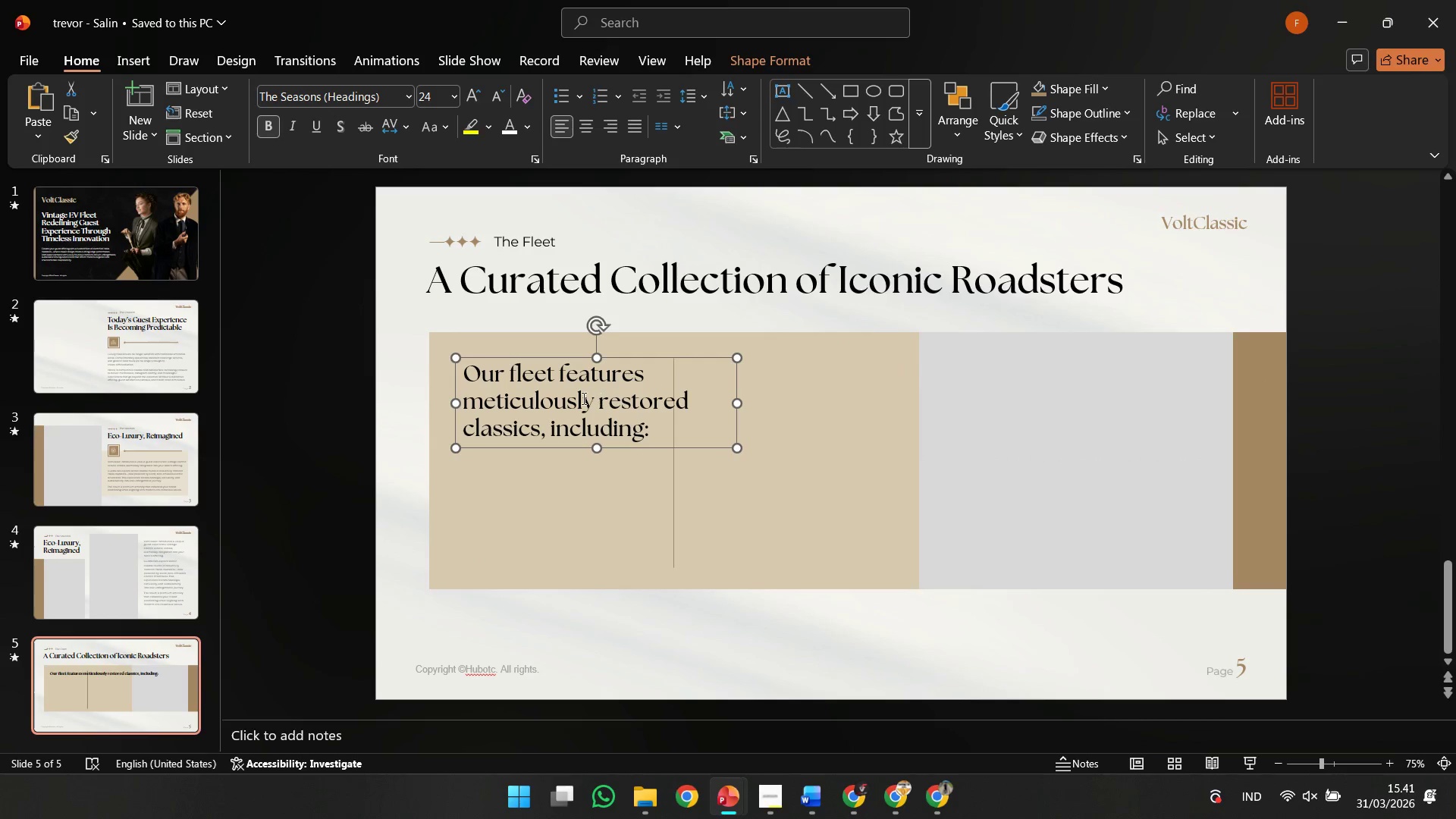 
left_click([582, 398])
 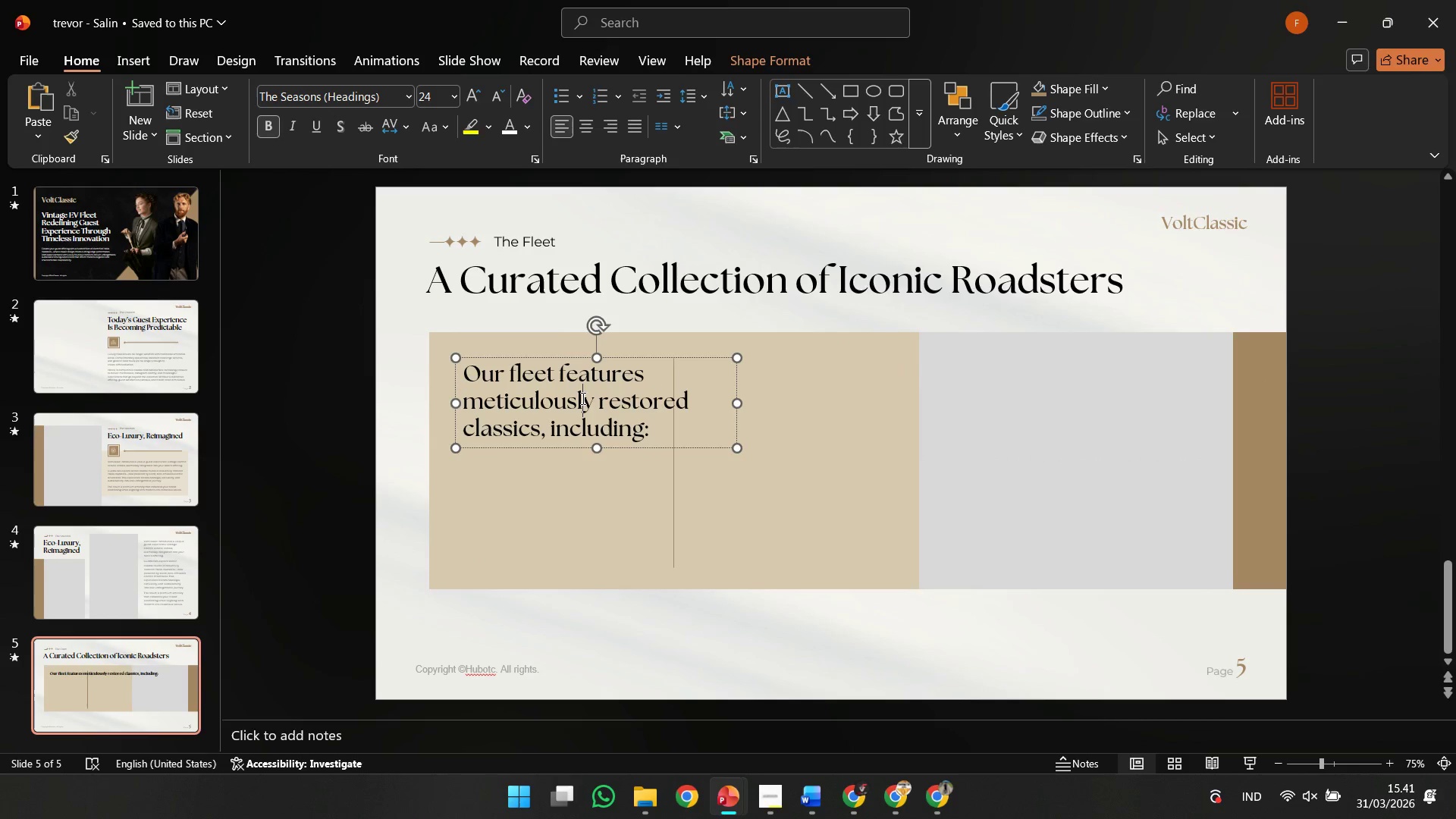 
key(Control+A)
 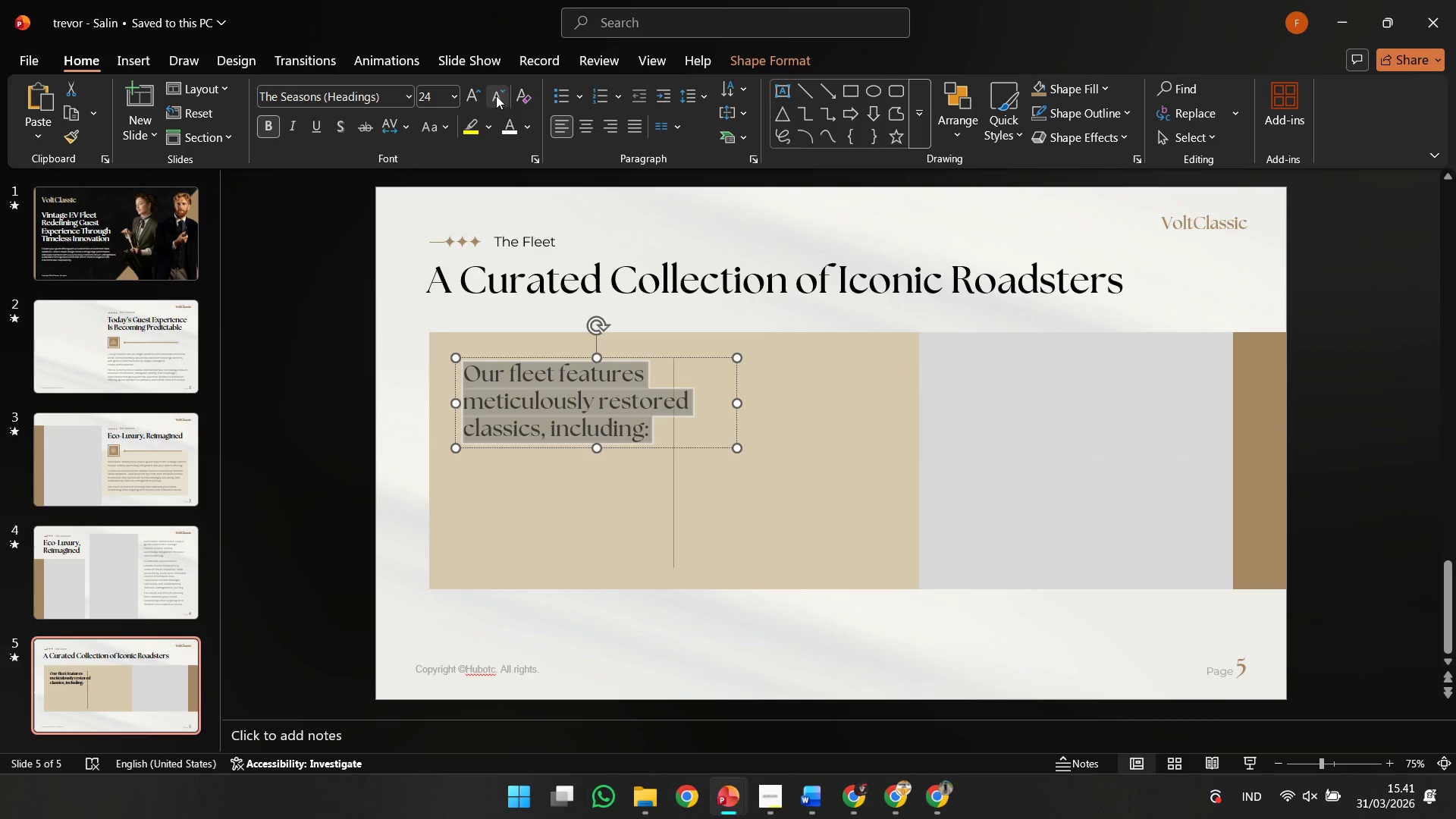 
double_click([496, 96])
 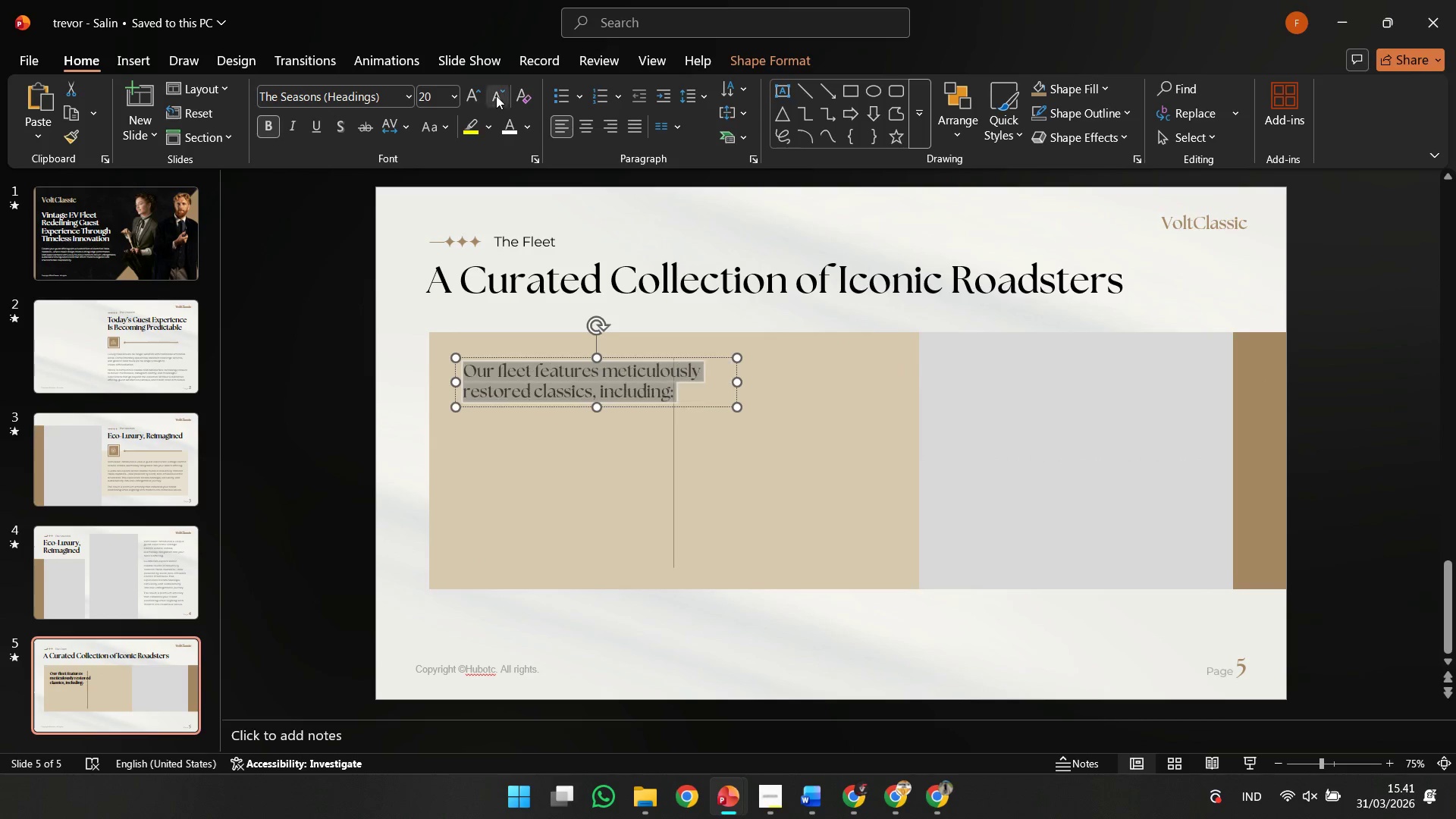 
triple_click([496, 96])
 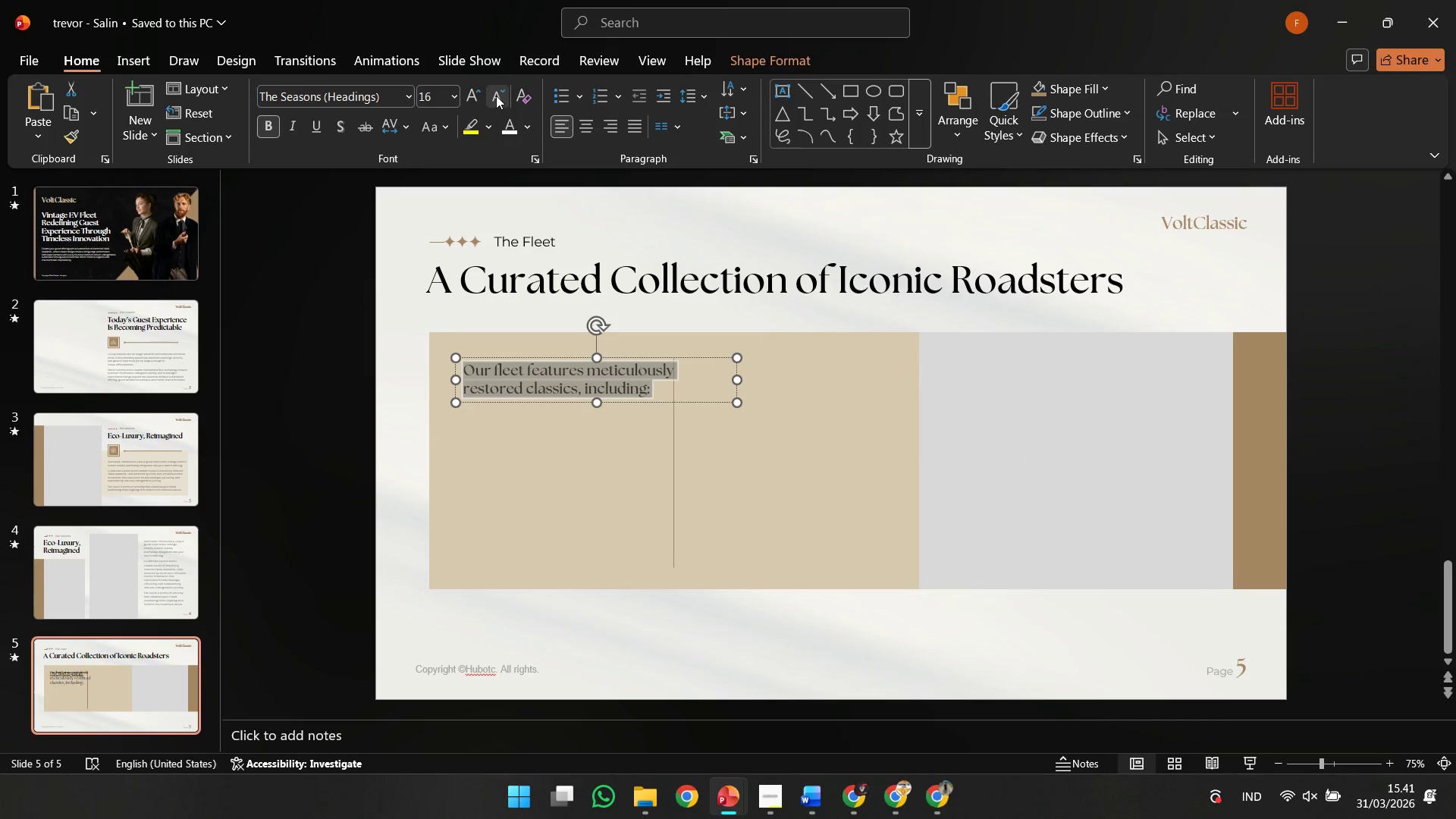 
left_click([496, 96])
 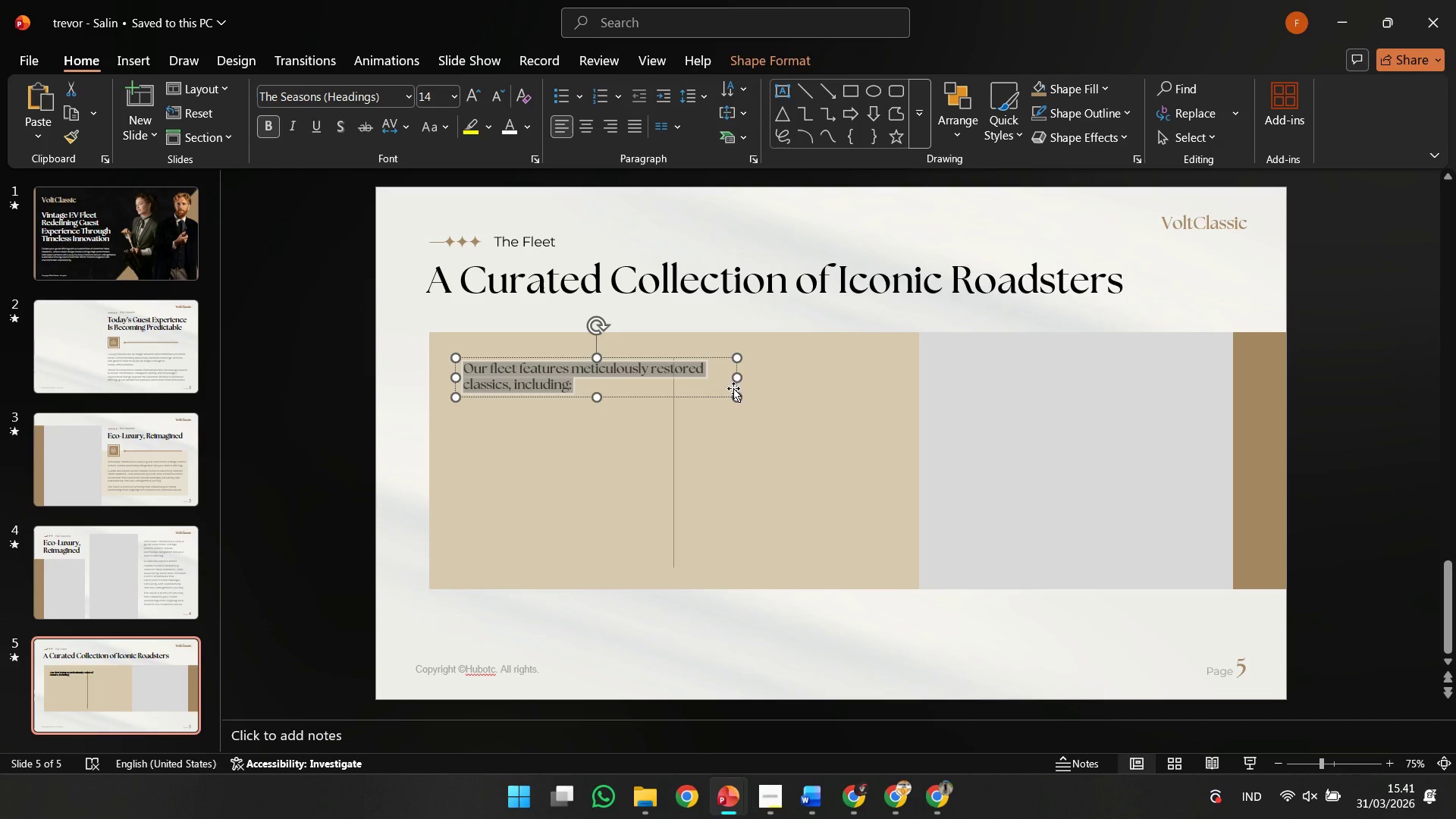 
left_click_drag(start_coordinate=[735, 380], to_coordinate=[676, 380])
 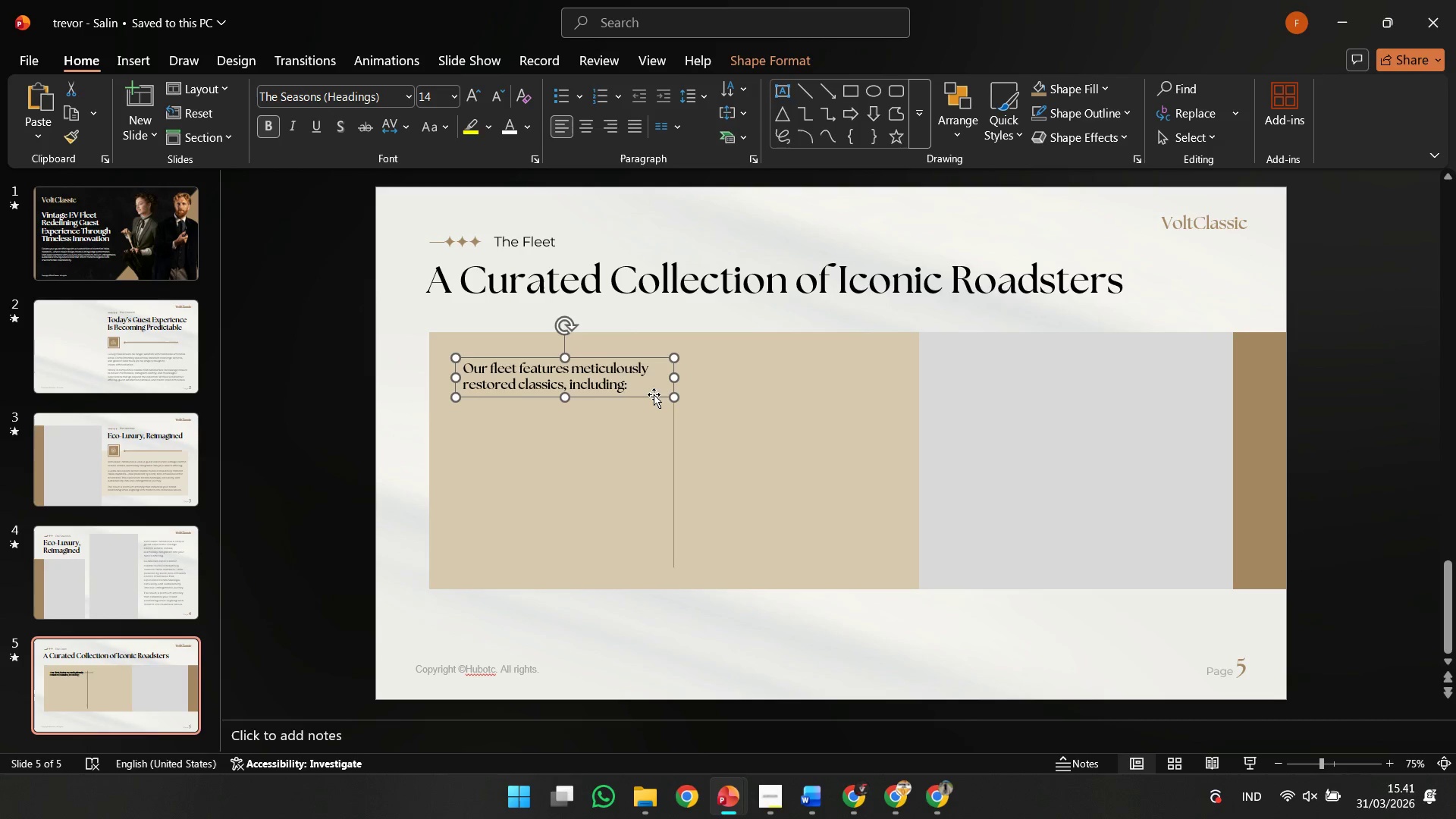 
left_click_drag(start_coordinate=[654, 394], to_coordinate=[640, 386])
 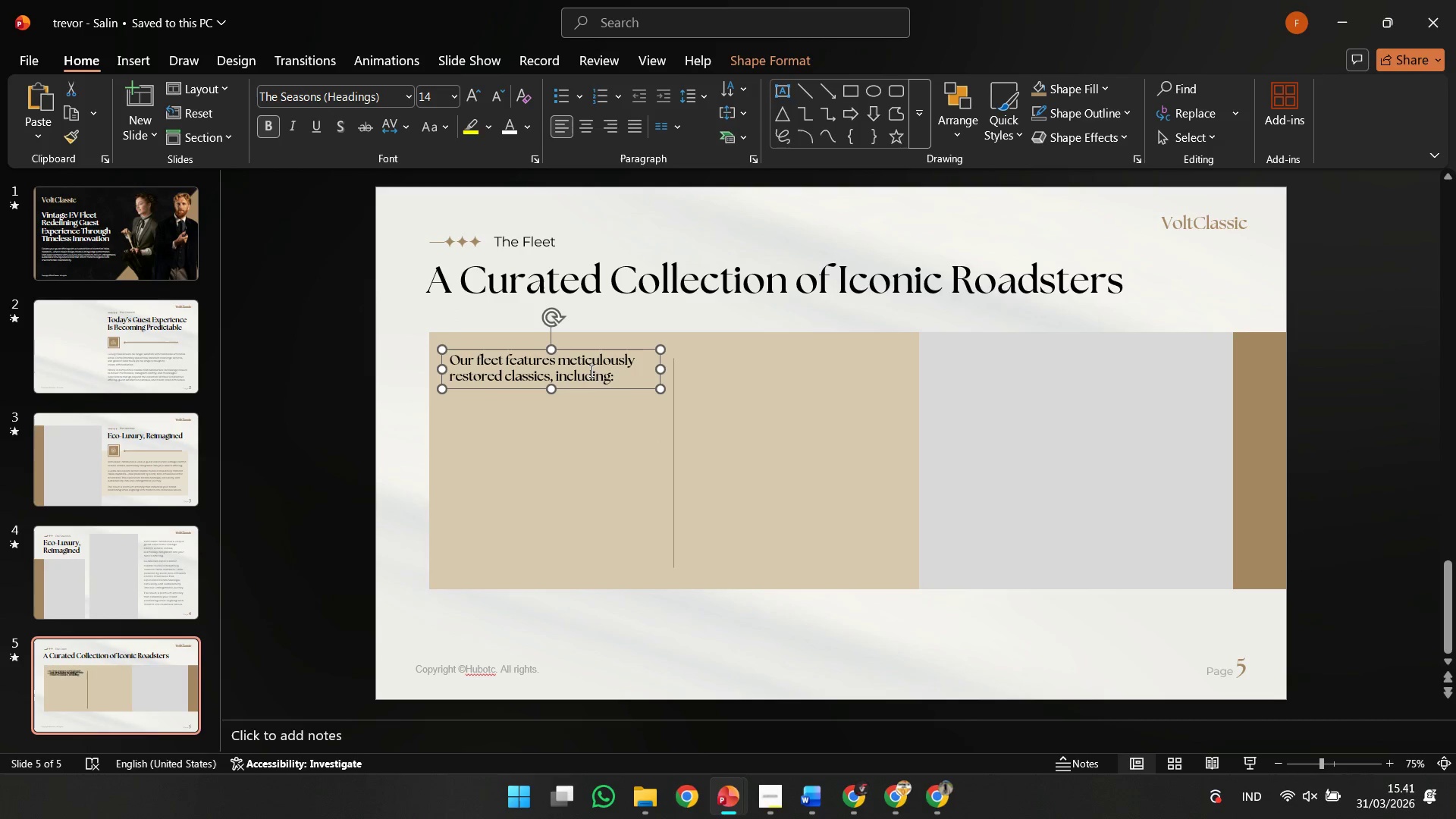 
left_click([590, 371])
 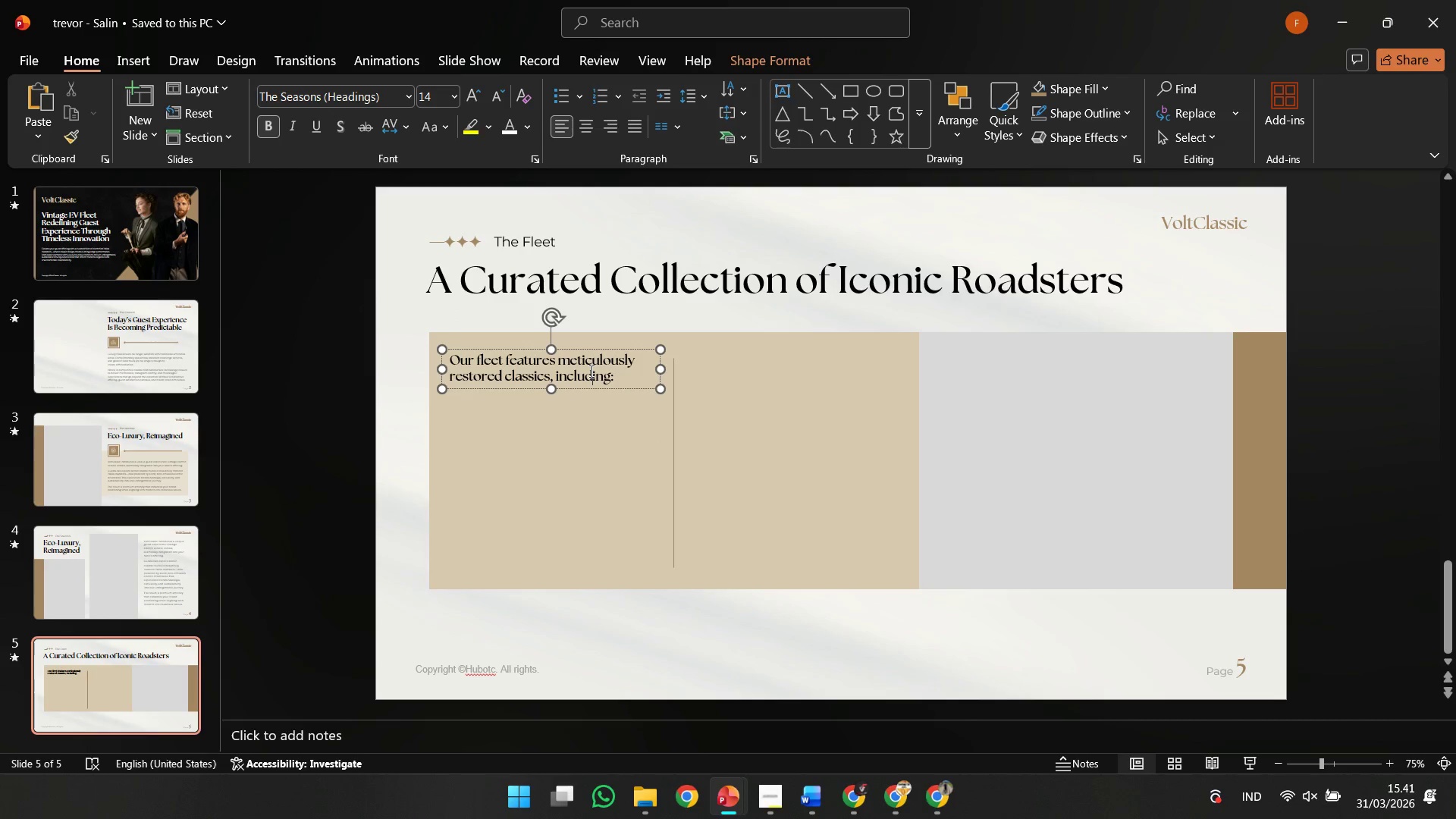 
key(Control+A)
 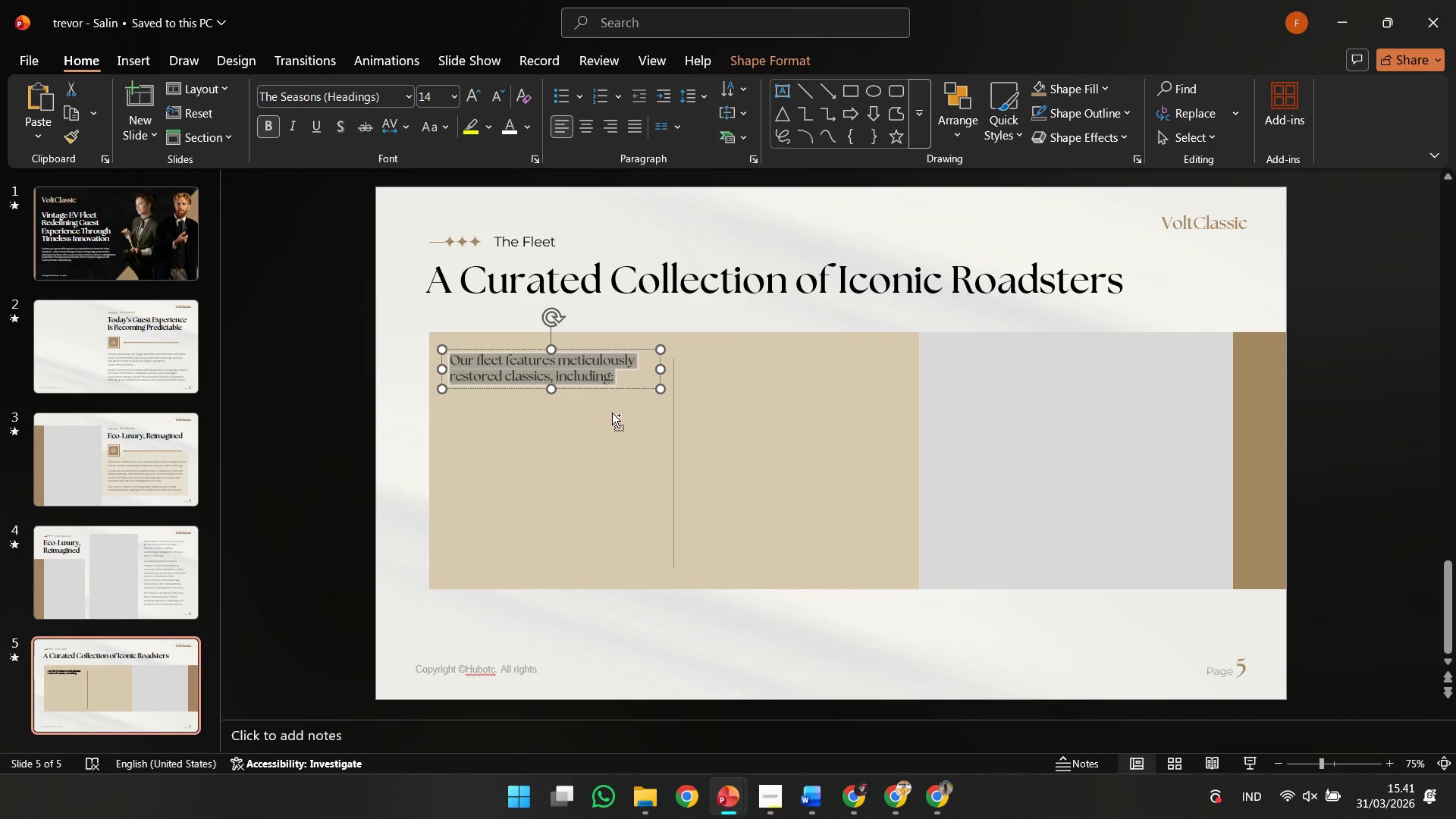 
scroll: coordinate [612, 413], scroll_direction: up, amount: 4.0
 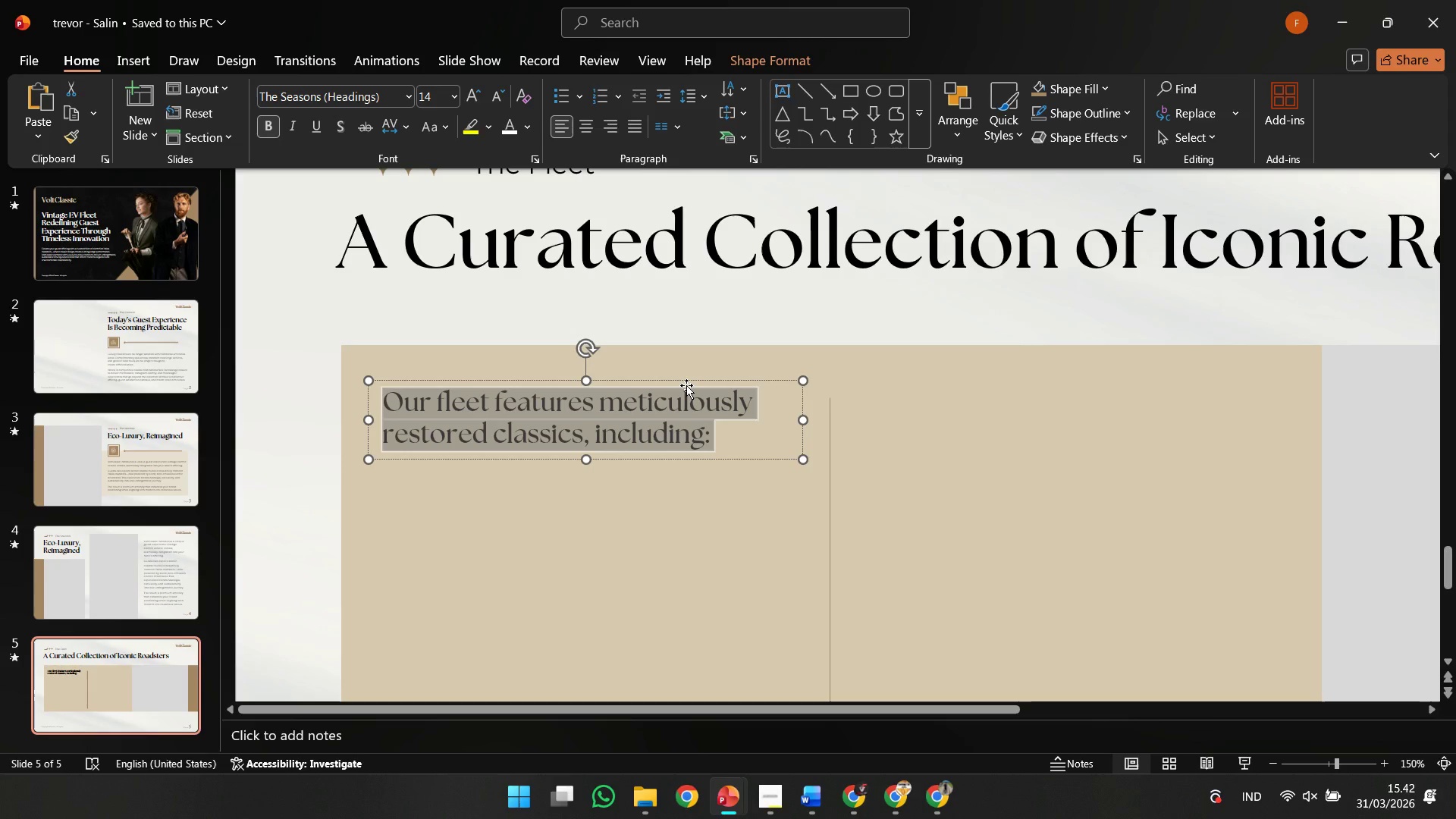 
hold_key(key=ControlLeft, duration=3.62)
scroll: coordinate [686, 385], scroll_direction: down, amount: 3.0
 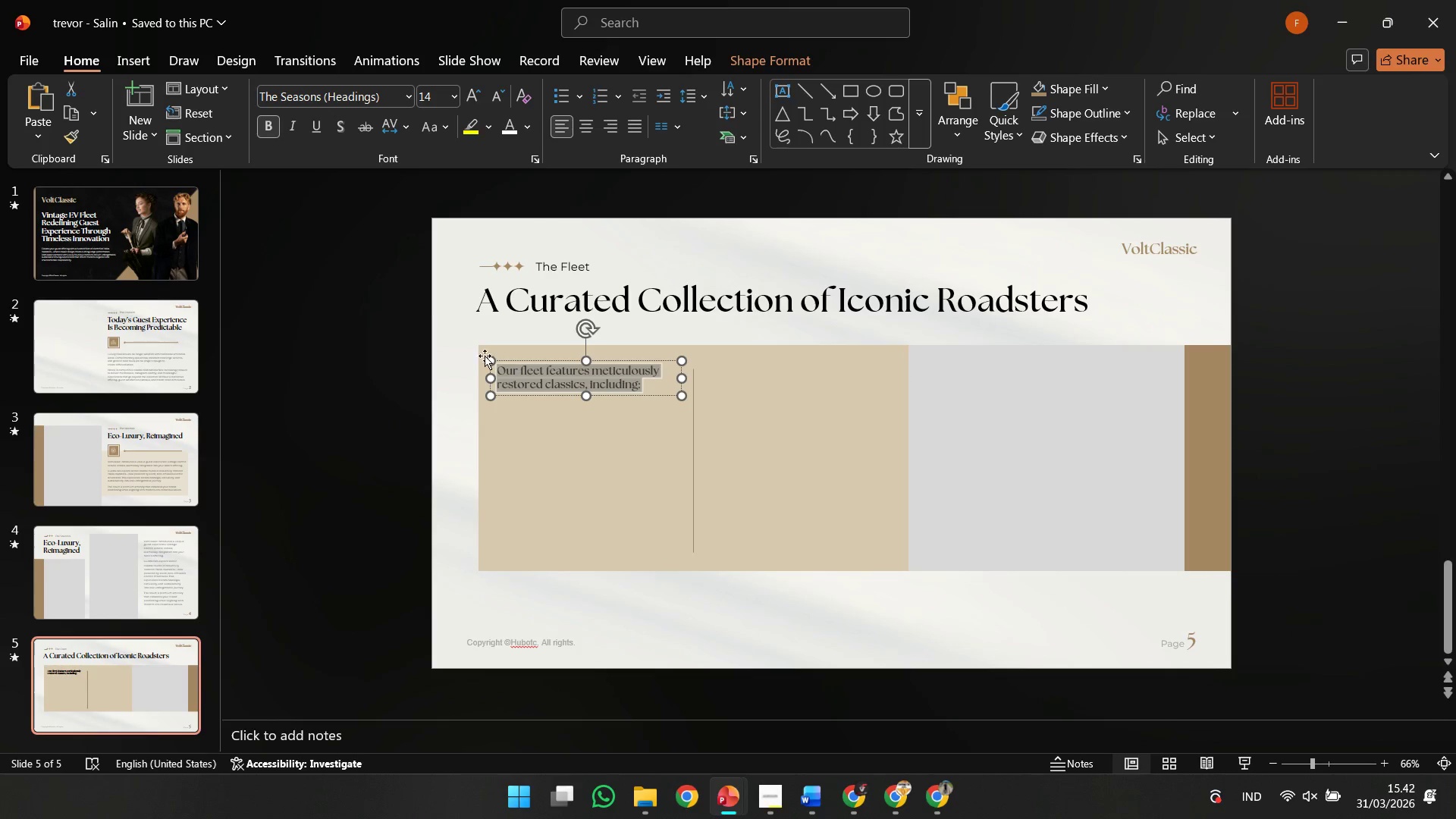 
left_click([378, 361])
 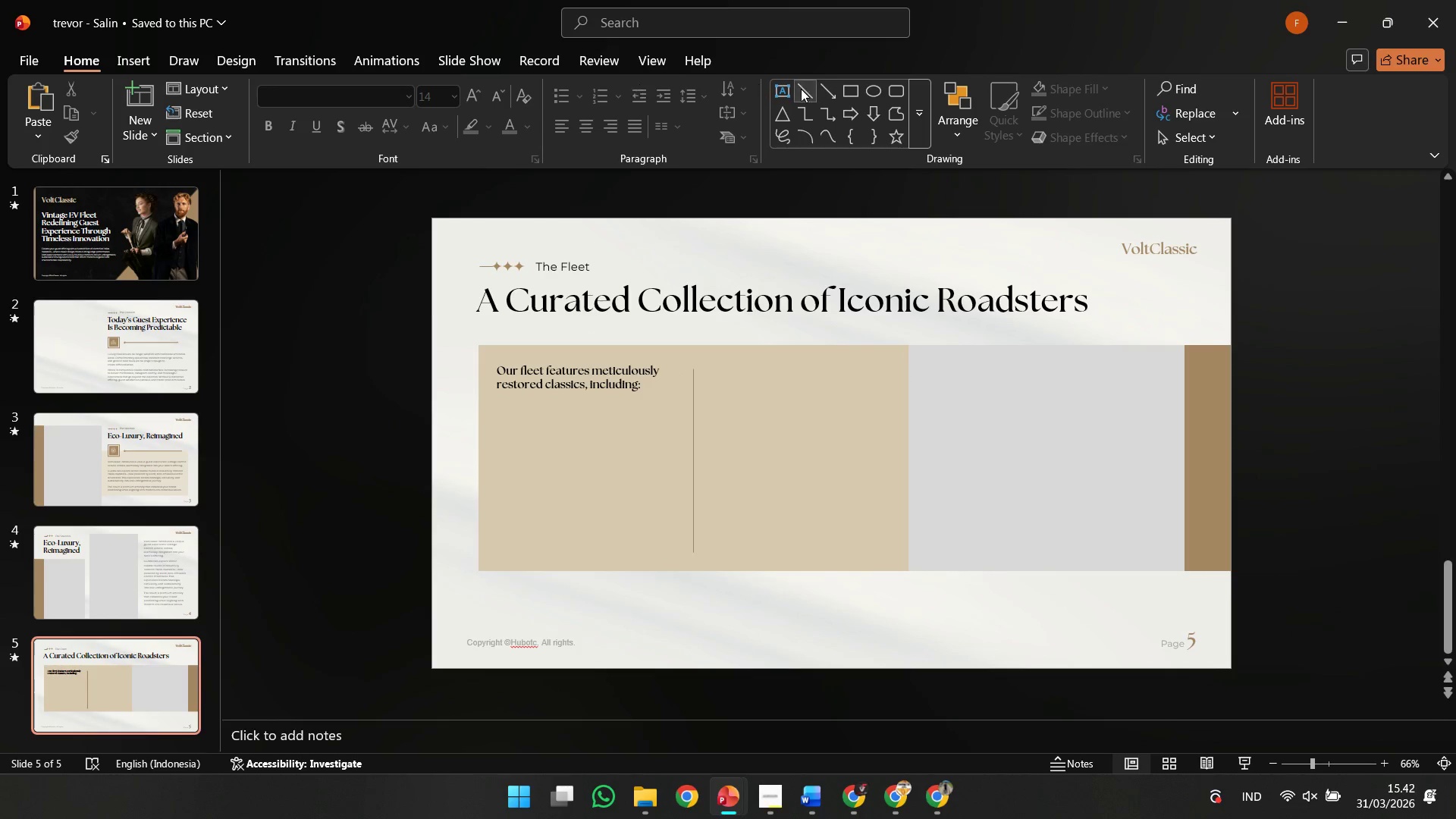 
left_click([801, 89])
 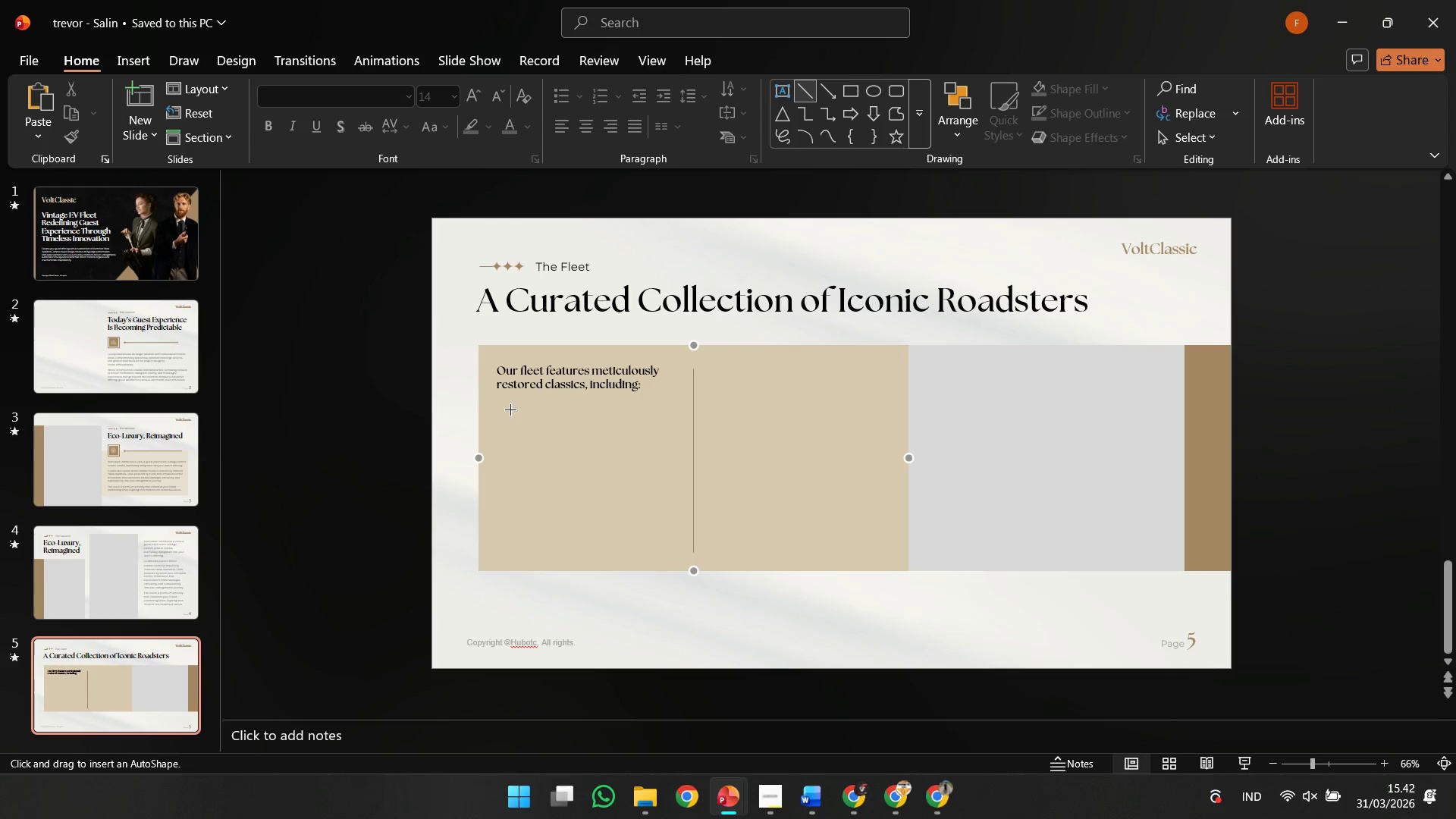 
hold_key(key=ShiftLeft, duration=3.89)
left_click_drag(start_coordinate=[499, 400], to_coordinate=[647, 403])
 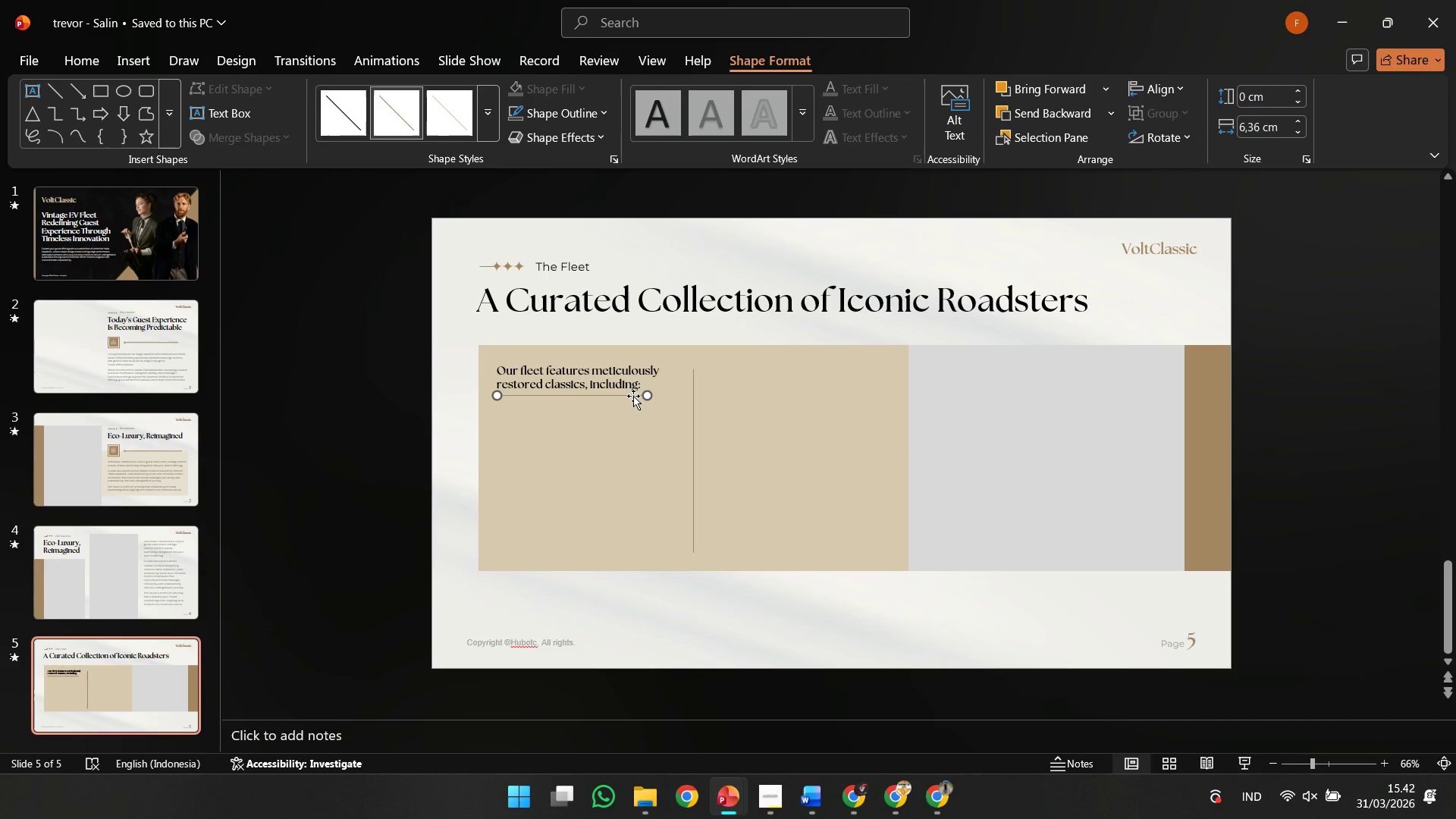 
key(ArrowDown)
 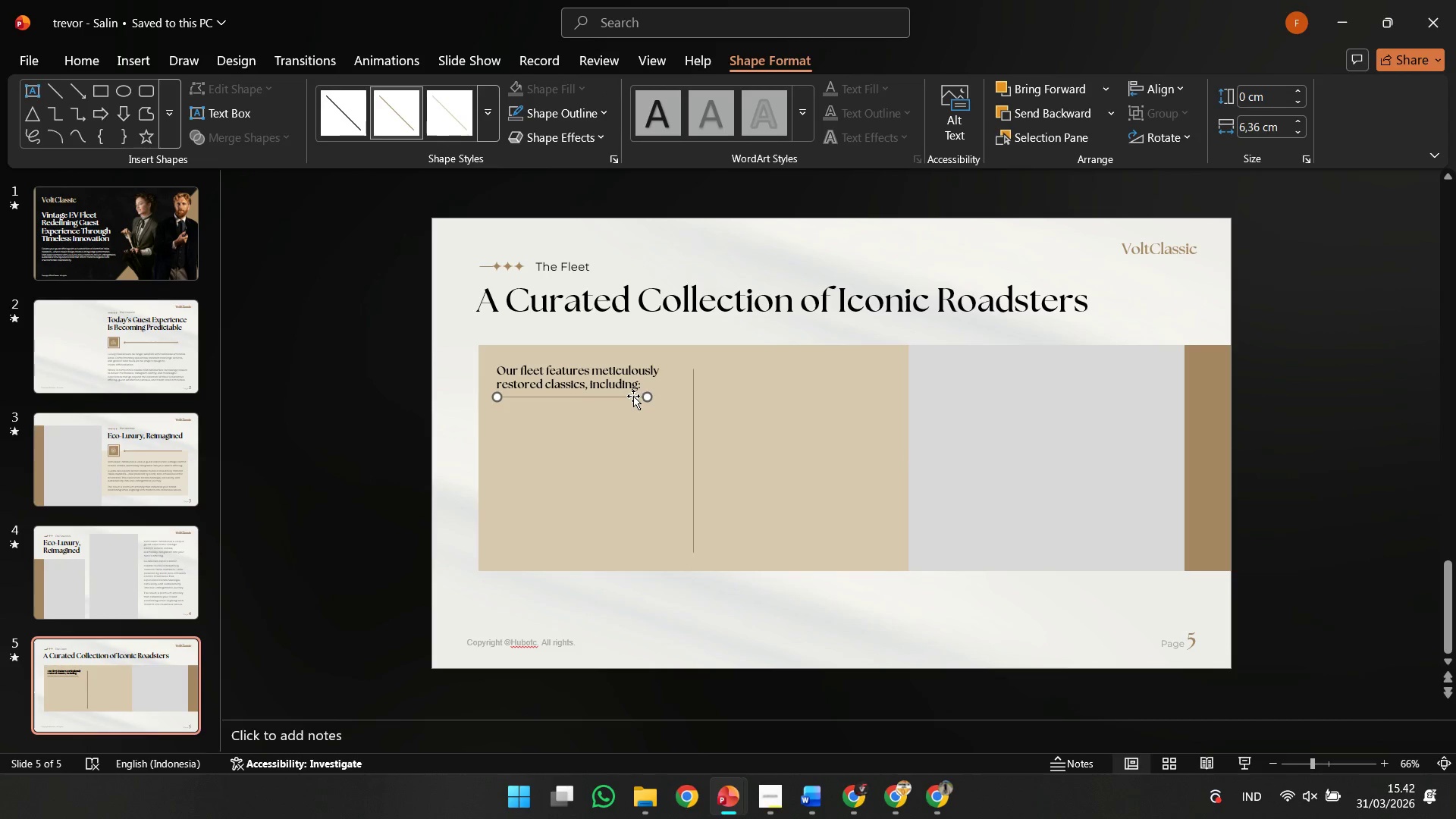 
key(ArrowDown)
 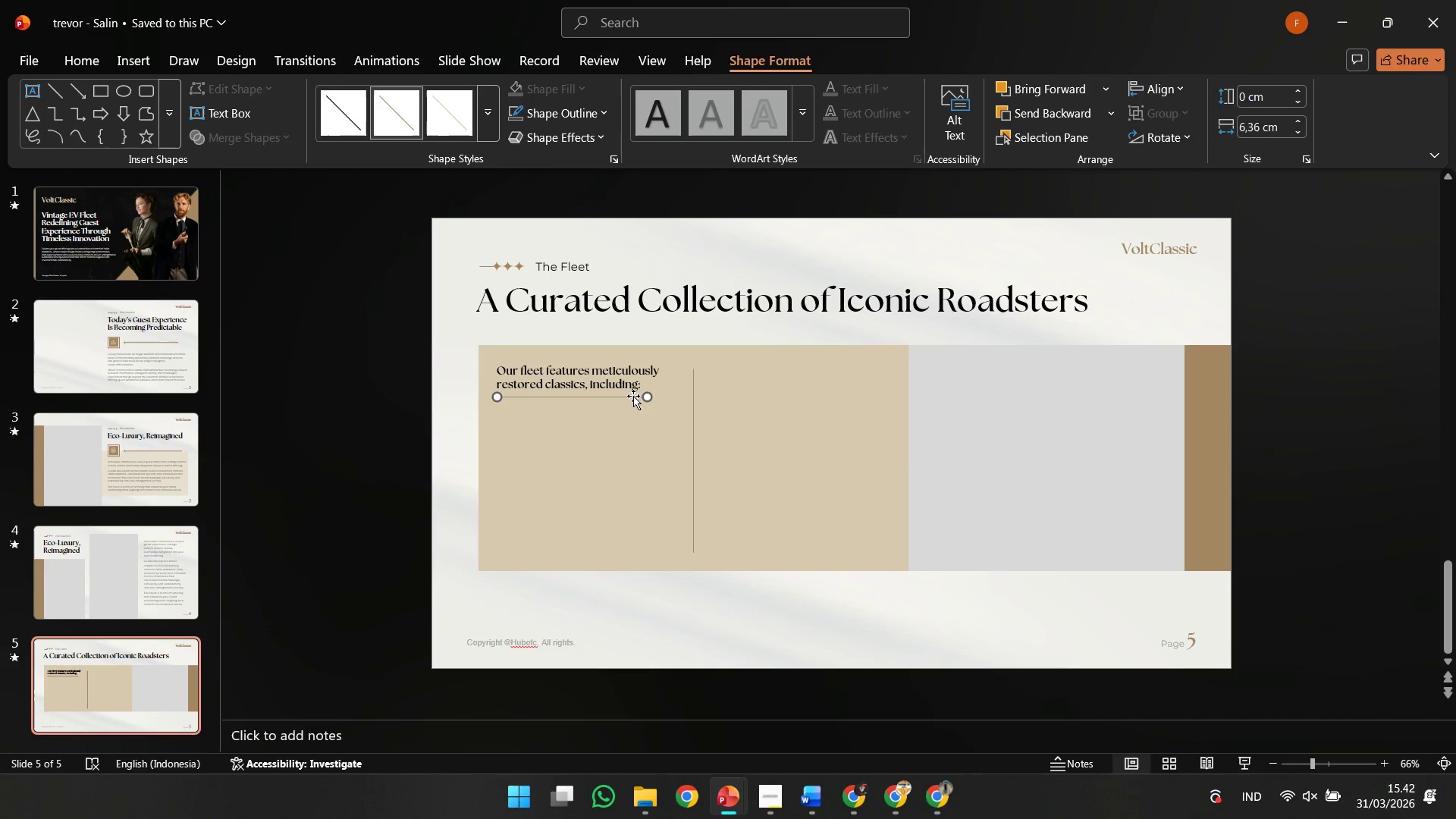 
key(ArrowDown)
 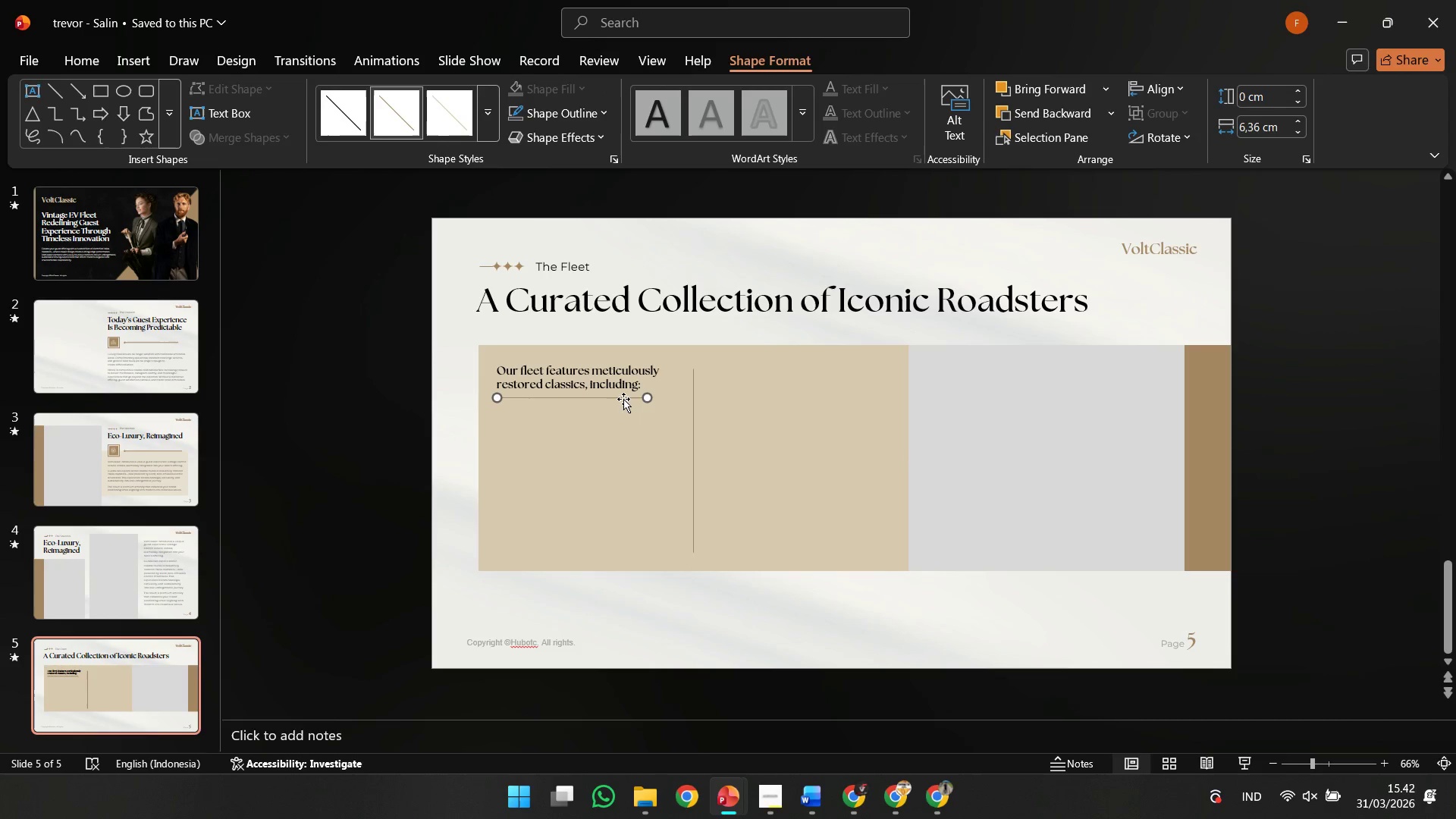 
key(ArrowDown)
 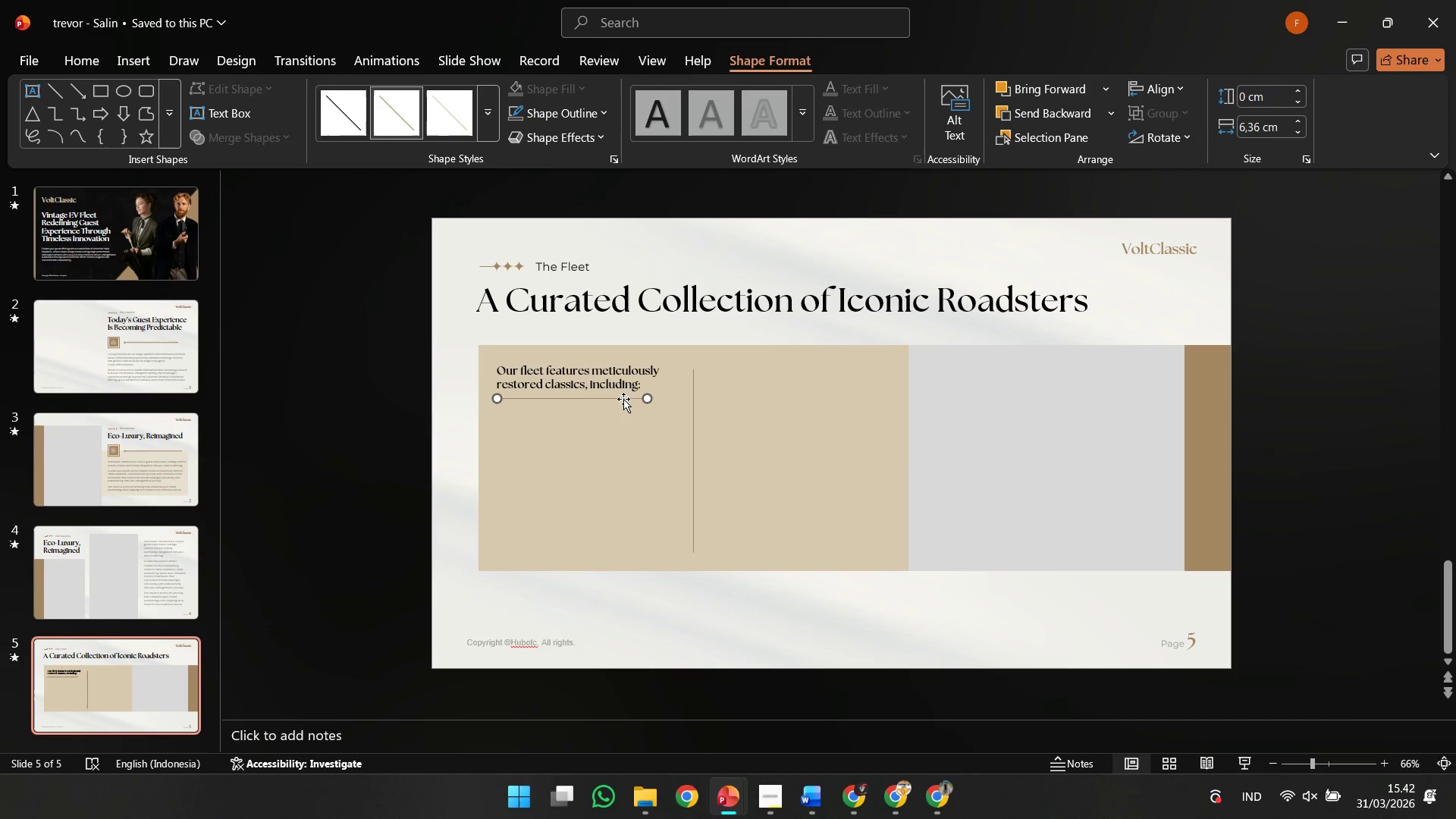 
key(ArrowUp)
 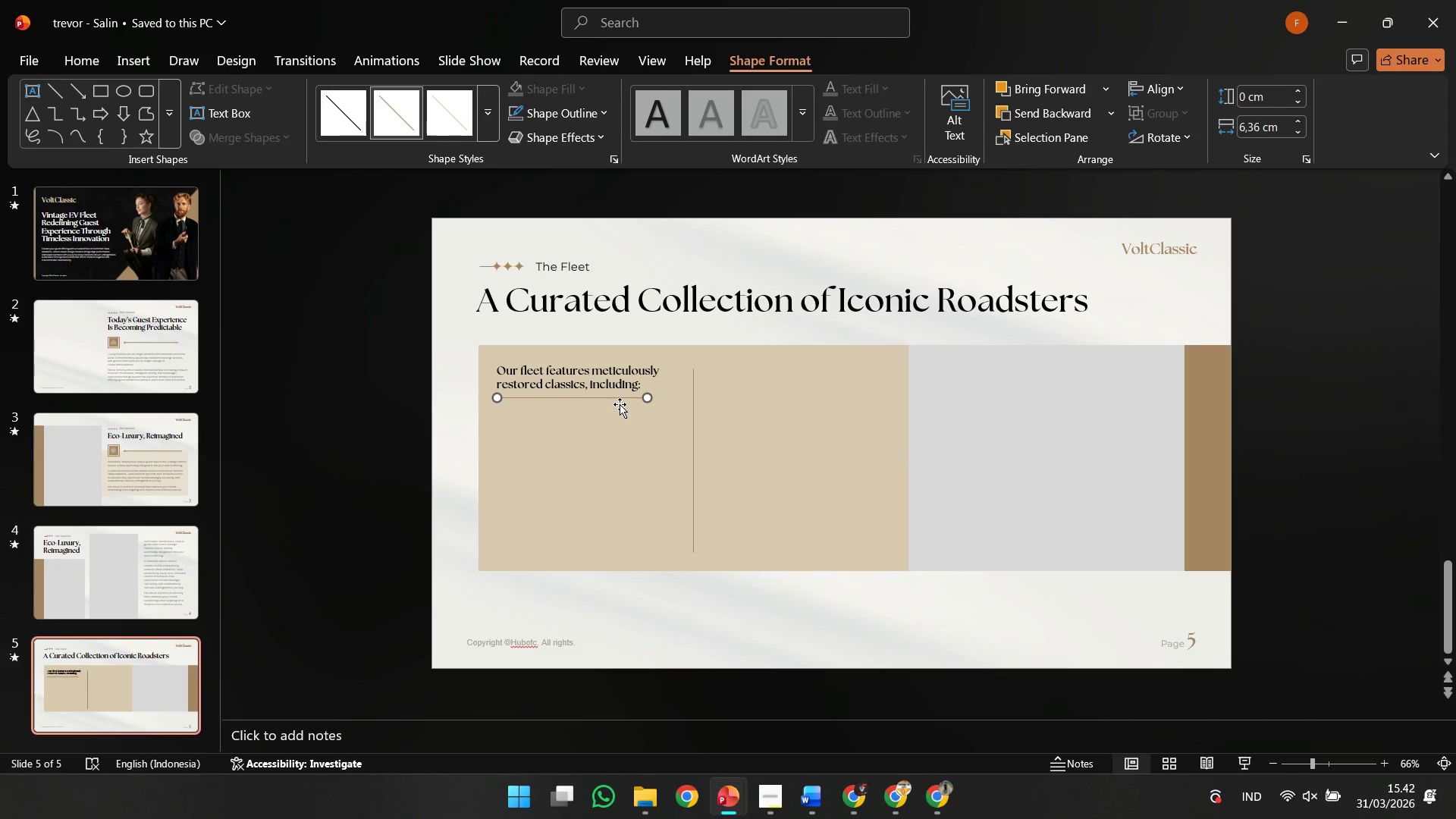 
key(ArrowDown)
 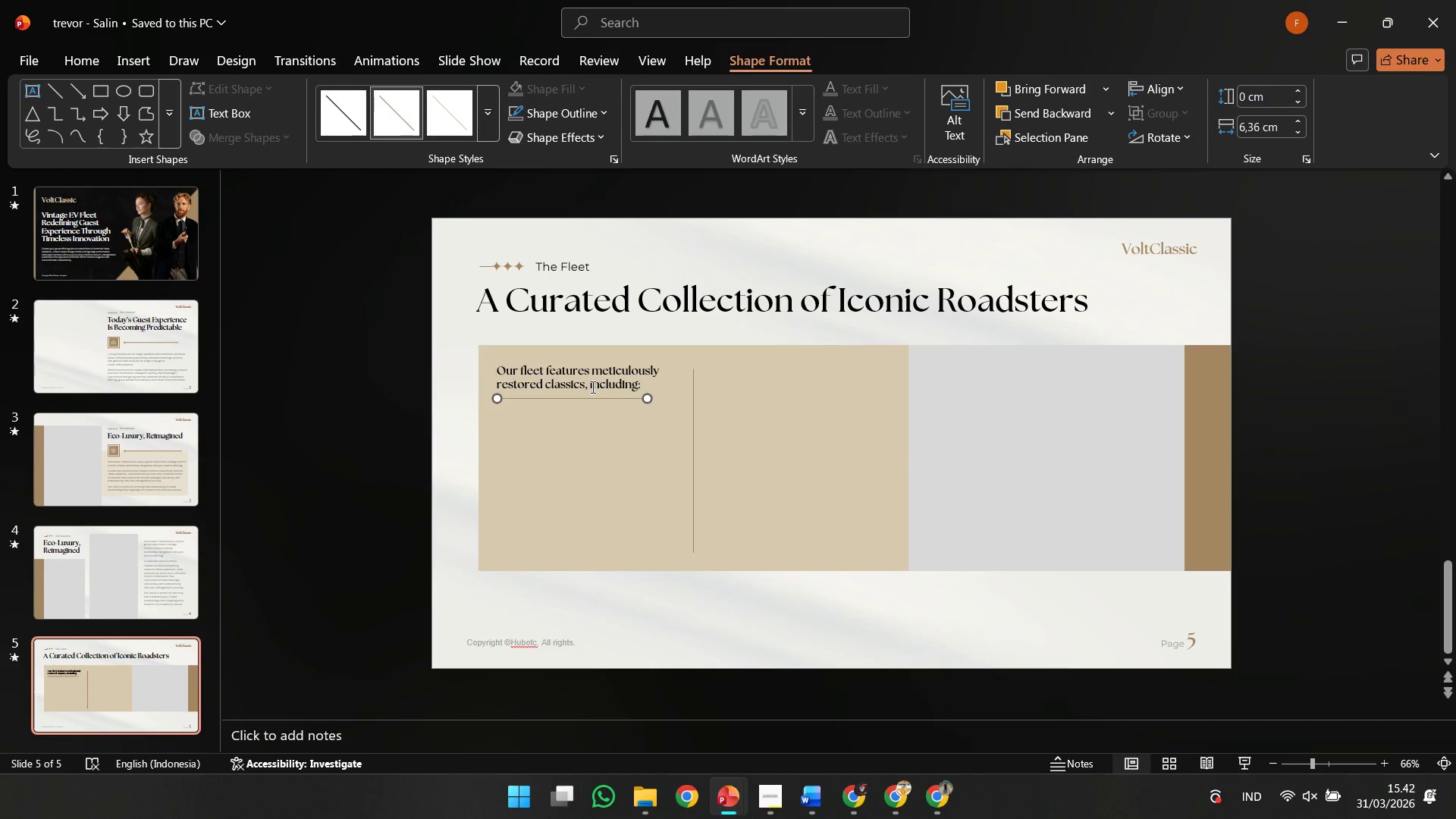 
left_click([592, 387])
 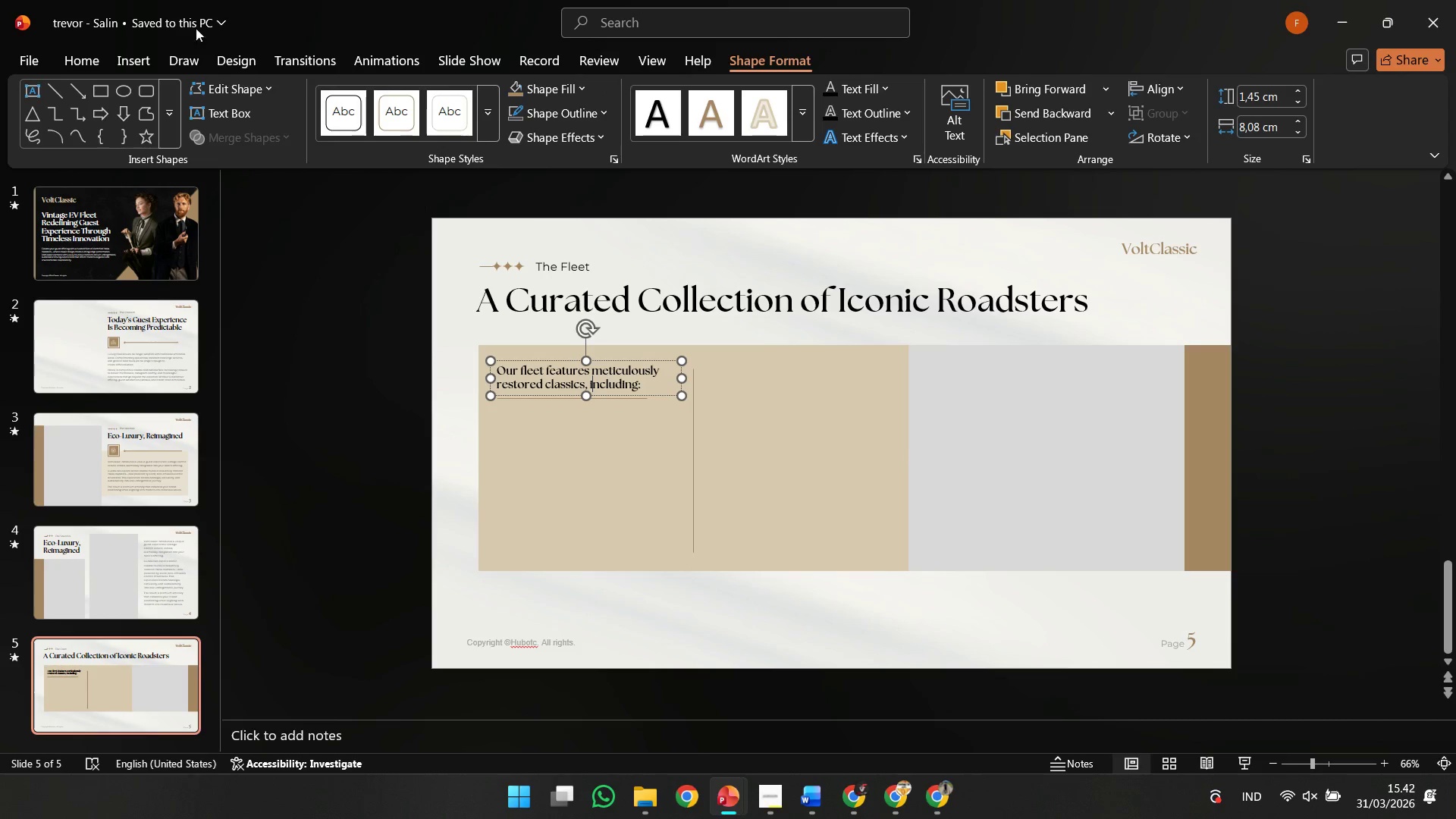 
key(Control+A)
 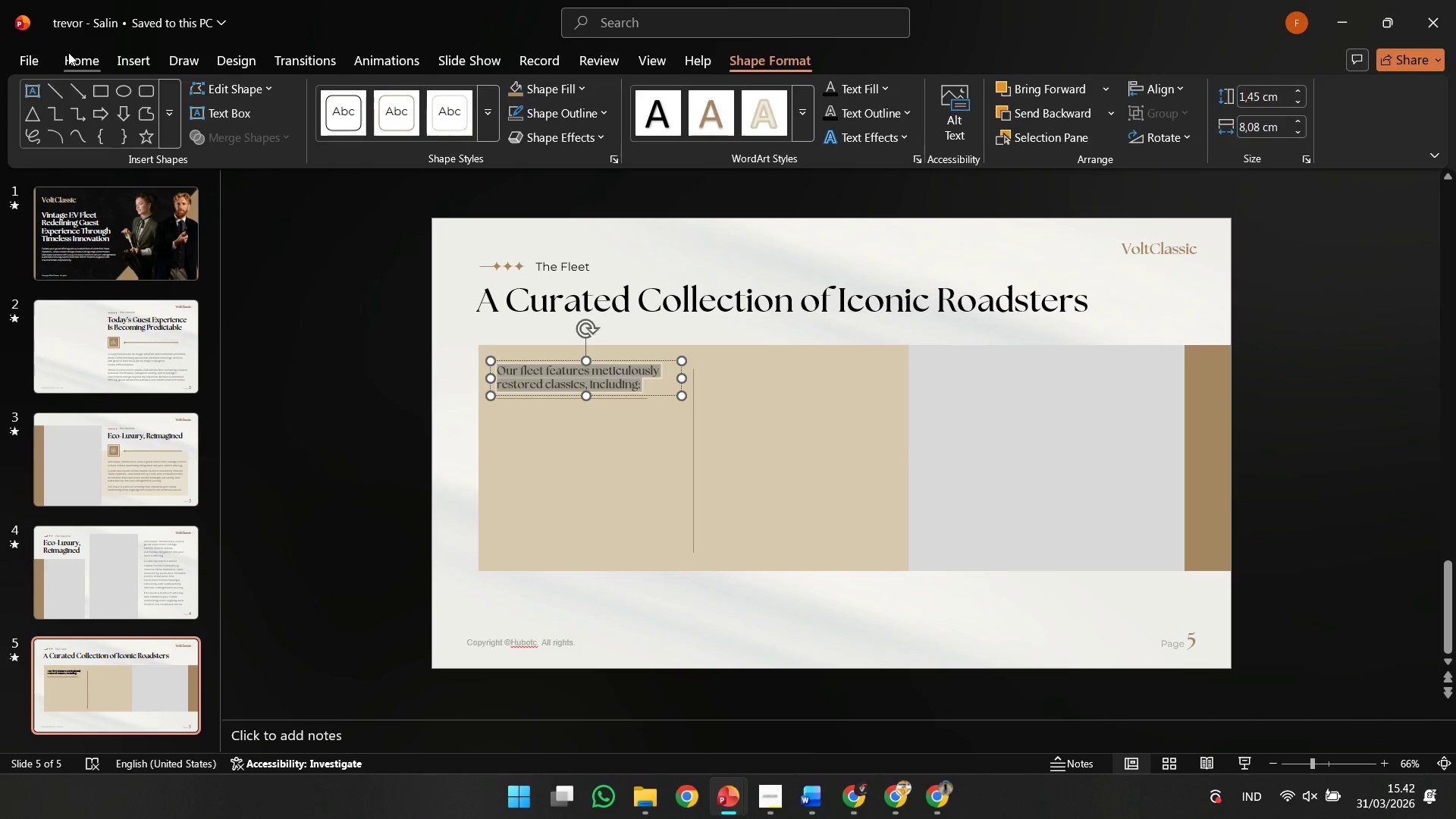 
left_click([68, 52])
 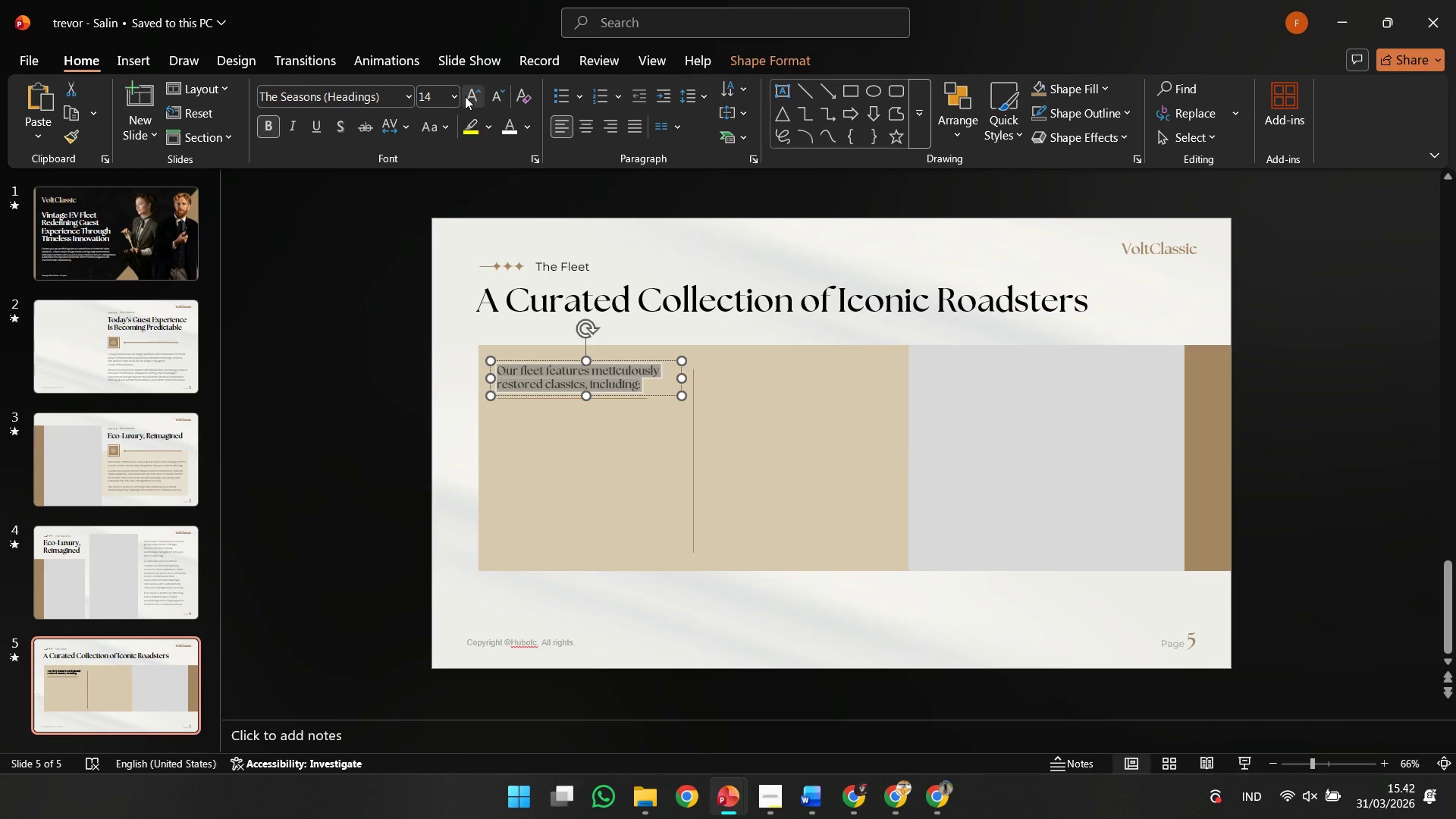 
left_click([436, 97])
 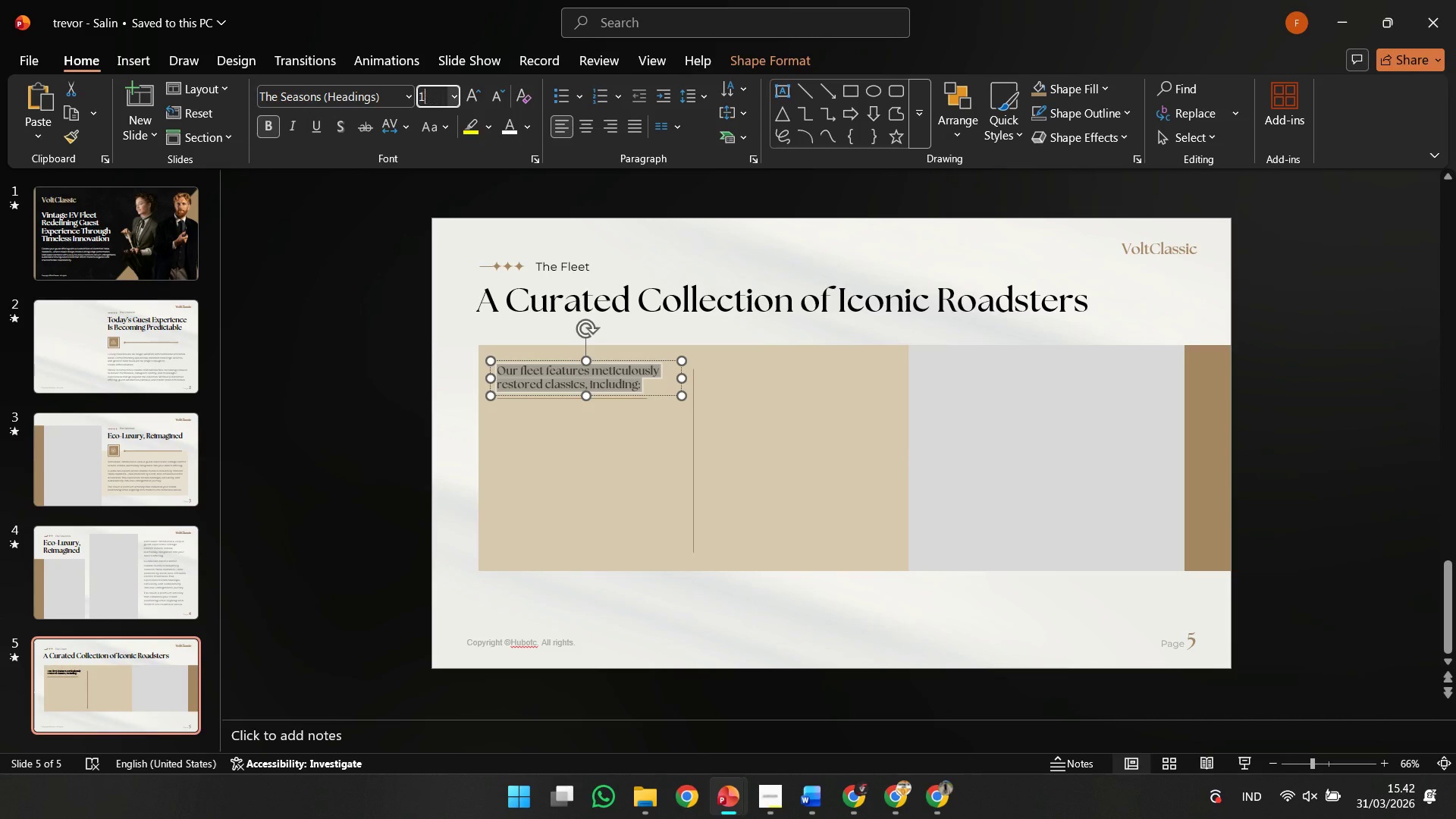 
type(15)
 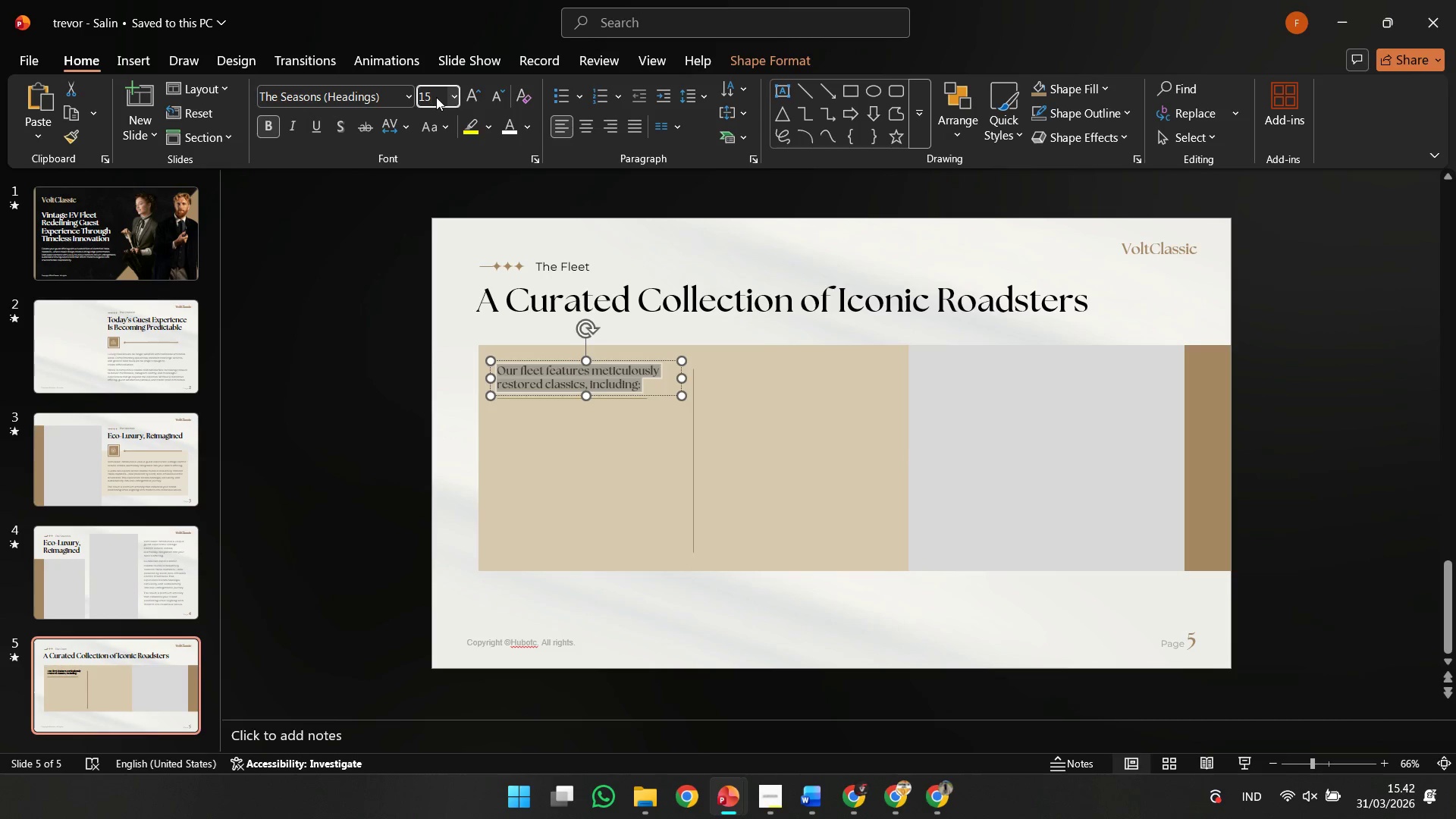 
key(Enter)
 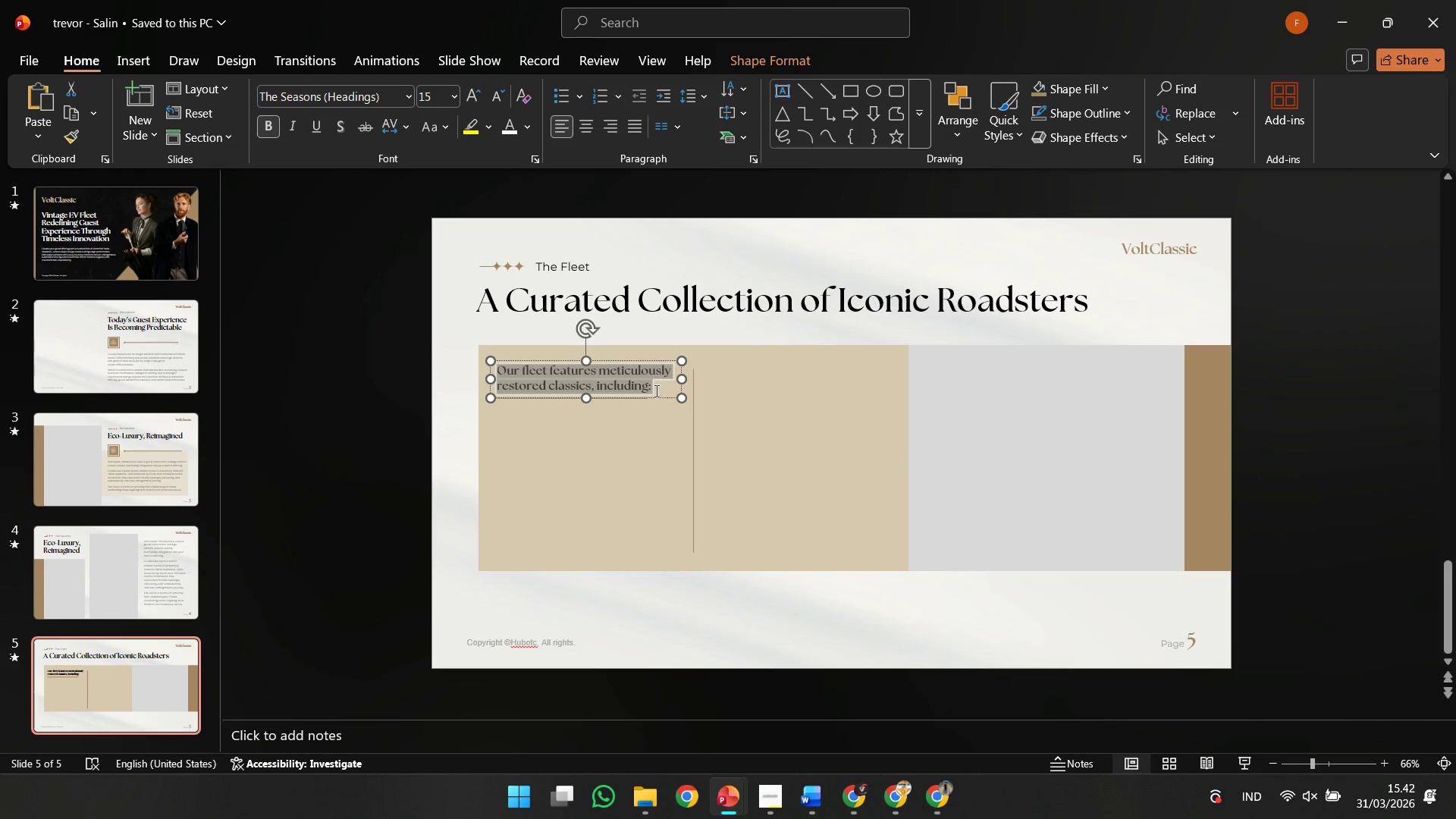 
hold_key(key=ShiftLeft, duration=1.17)
 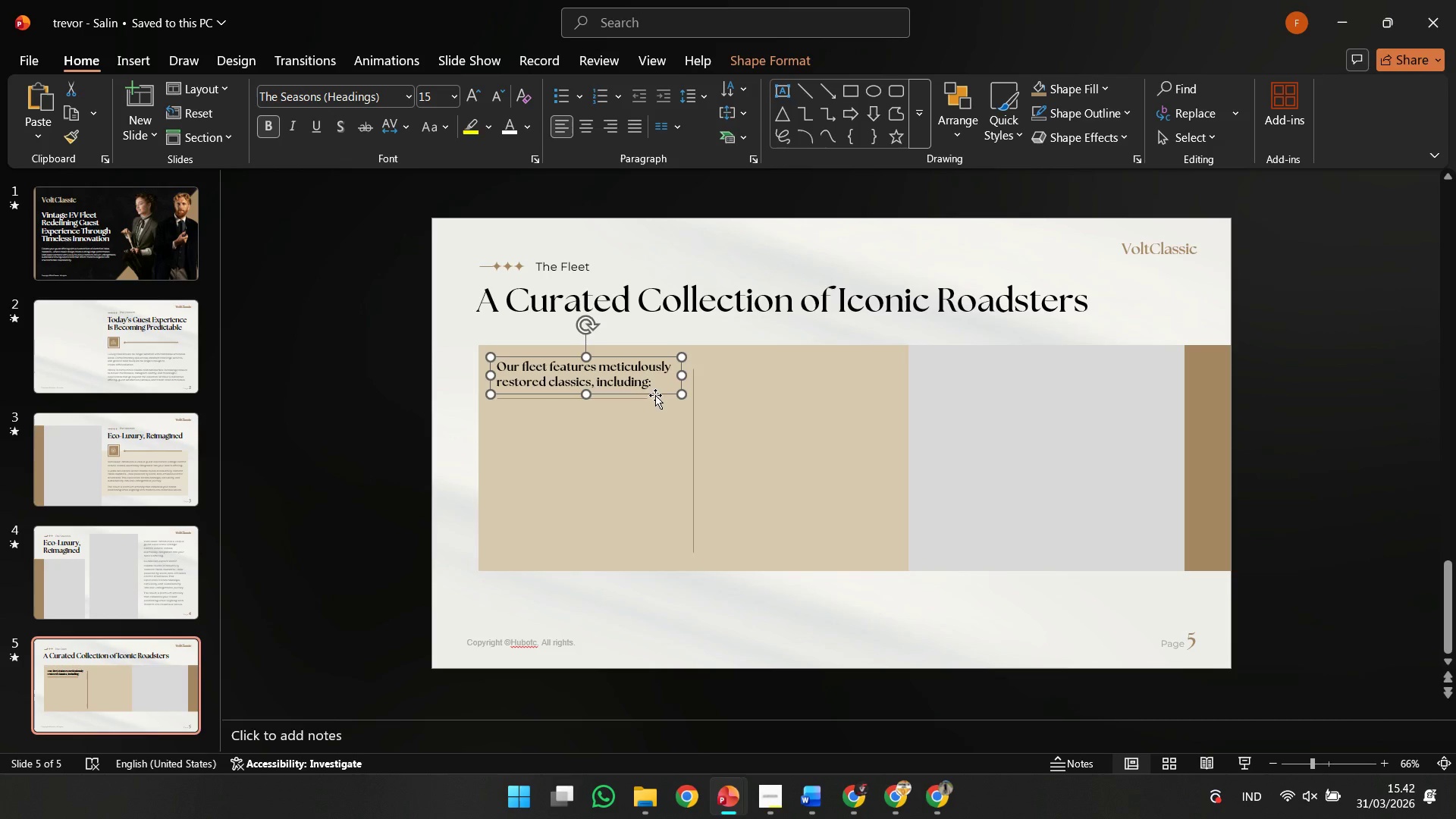 
key(Control+ControlLeft)
 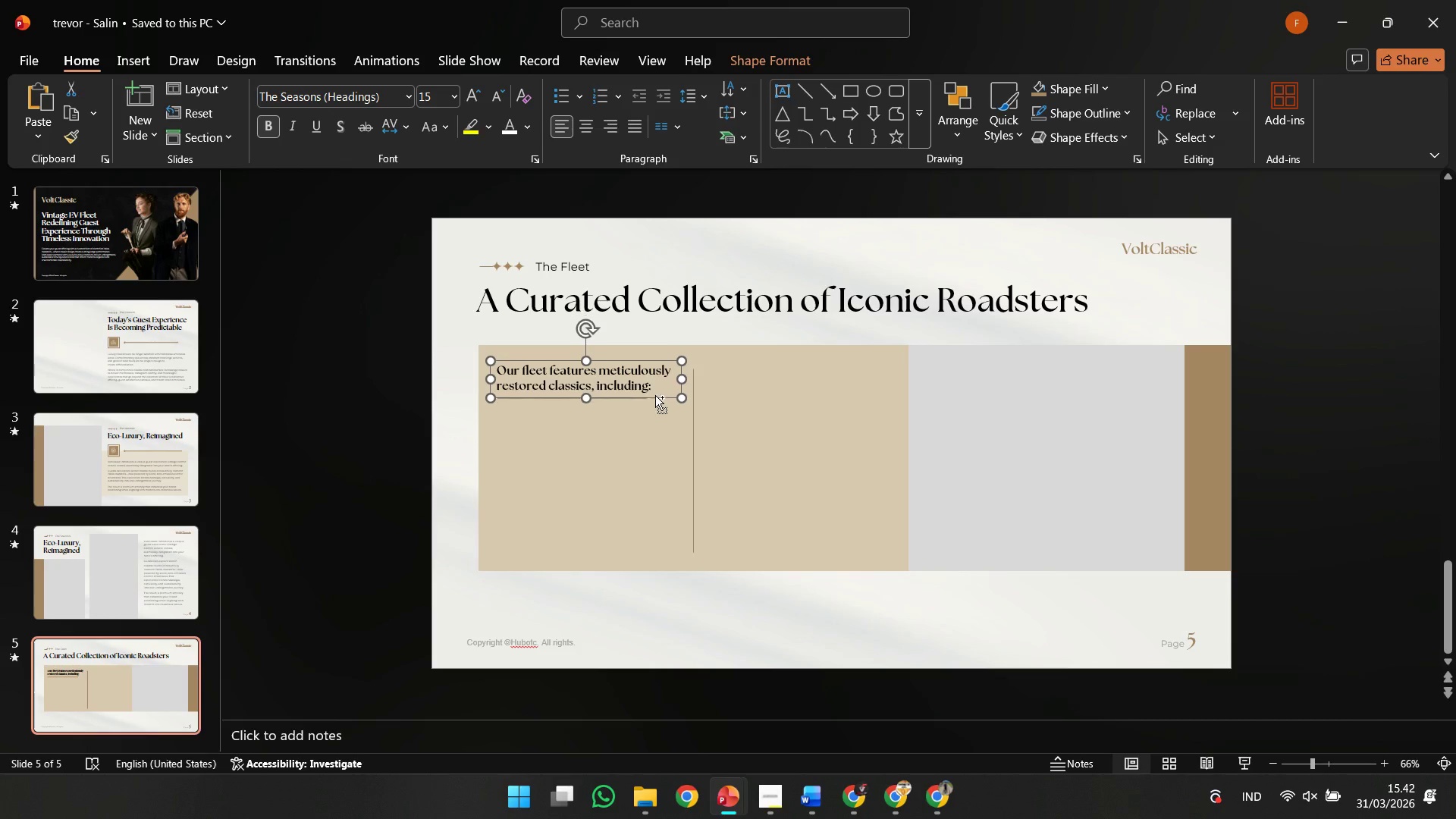 
key(Control+Z)
 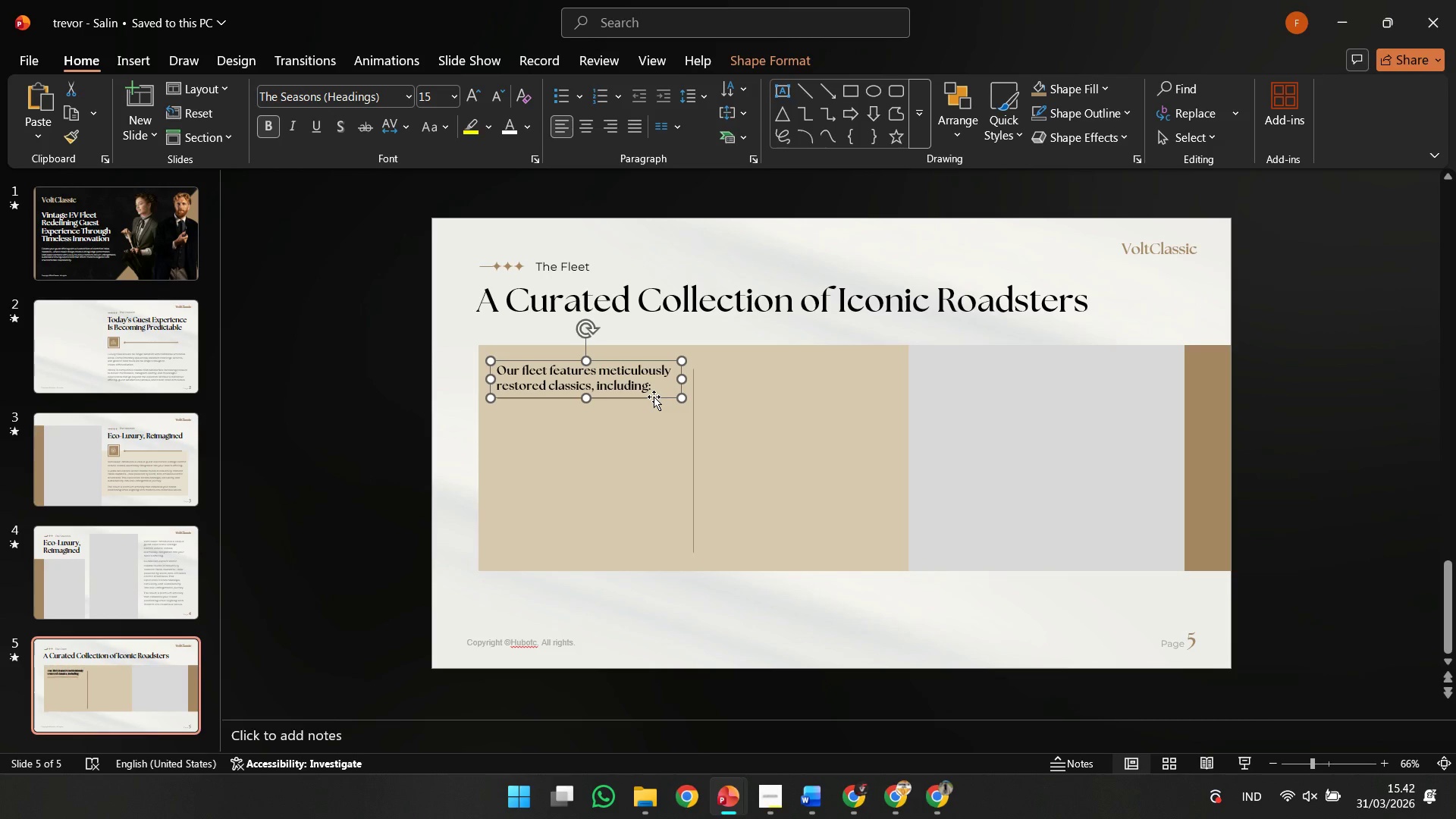 
key(ArrowUp)
 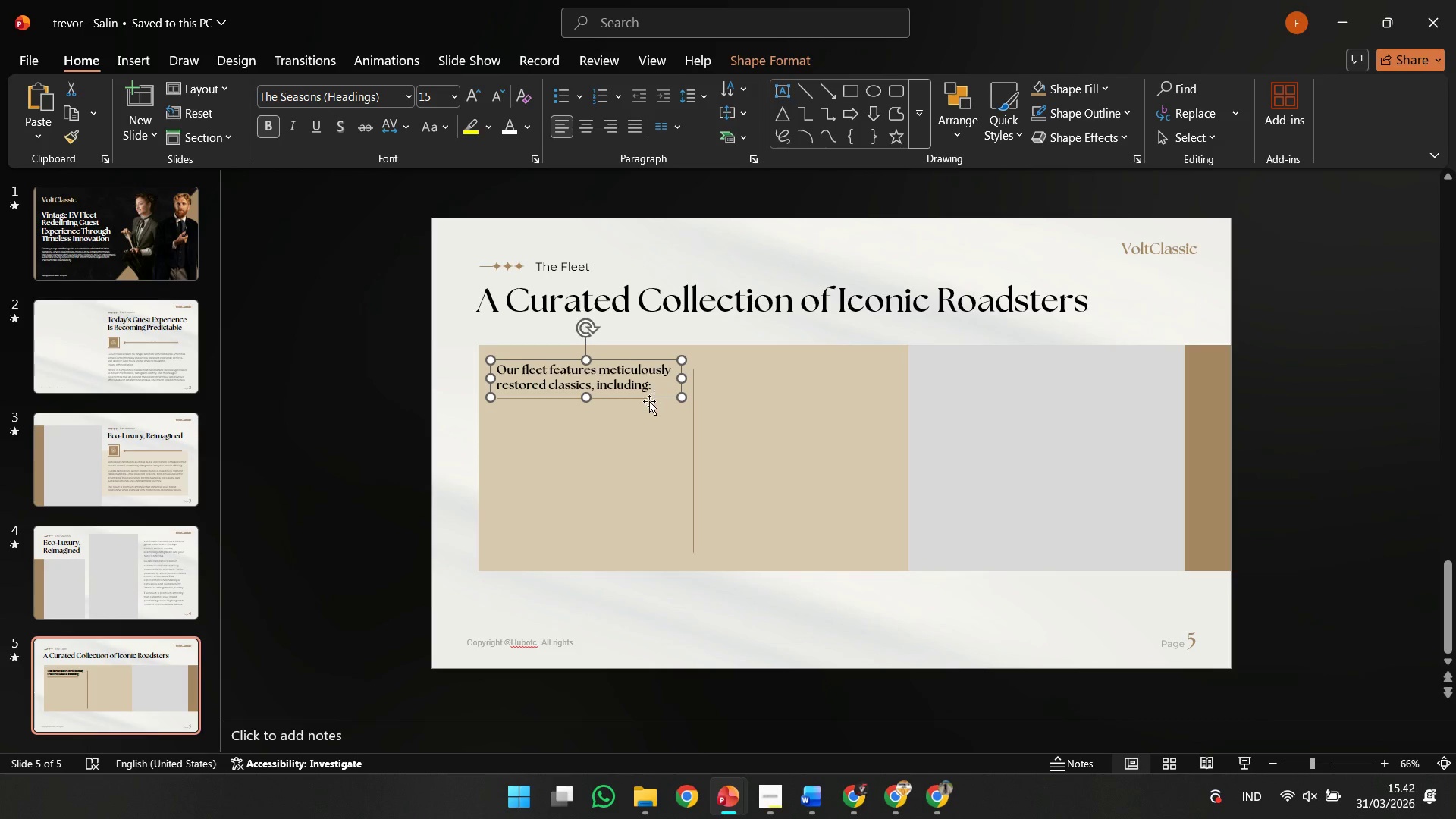 
key(ArrowUp)
 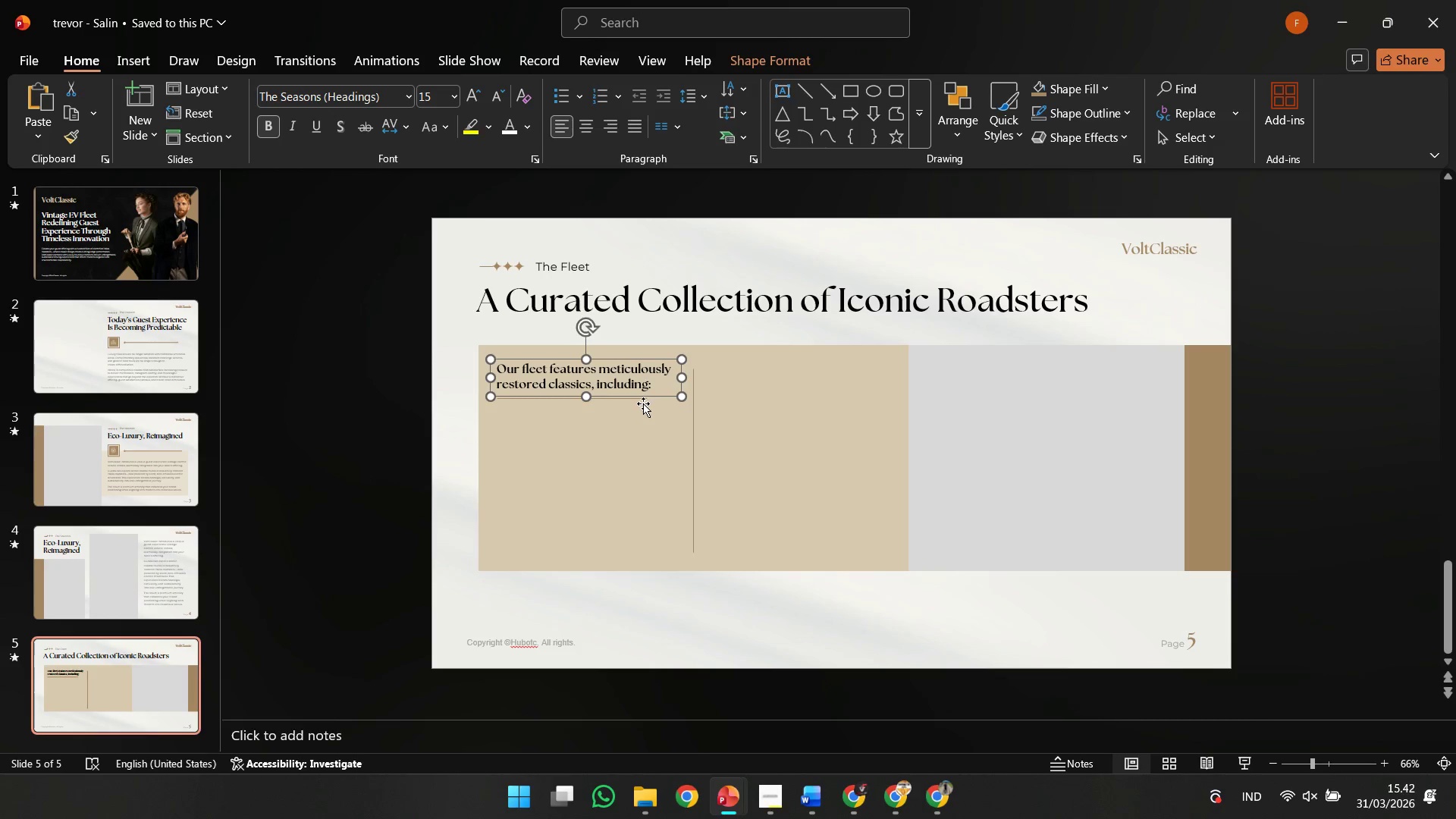 
key(ArrowUp)
 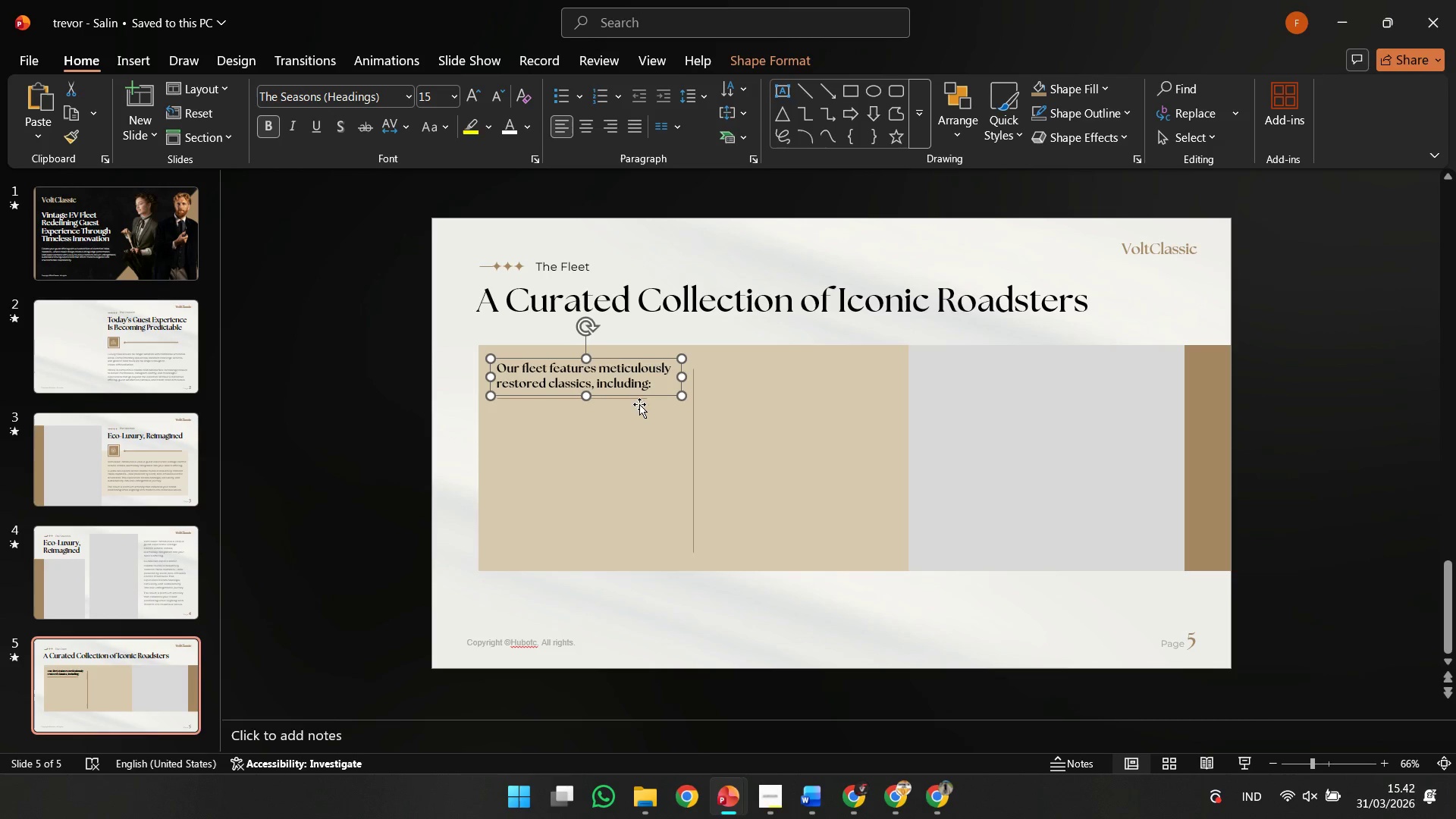 
key(ArrowUp)
 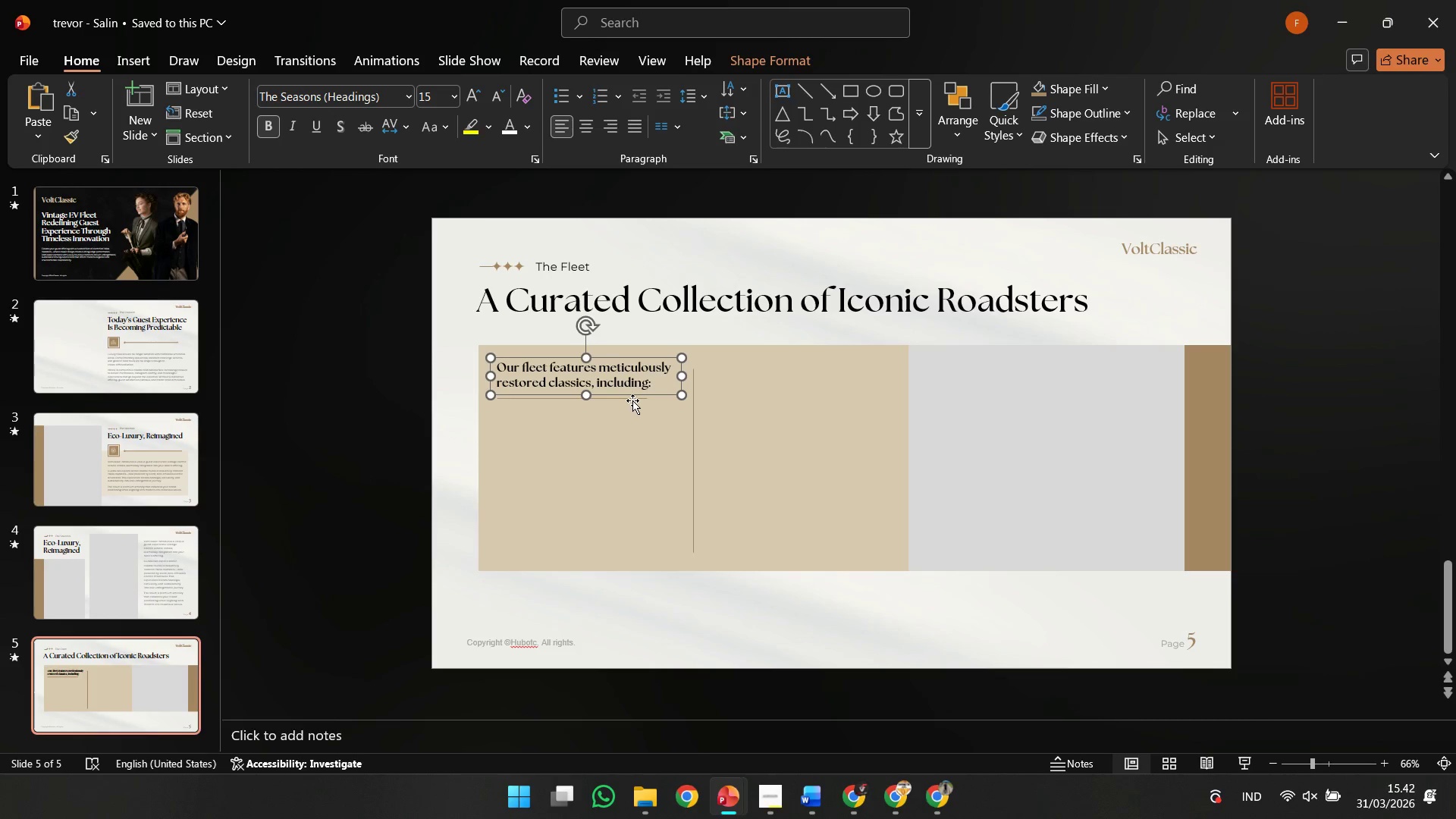 
left_click([632, 400])
 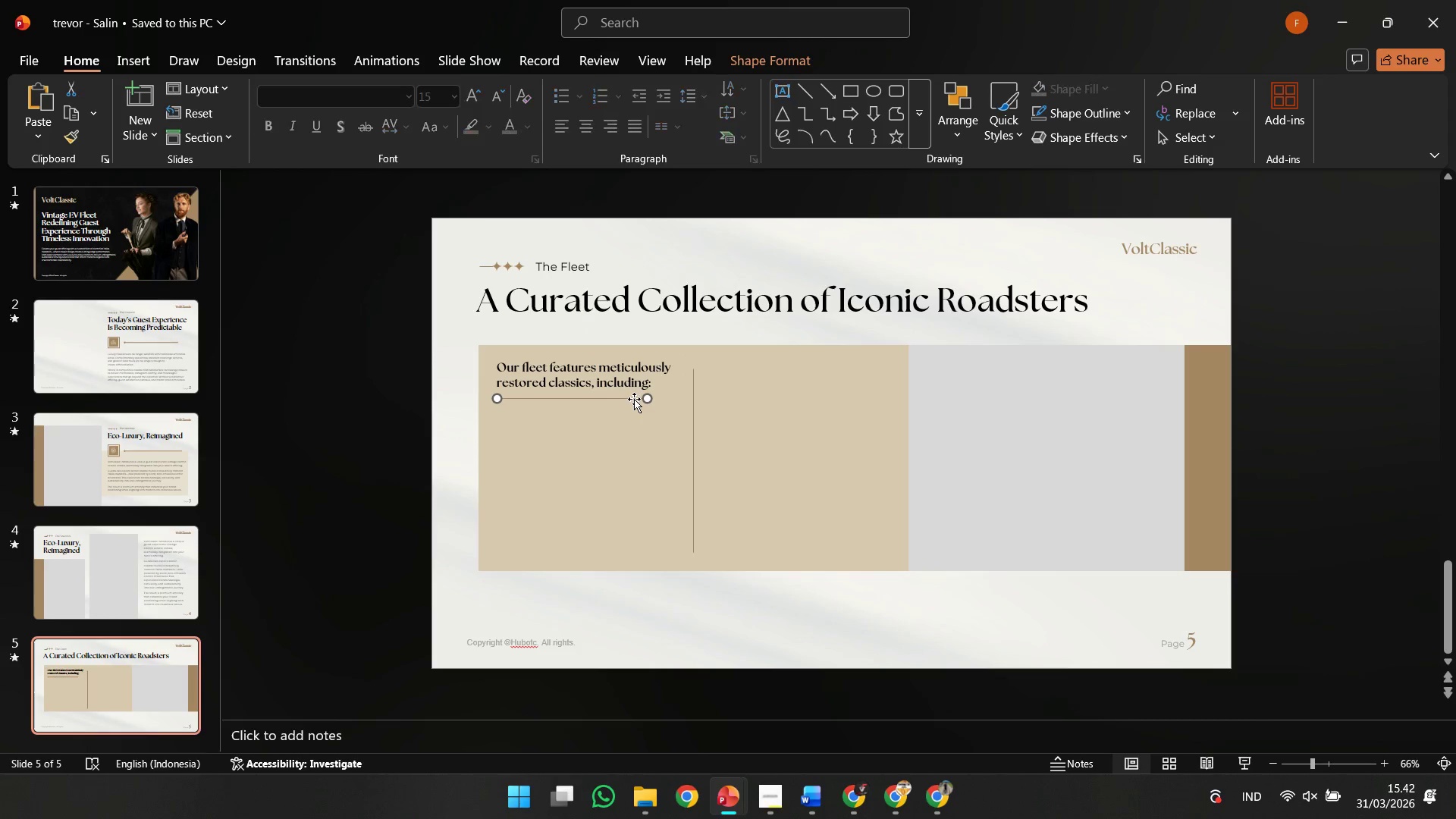 
hold_key(key=ControlLeft, duration=0.45)
 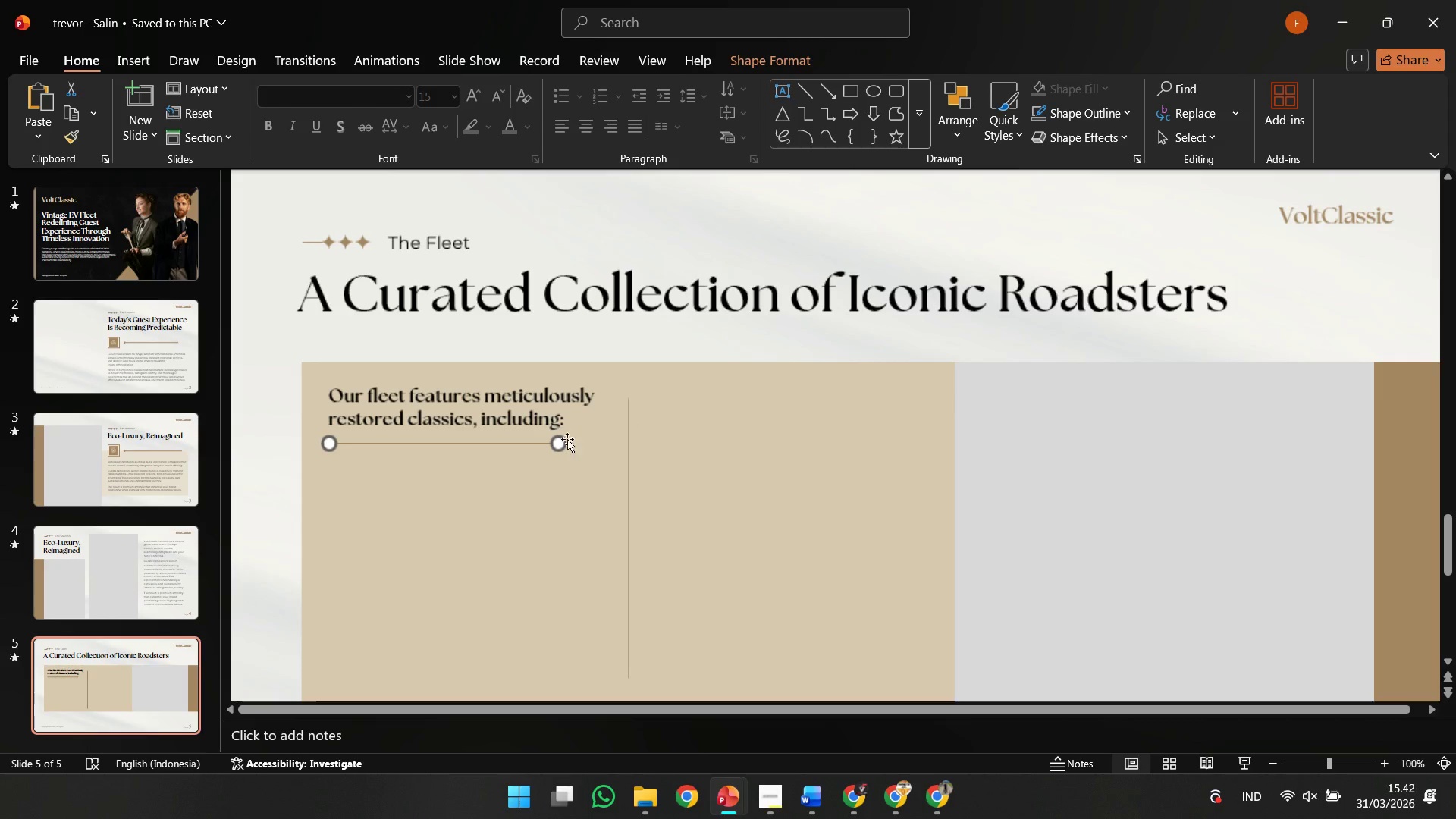 
hold_key(key=ShiftLeft, duration=2.62)
 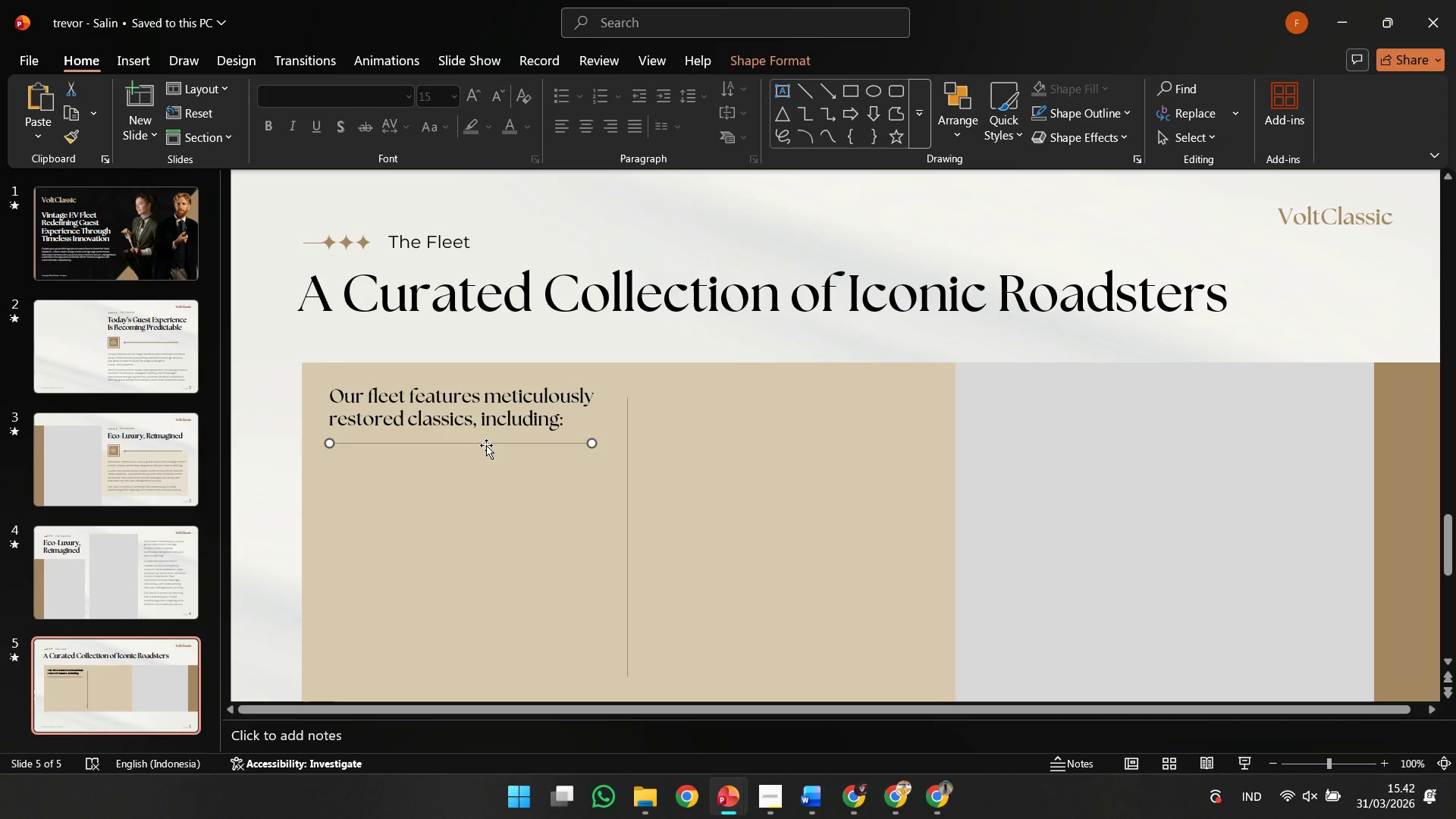 
scroll: coordinate [670, 405], scroll_direction: up, amount: 3.0
 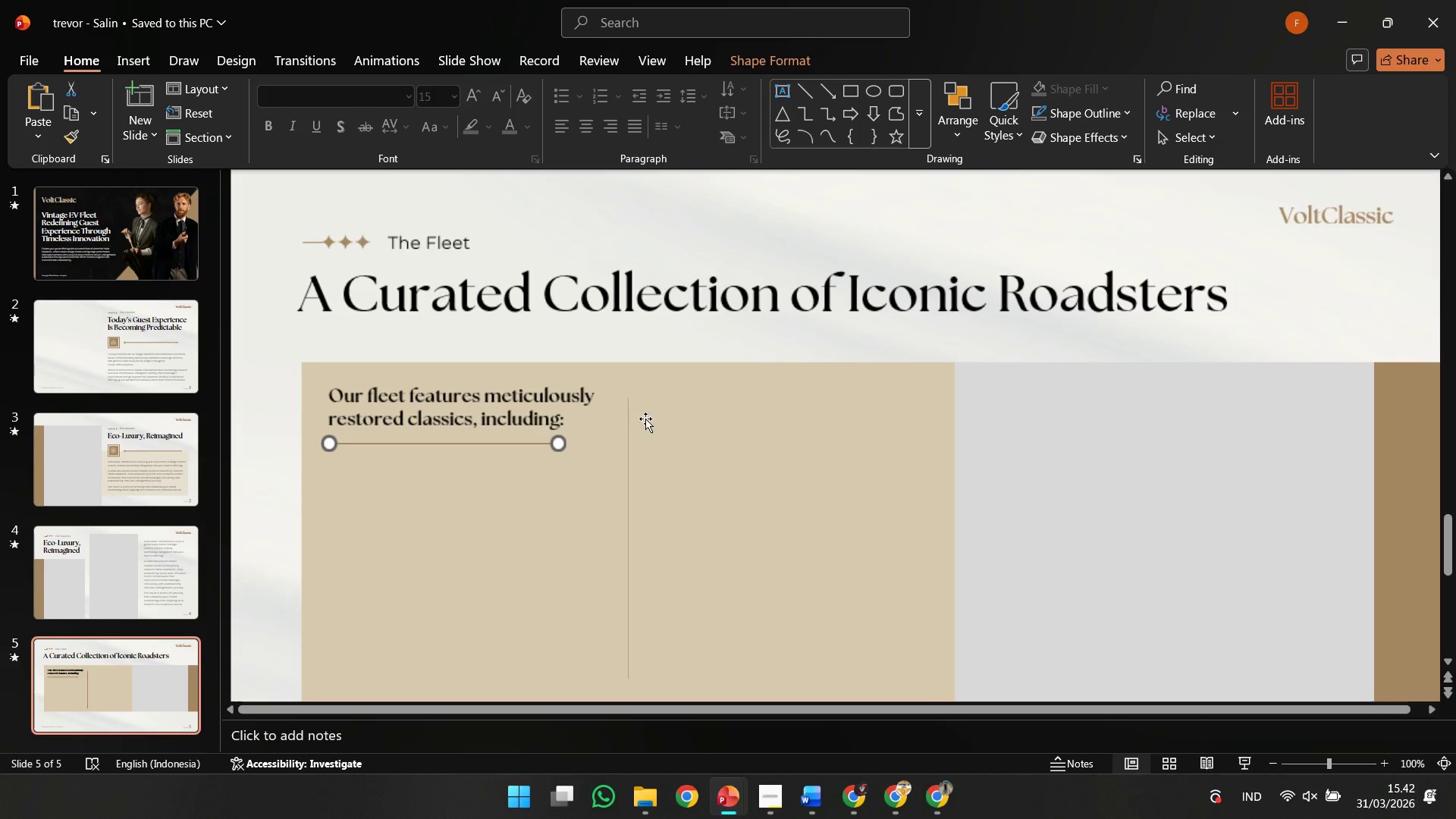 
left_click_drag(start_coordinate=[557, 442], to_coordinate=[592, 442])
 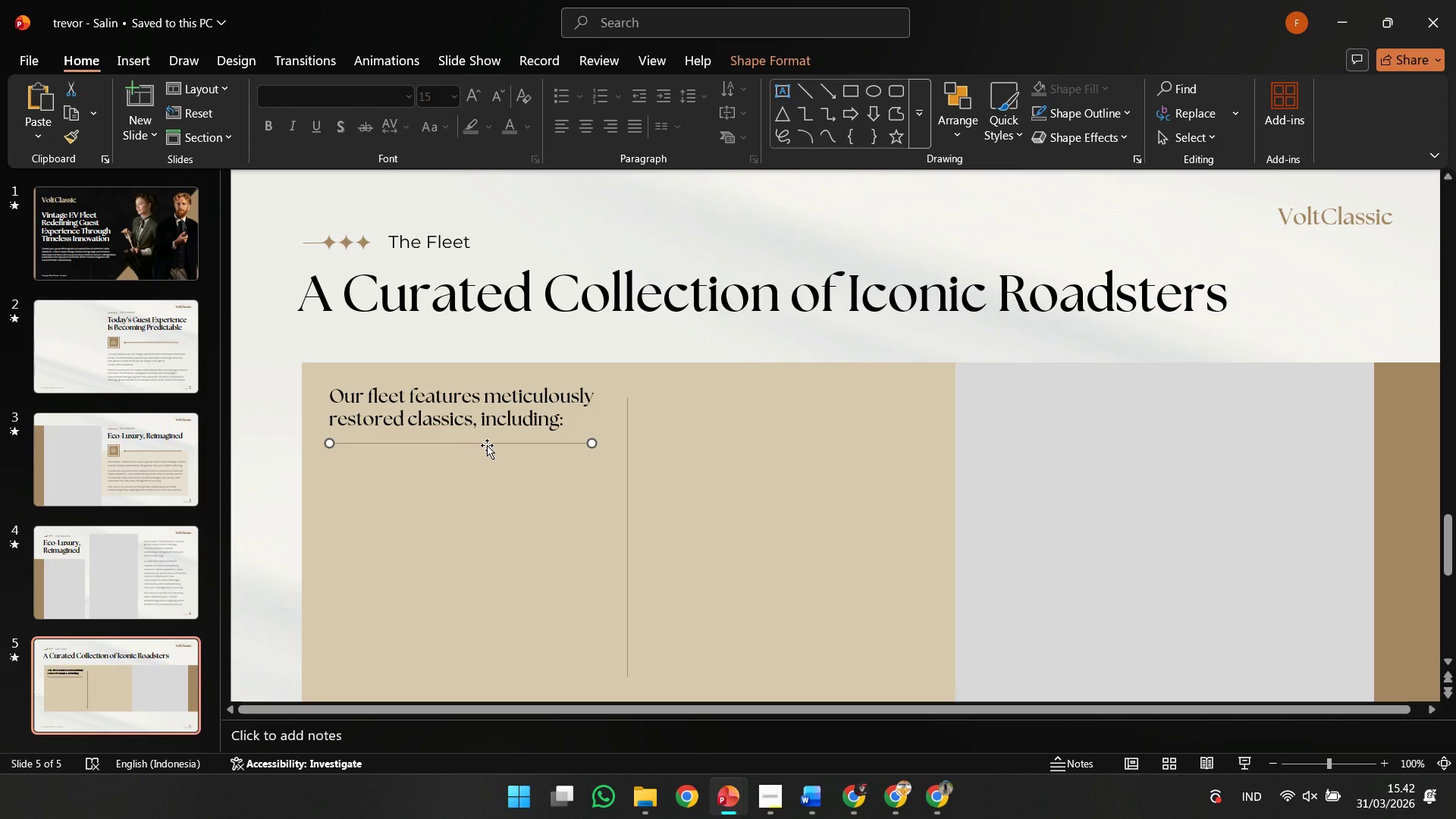 
key(ArrowDown)
 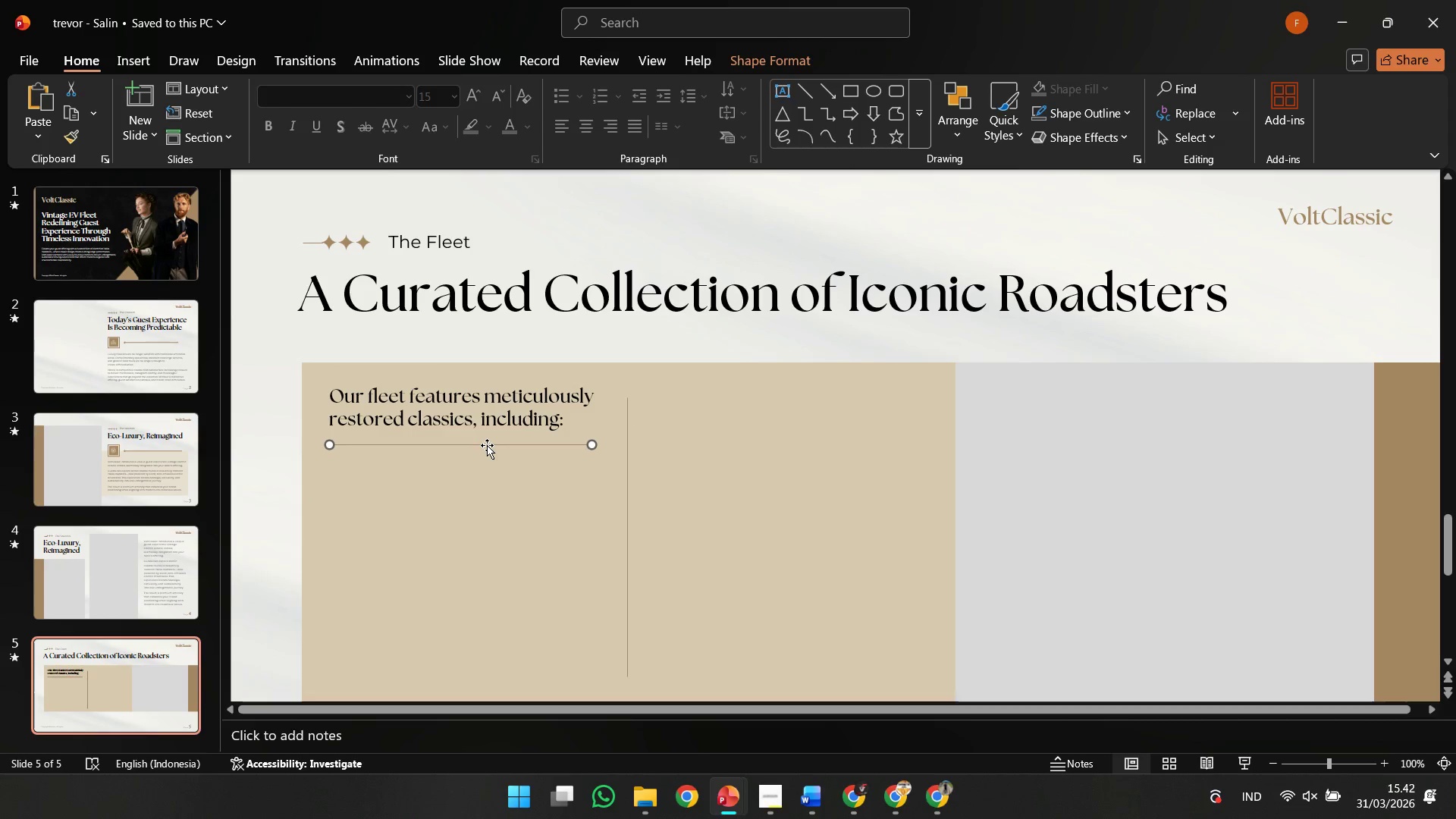 
key(ArrowDown)
 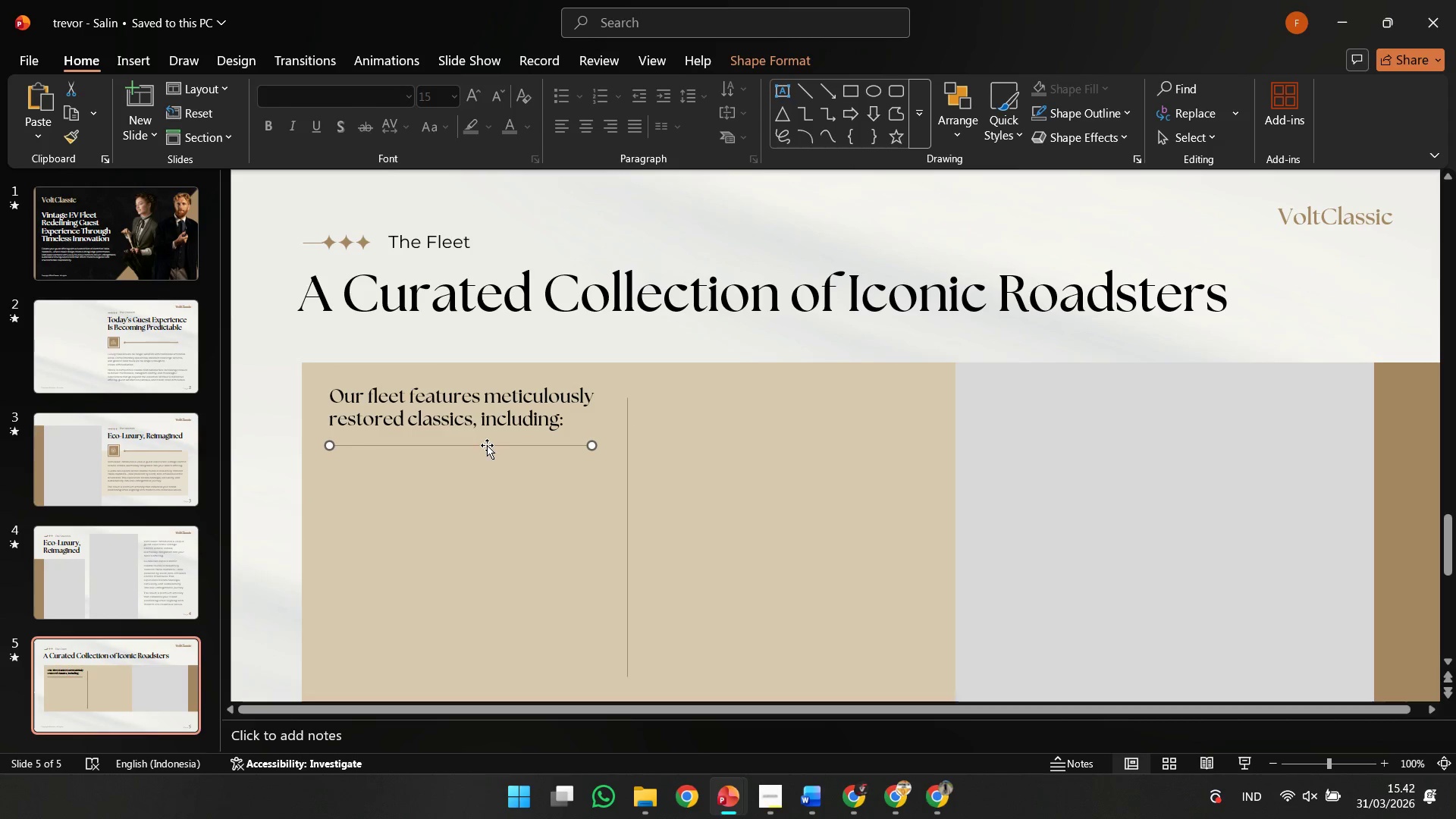 
key(ArrowDown)
 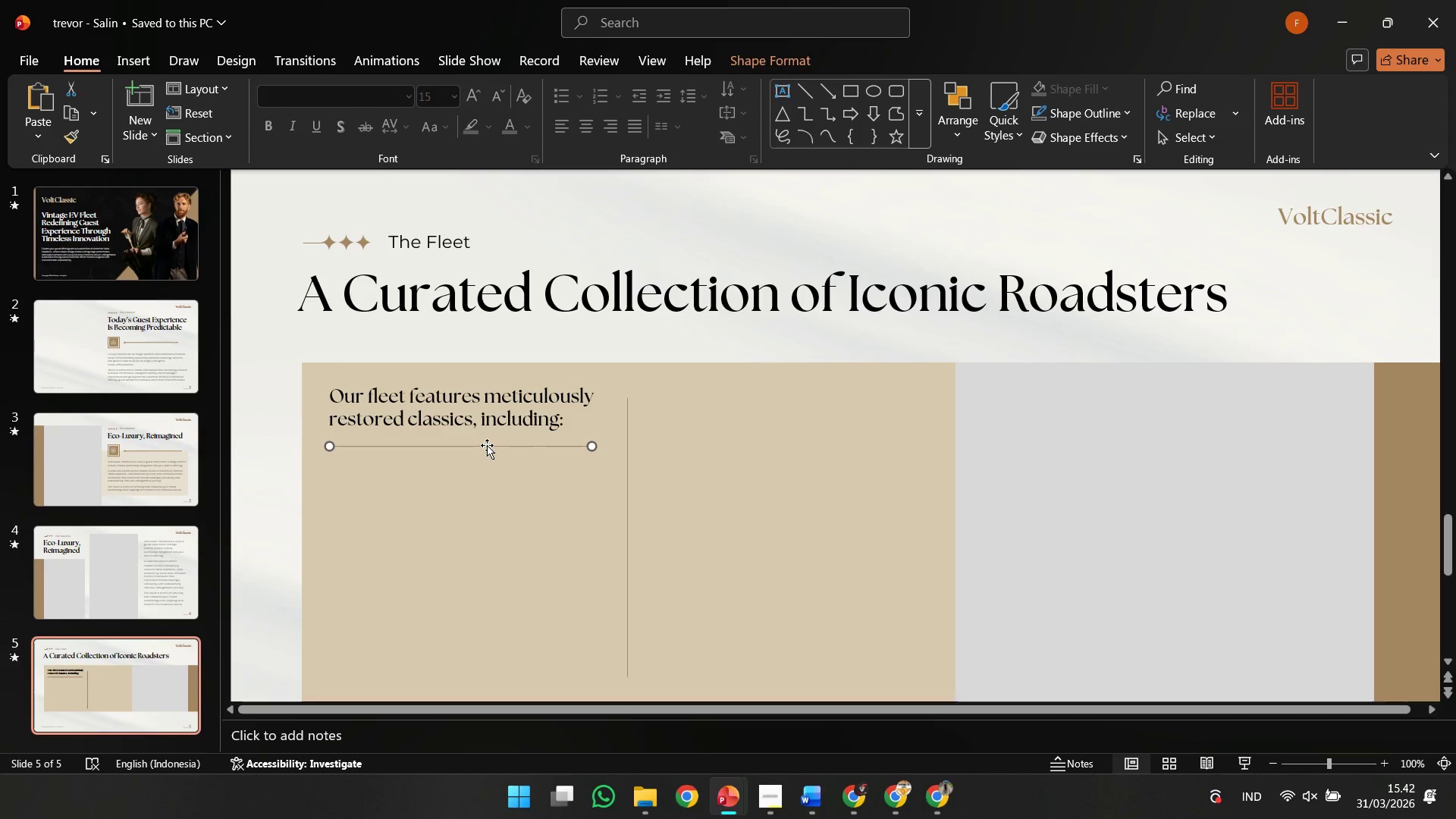 
key(ArrowDown)
 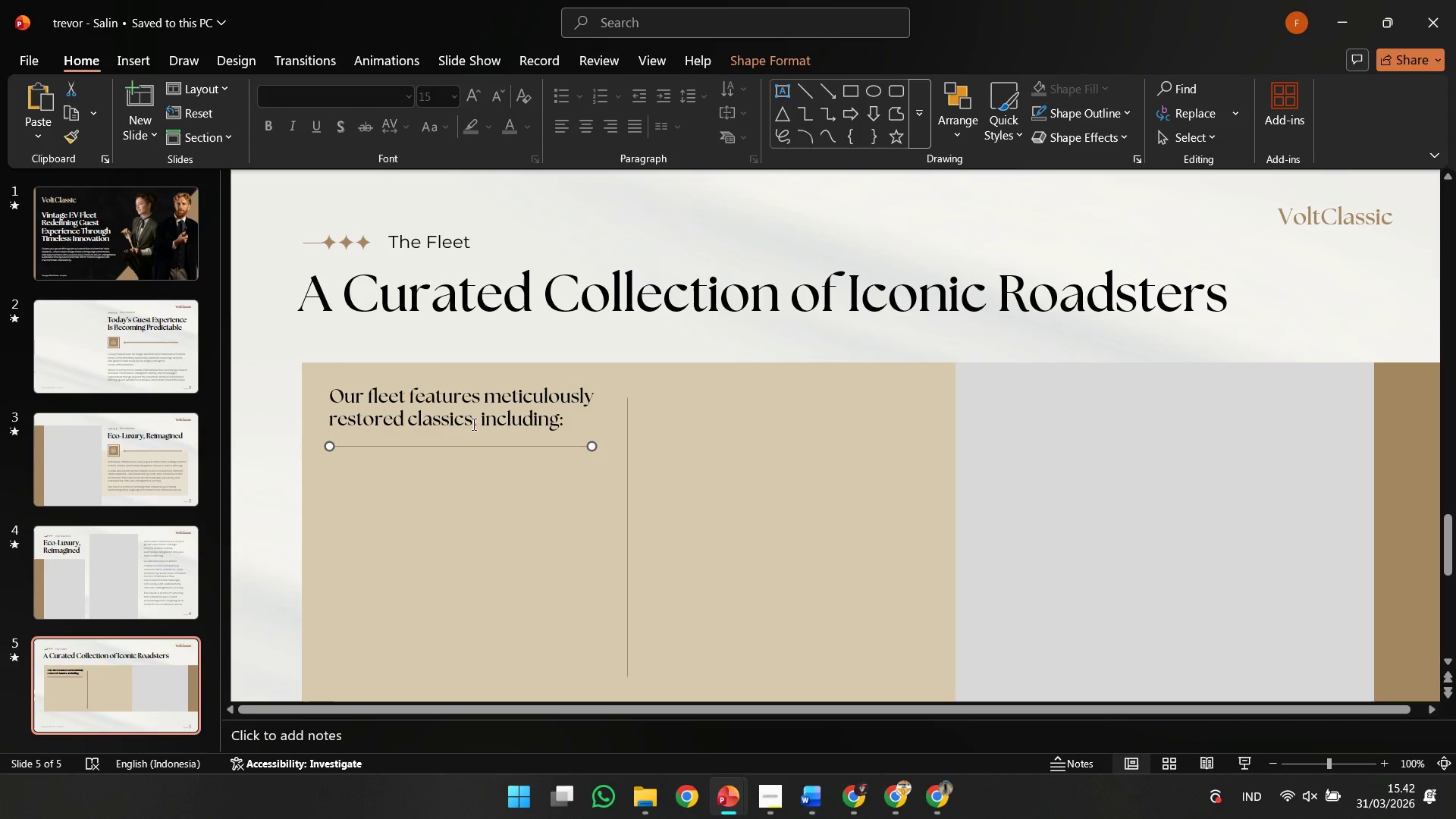 
key(Shift+ShiftLeft)
 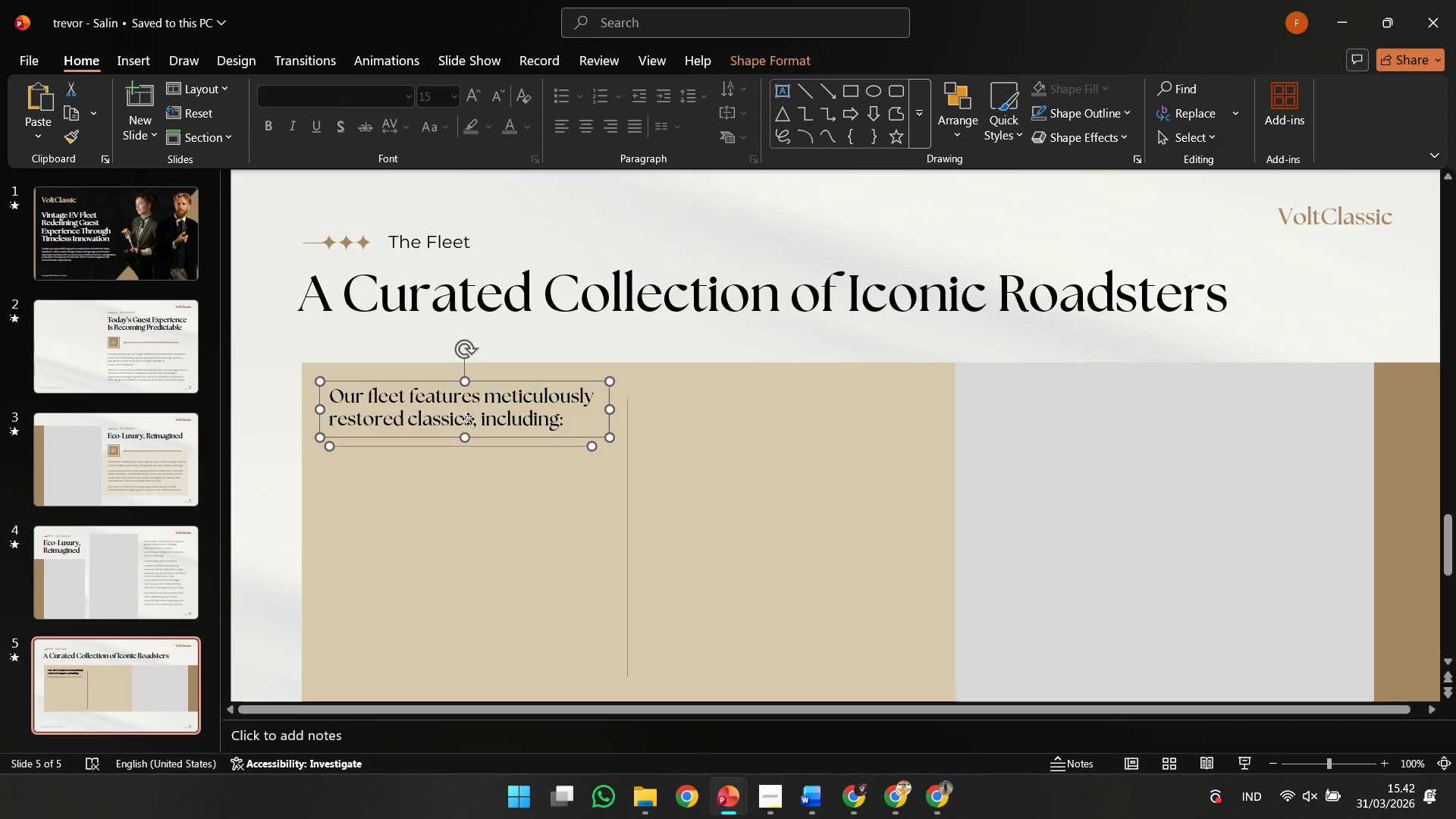 
left_click([468, 419])
 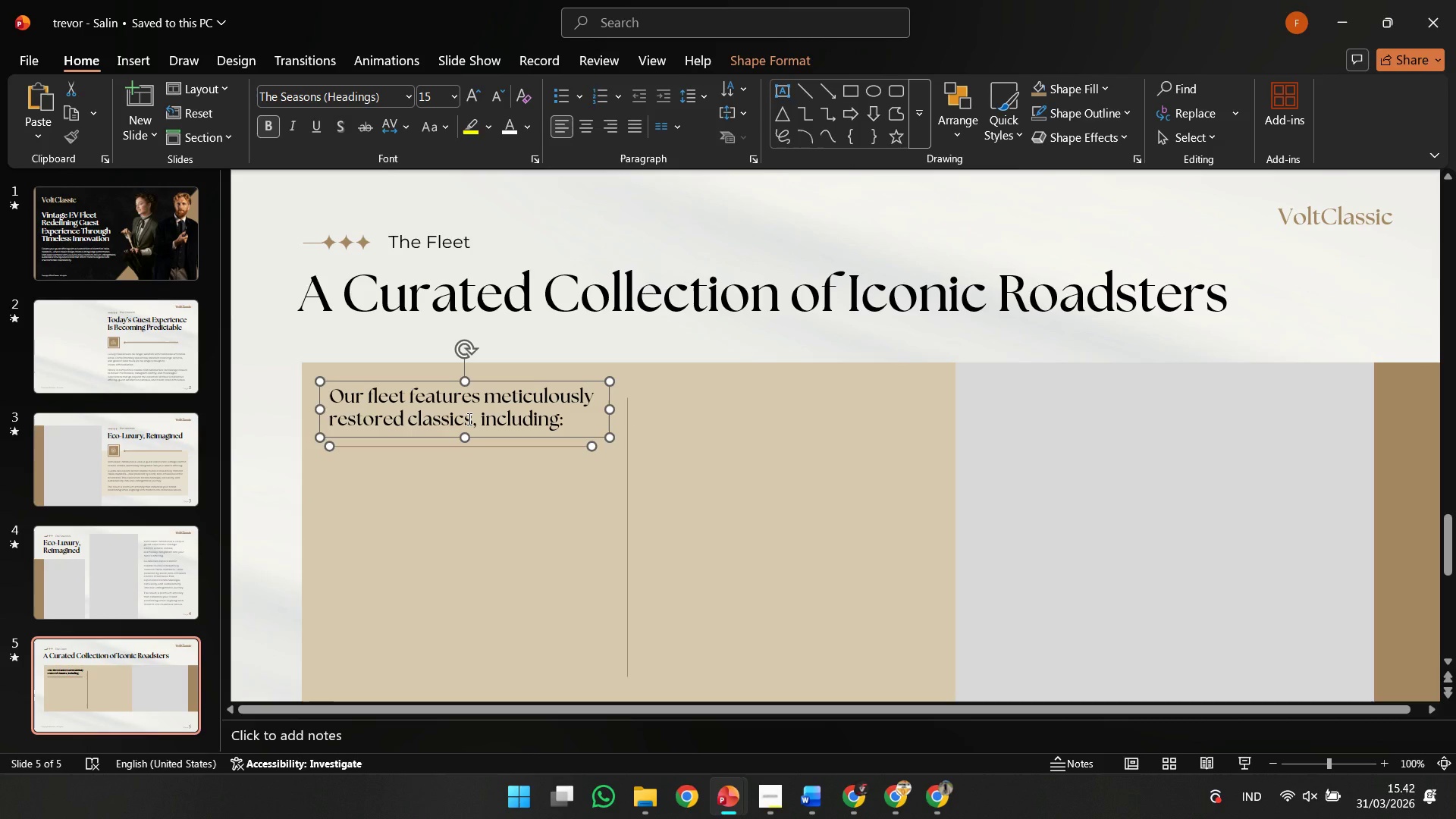 
key(Control+H)
 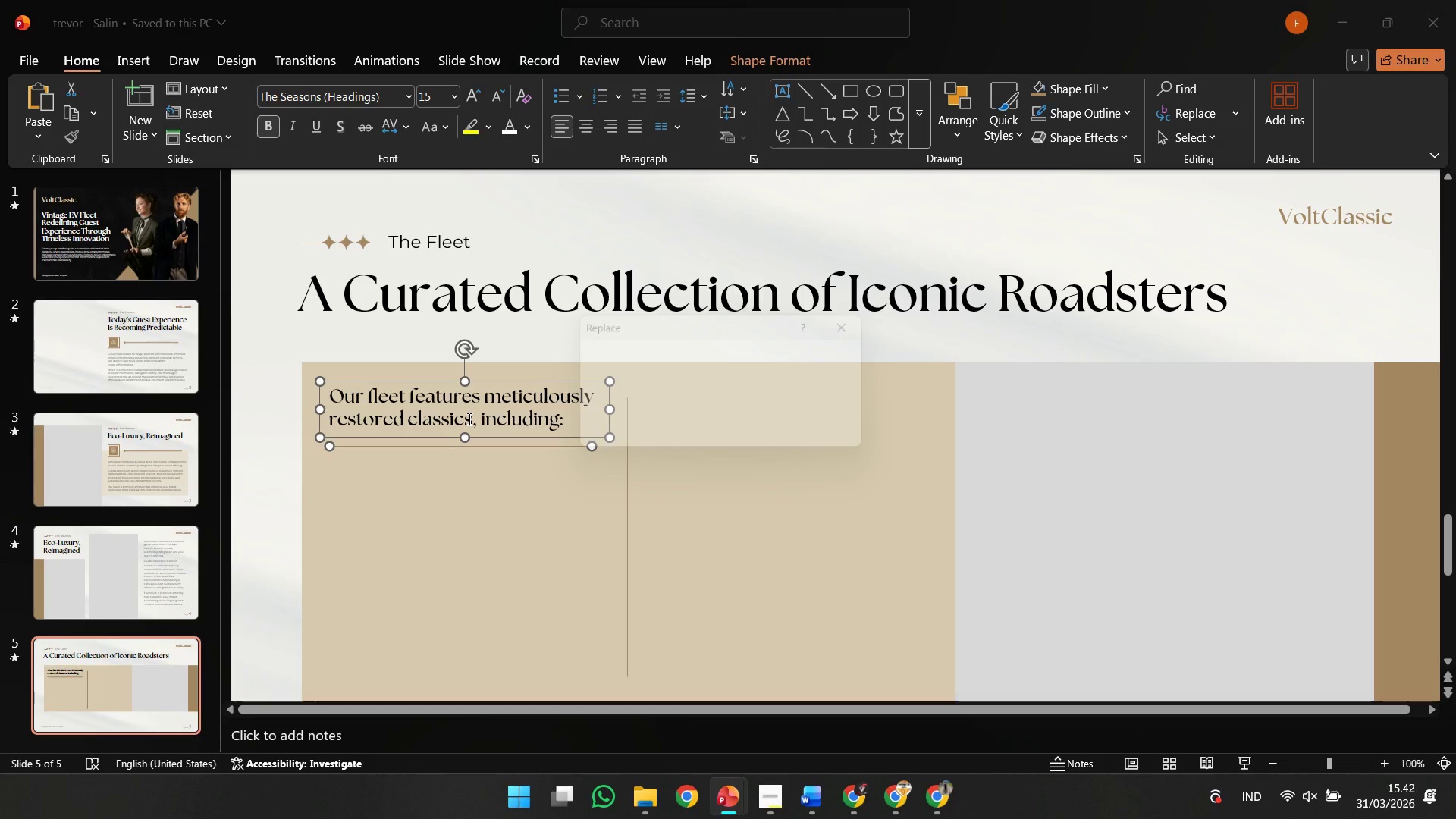 
key(Control+G)
 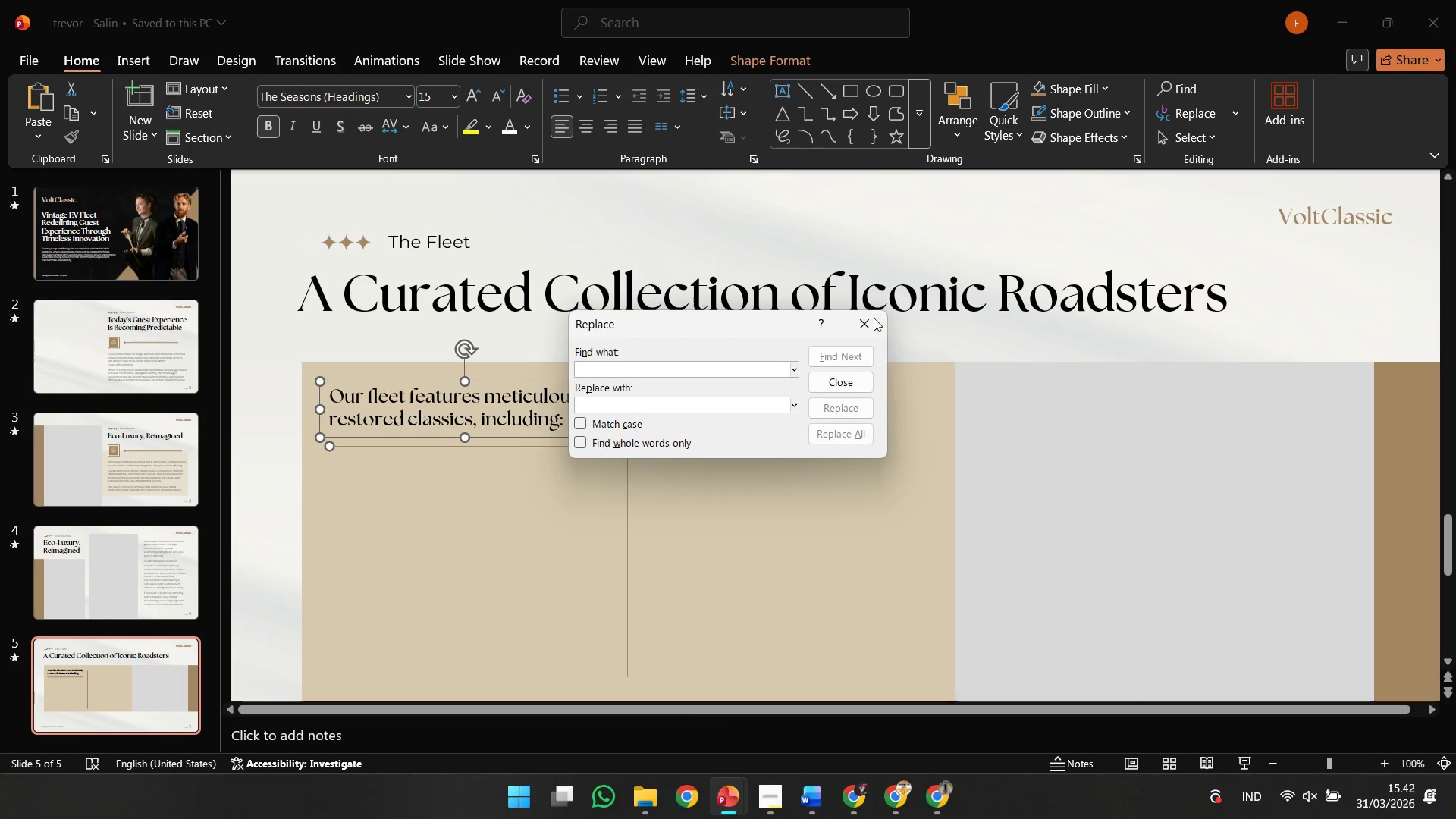 
left_click([874, 318])
 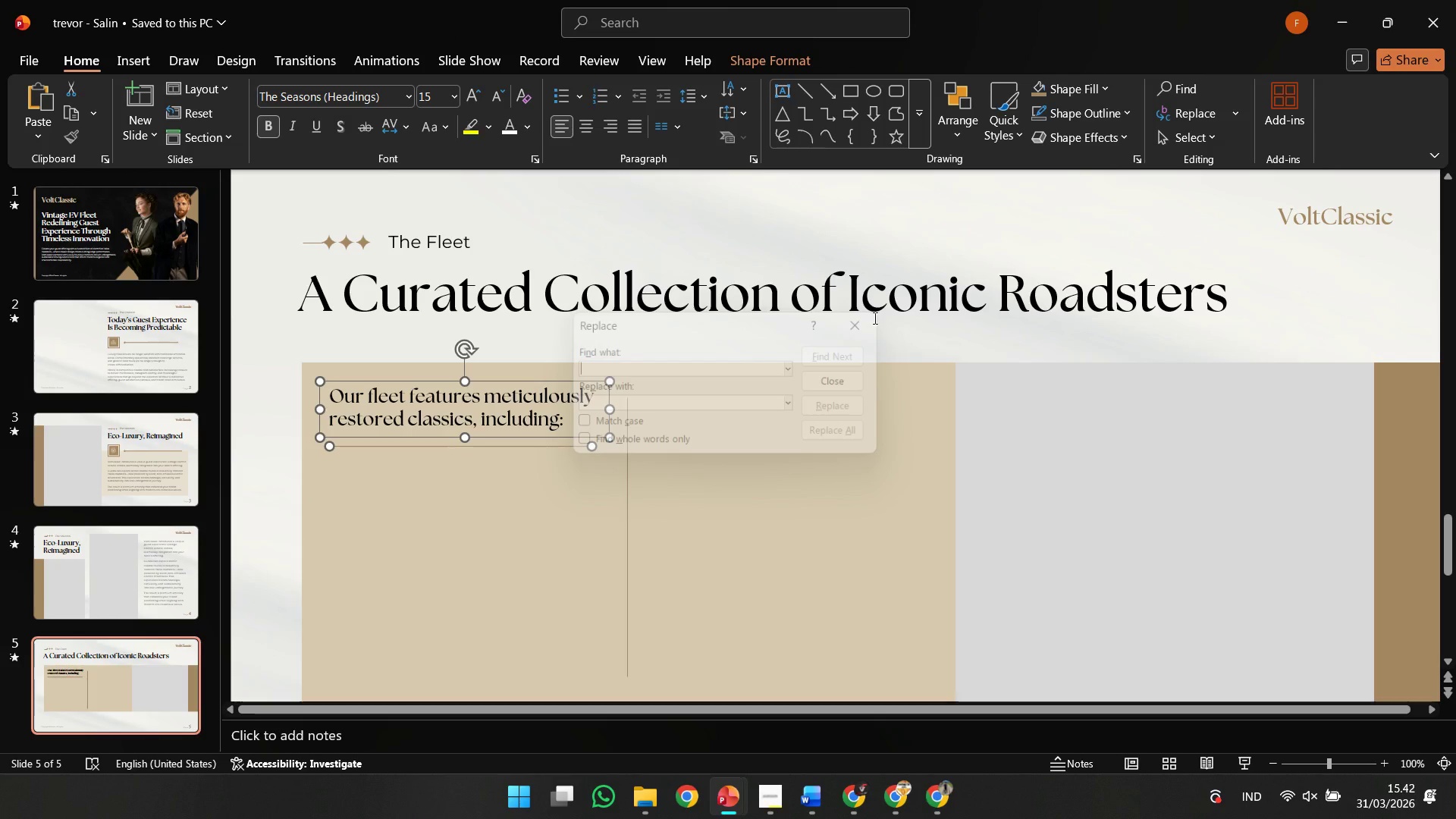 
key(Control+G)
 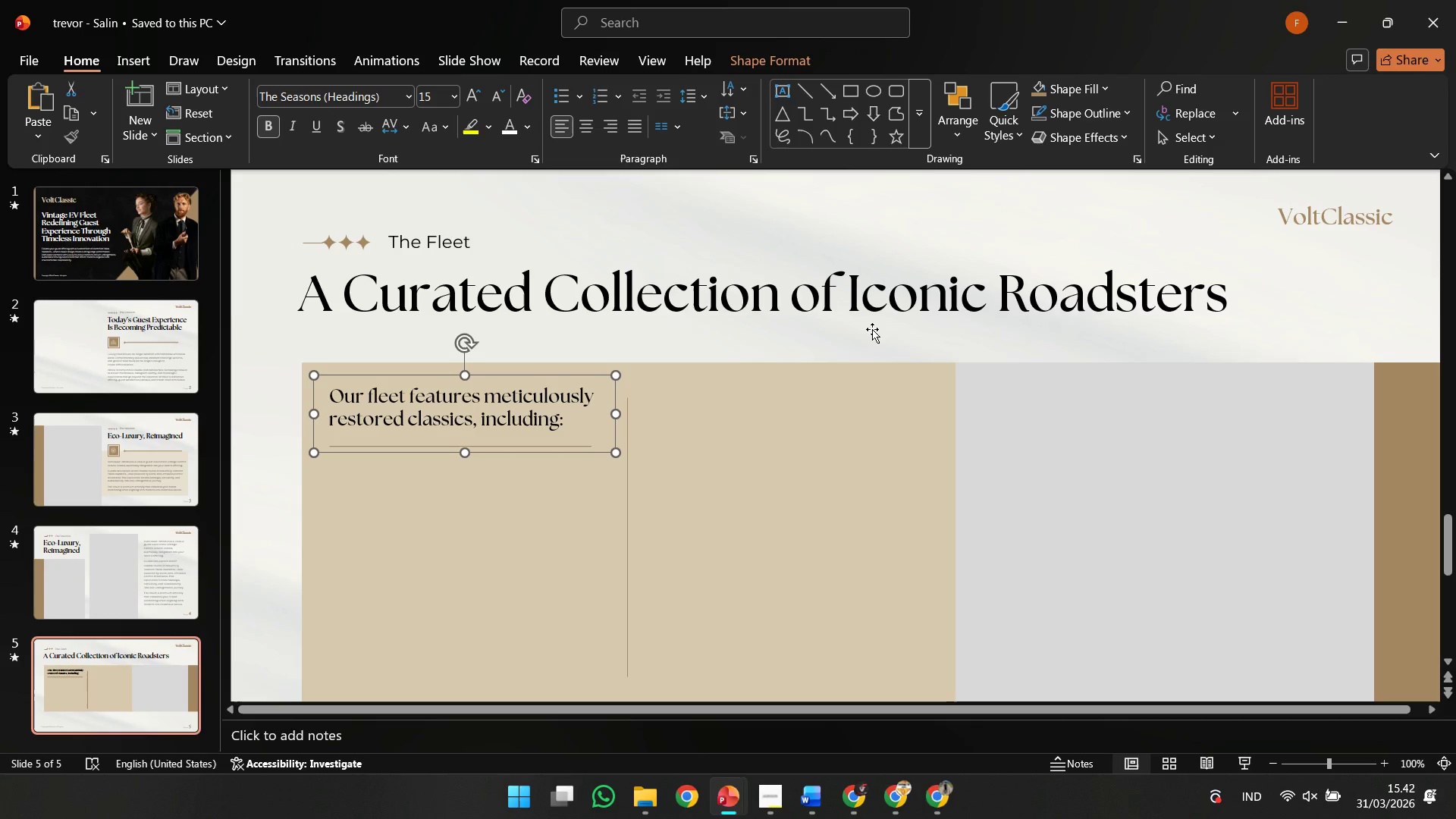 
key(ArrowDown)
 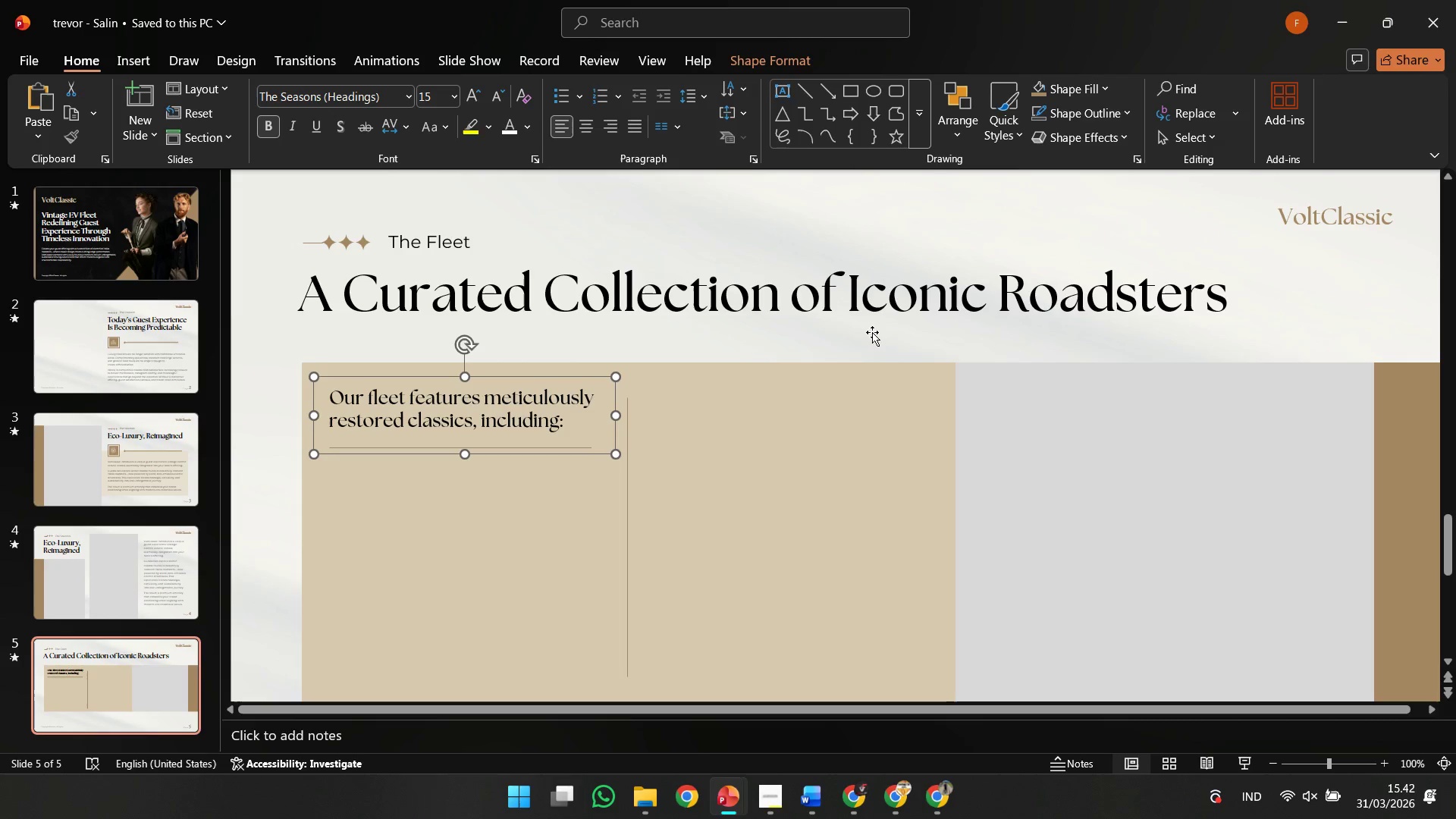 
hold_key(key=ArrowDown, duration=0.34)
 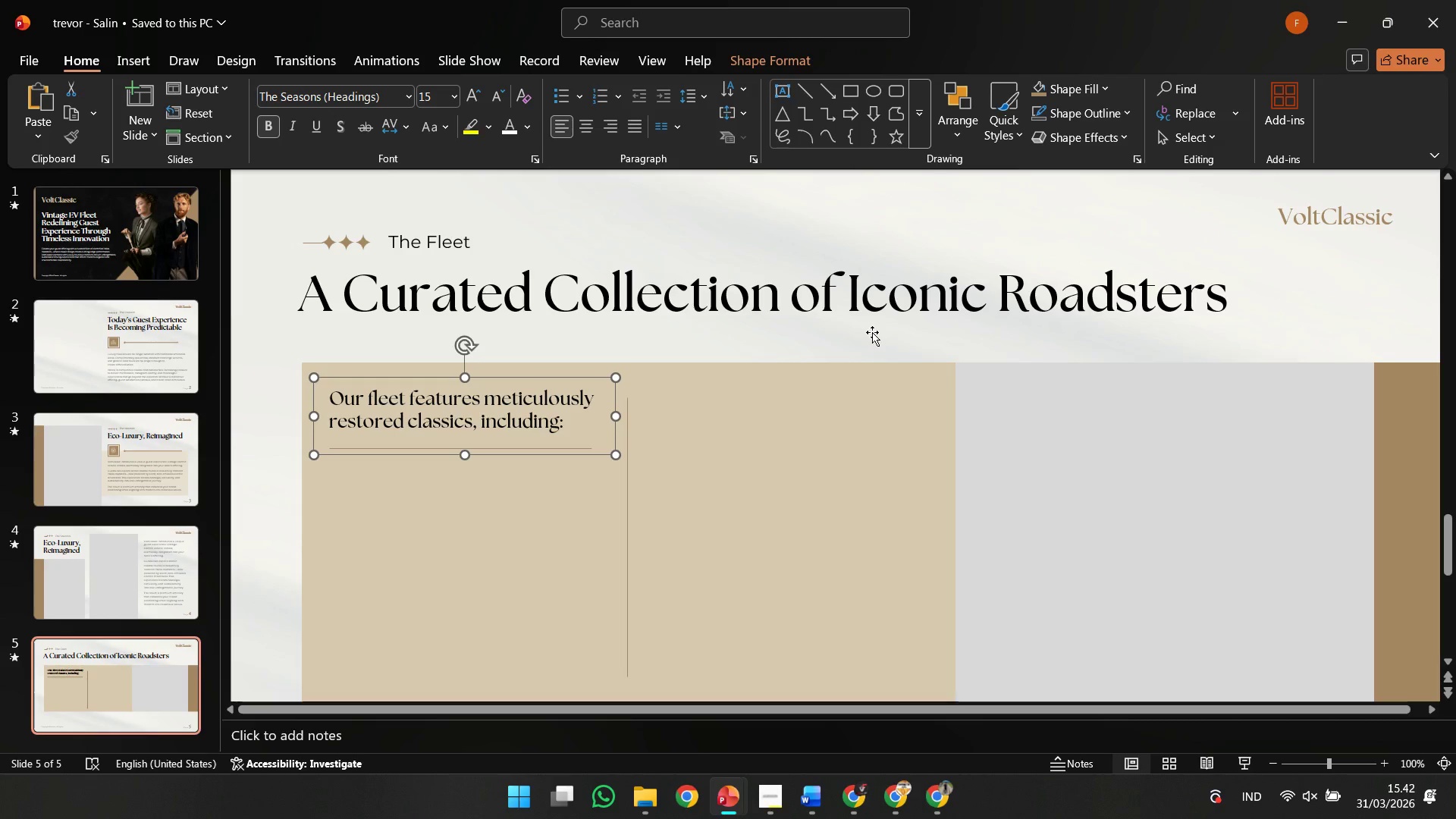 
key(ArrowDown)
 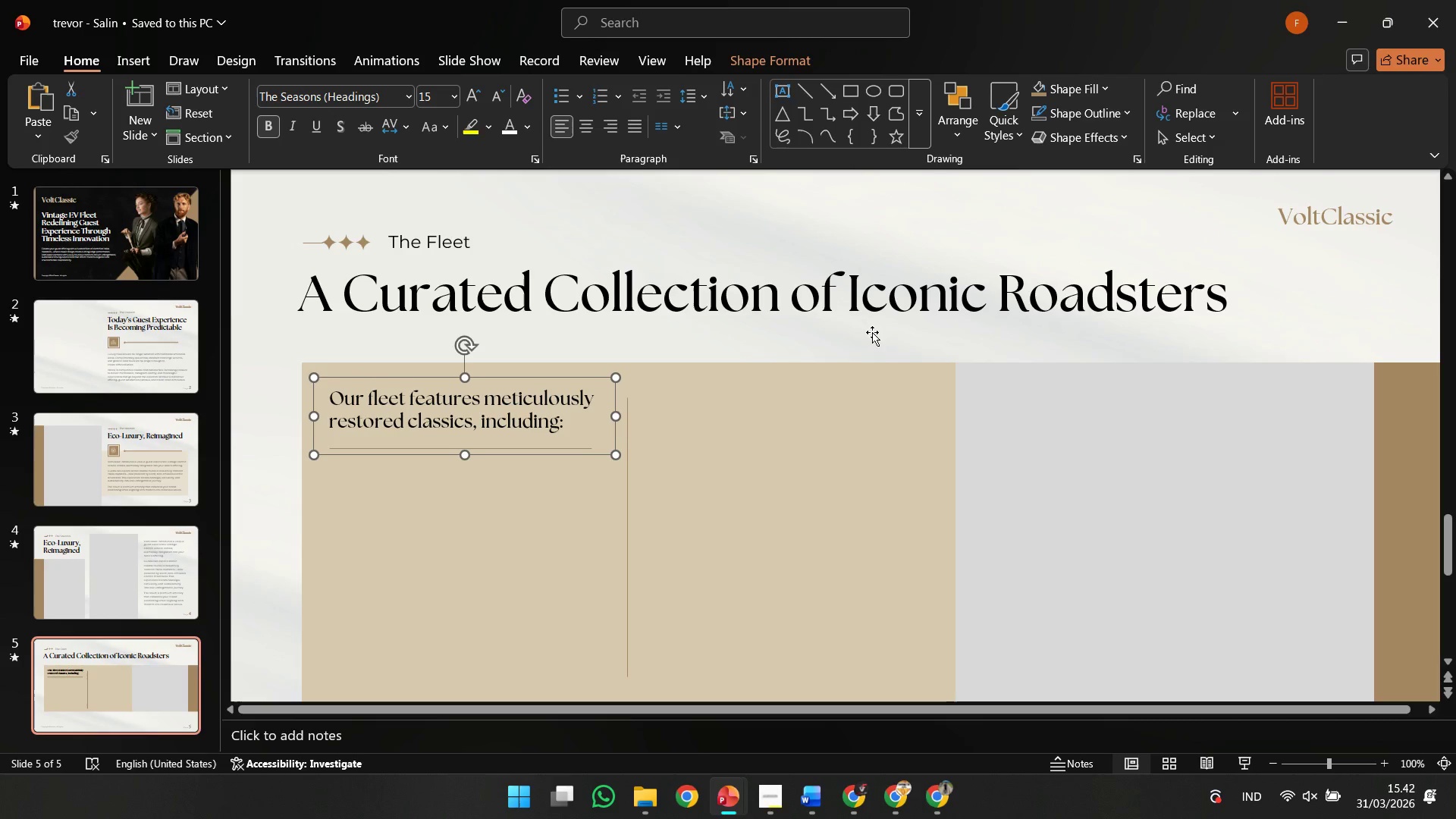 
key(ArrowDown)
 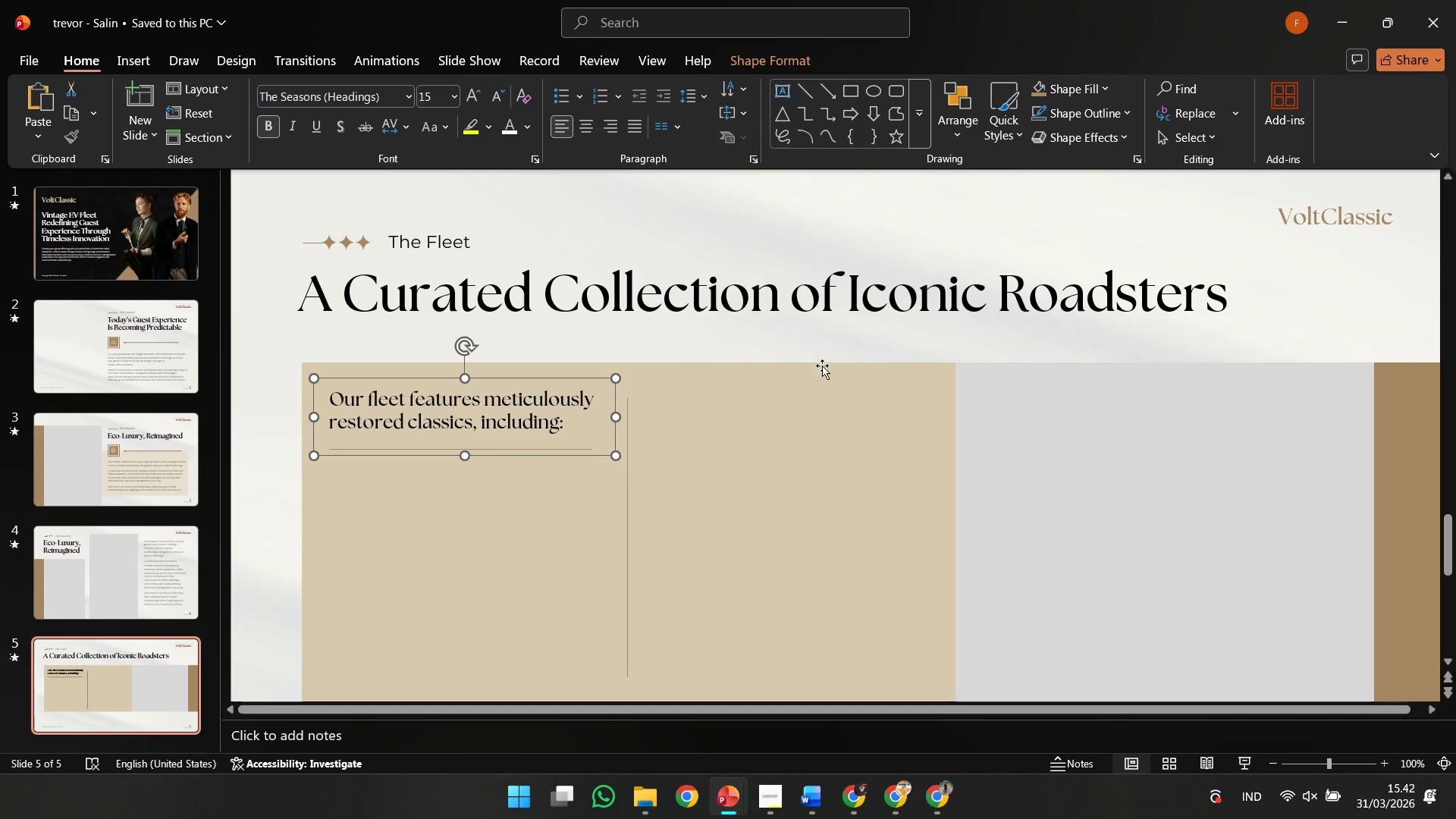 
key(ArrowLeft)
 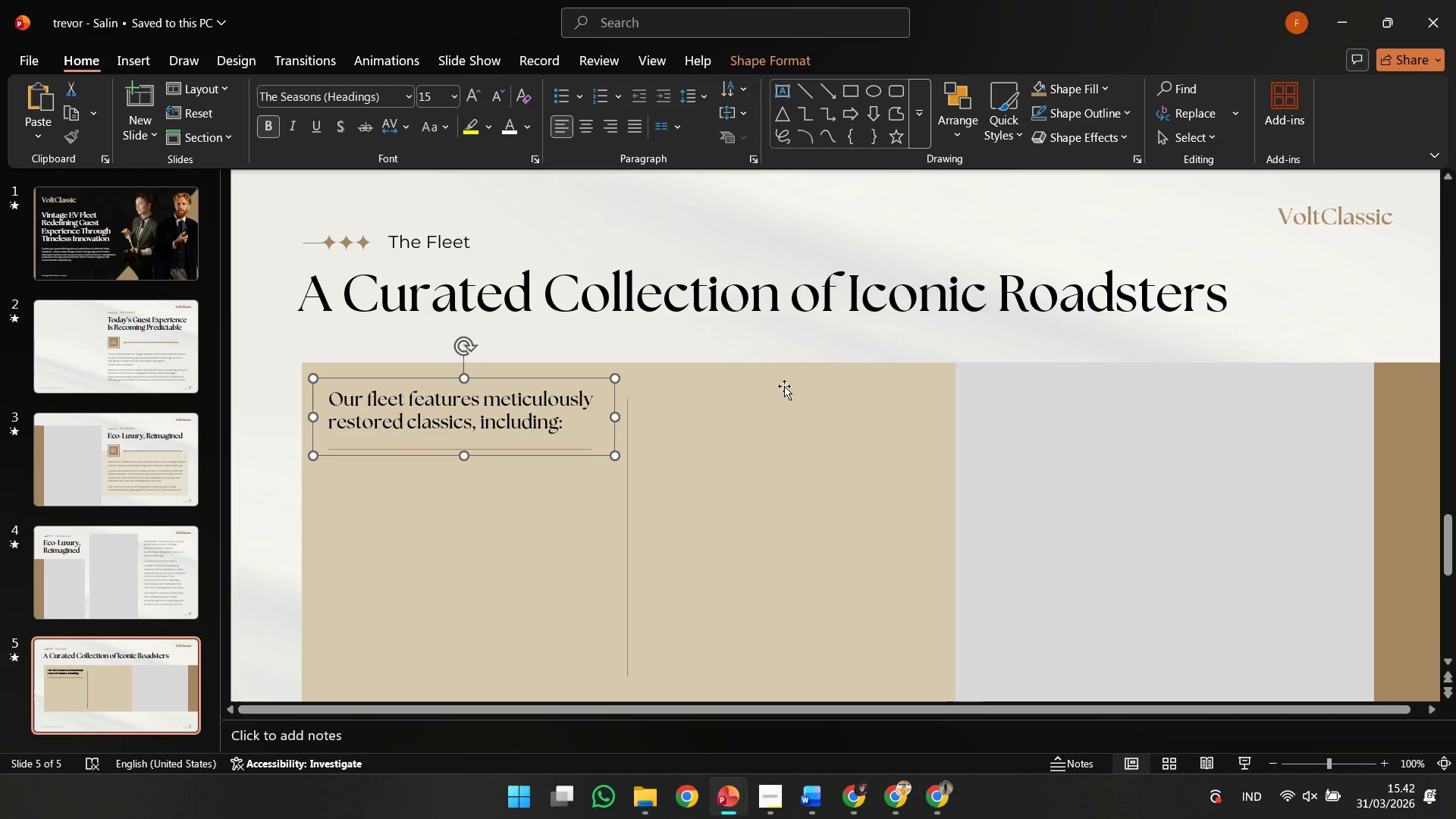 
key(ArrowLeft)
 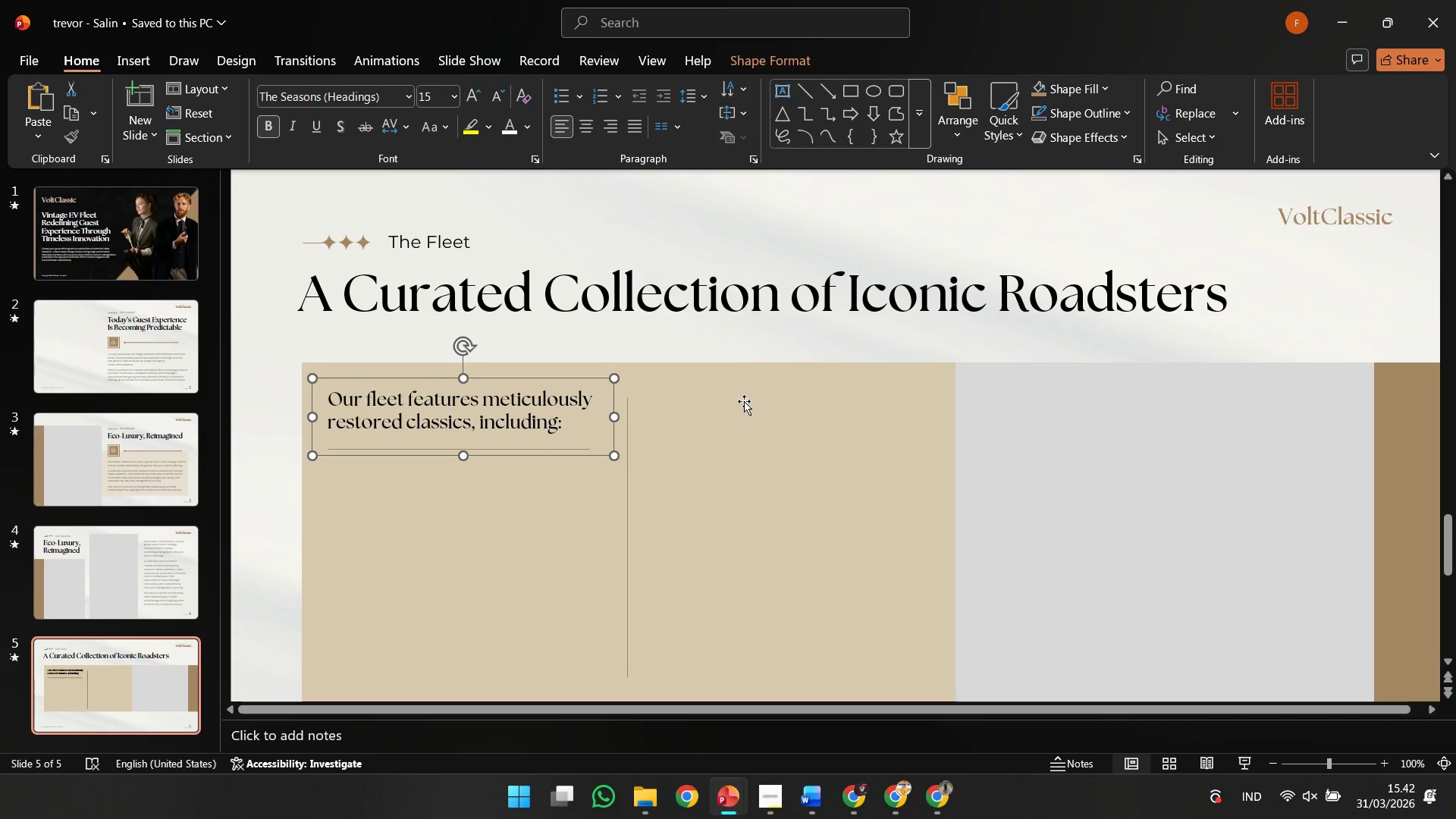 
key(ArrowUp)
 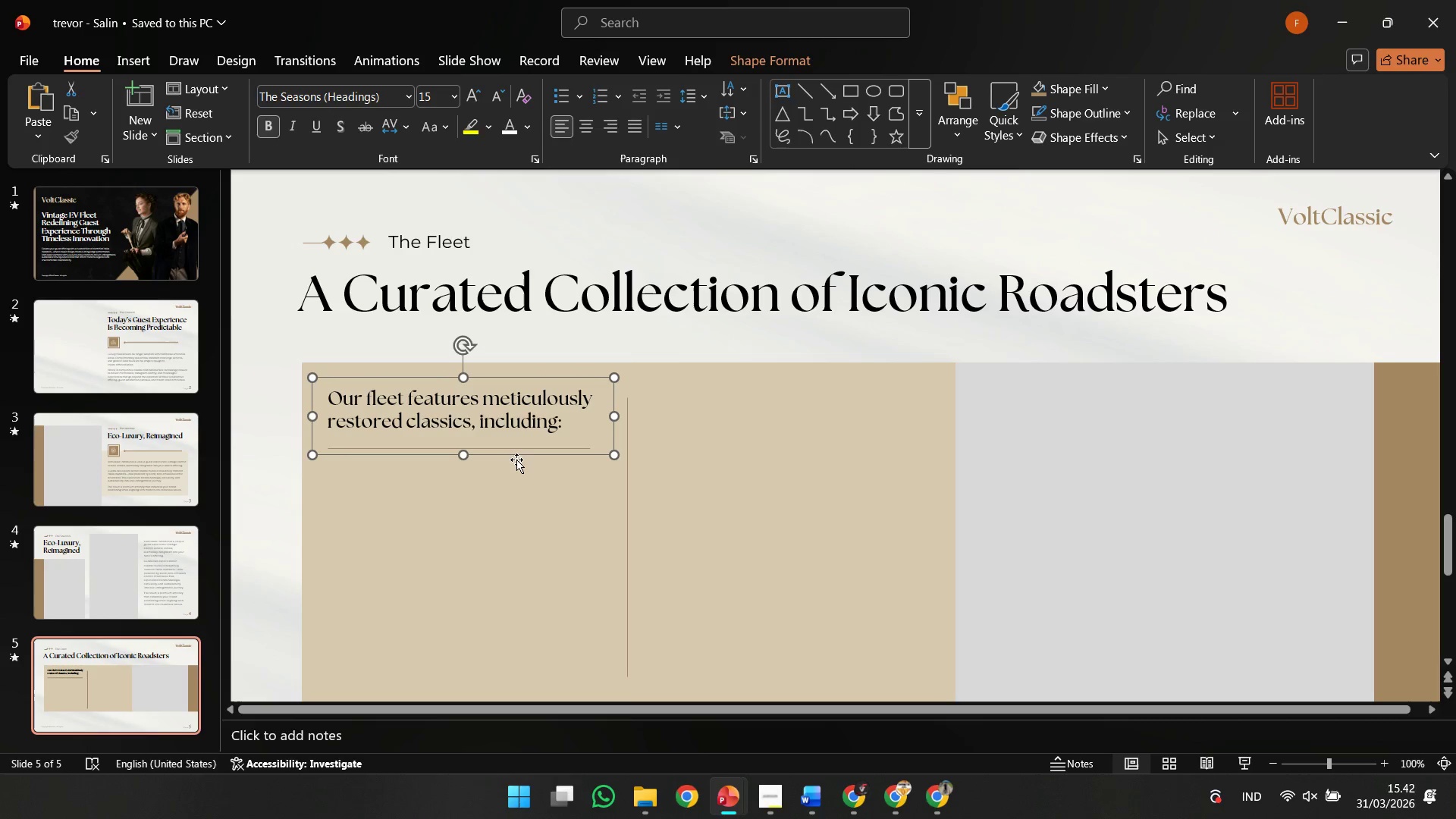 
left_click_drag(start_coordinate=[514, 457], to_coordinate=[756, 460])
 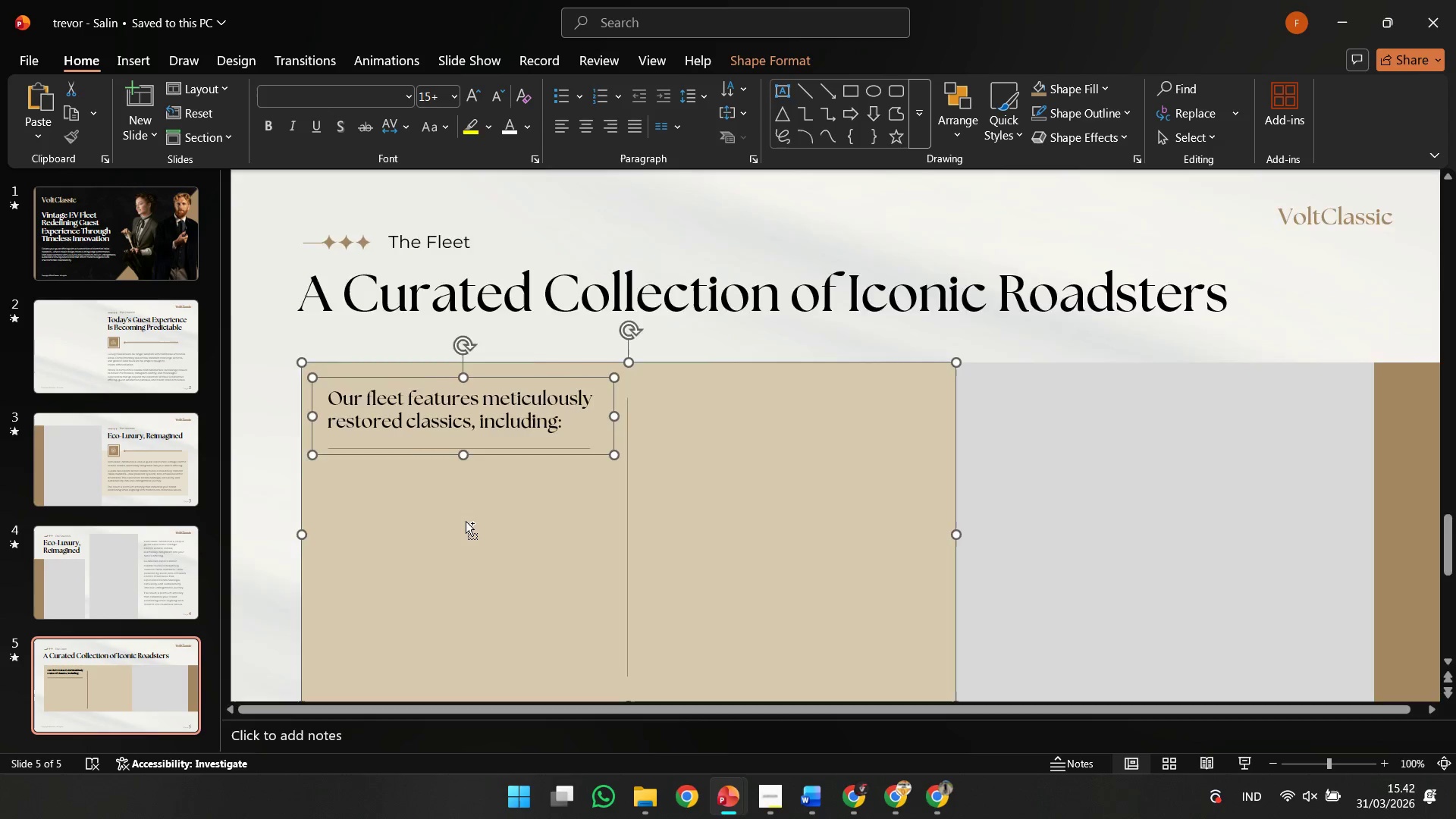 
hold_key(key=ShiftLeft, duration=0.48)
 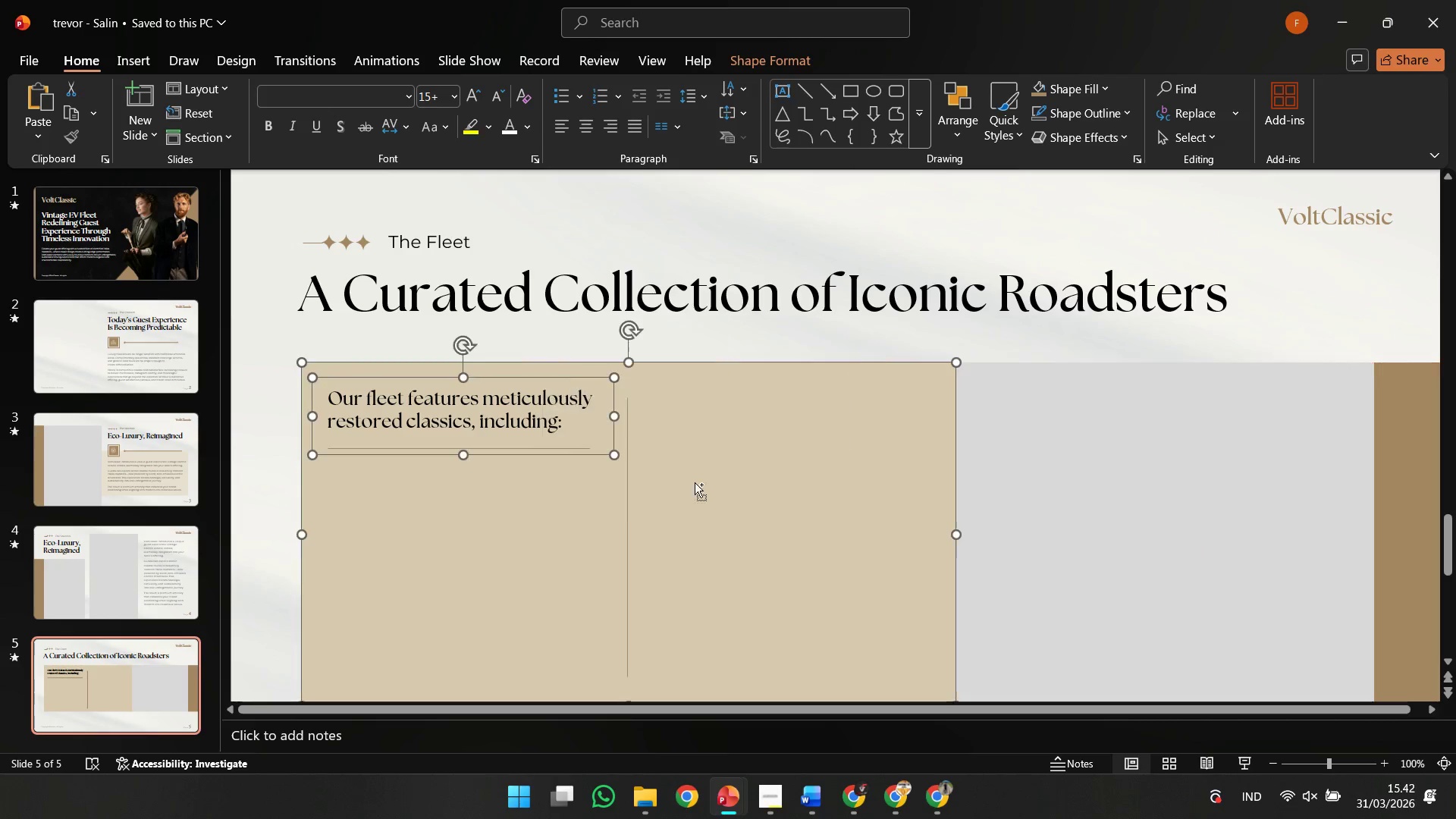 
key(Control+Z)
 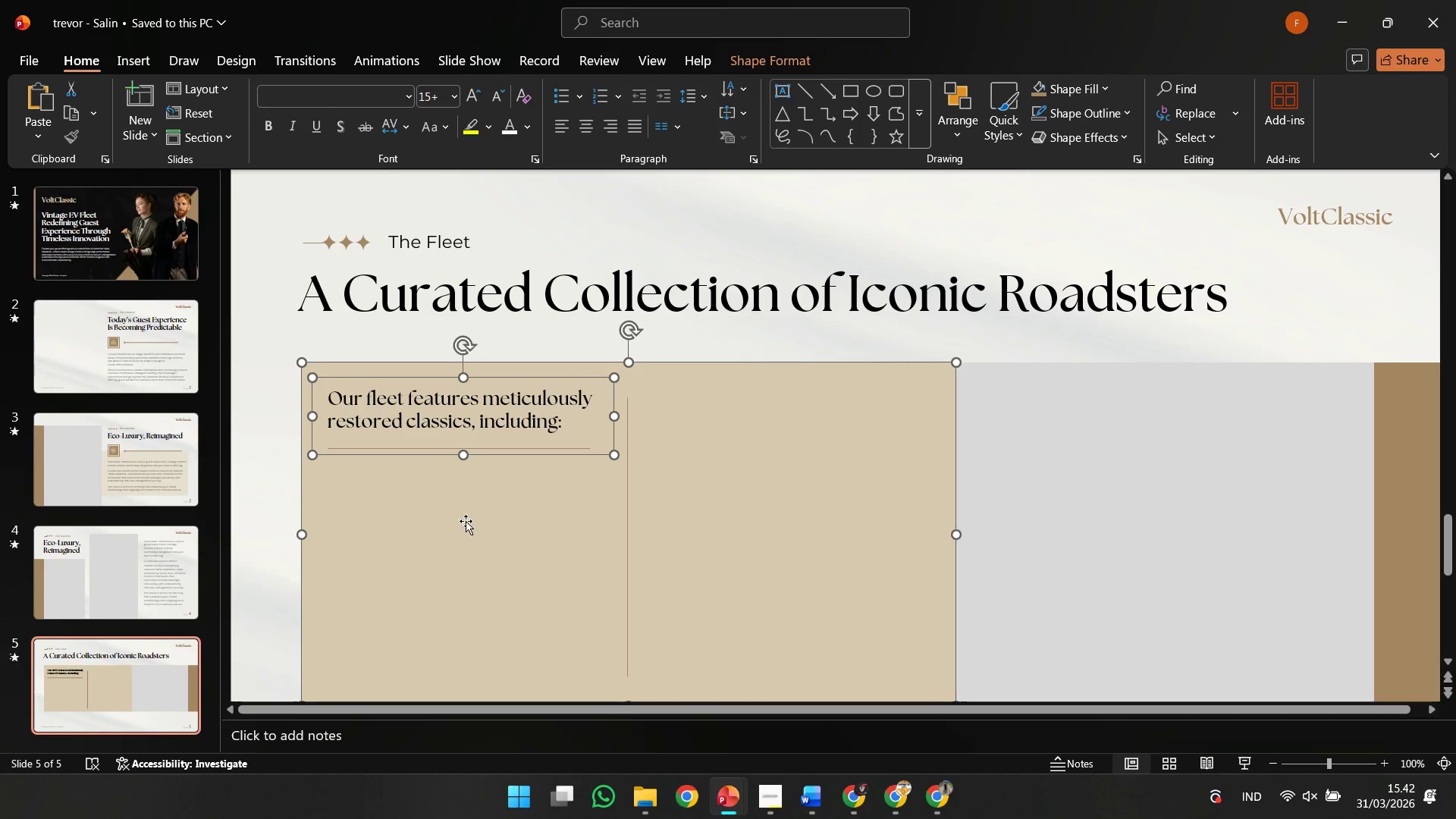 
hold_key(key=ControlLeft, duration=0.56)
scroll: coordinate [466, 521], scroll_direction: down, amount: 3.0
 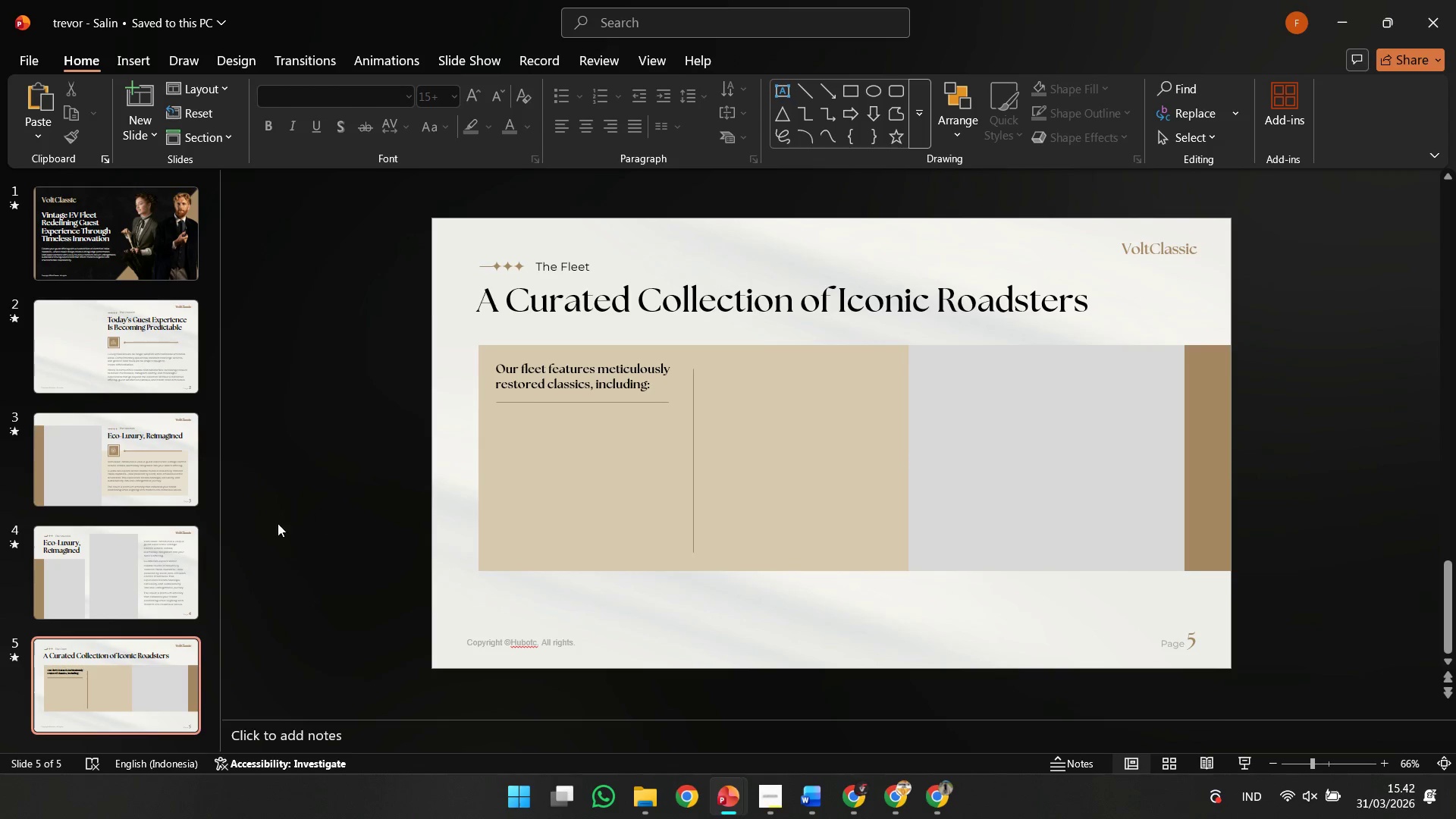 
double_click([148, 595])
 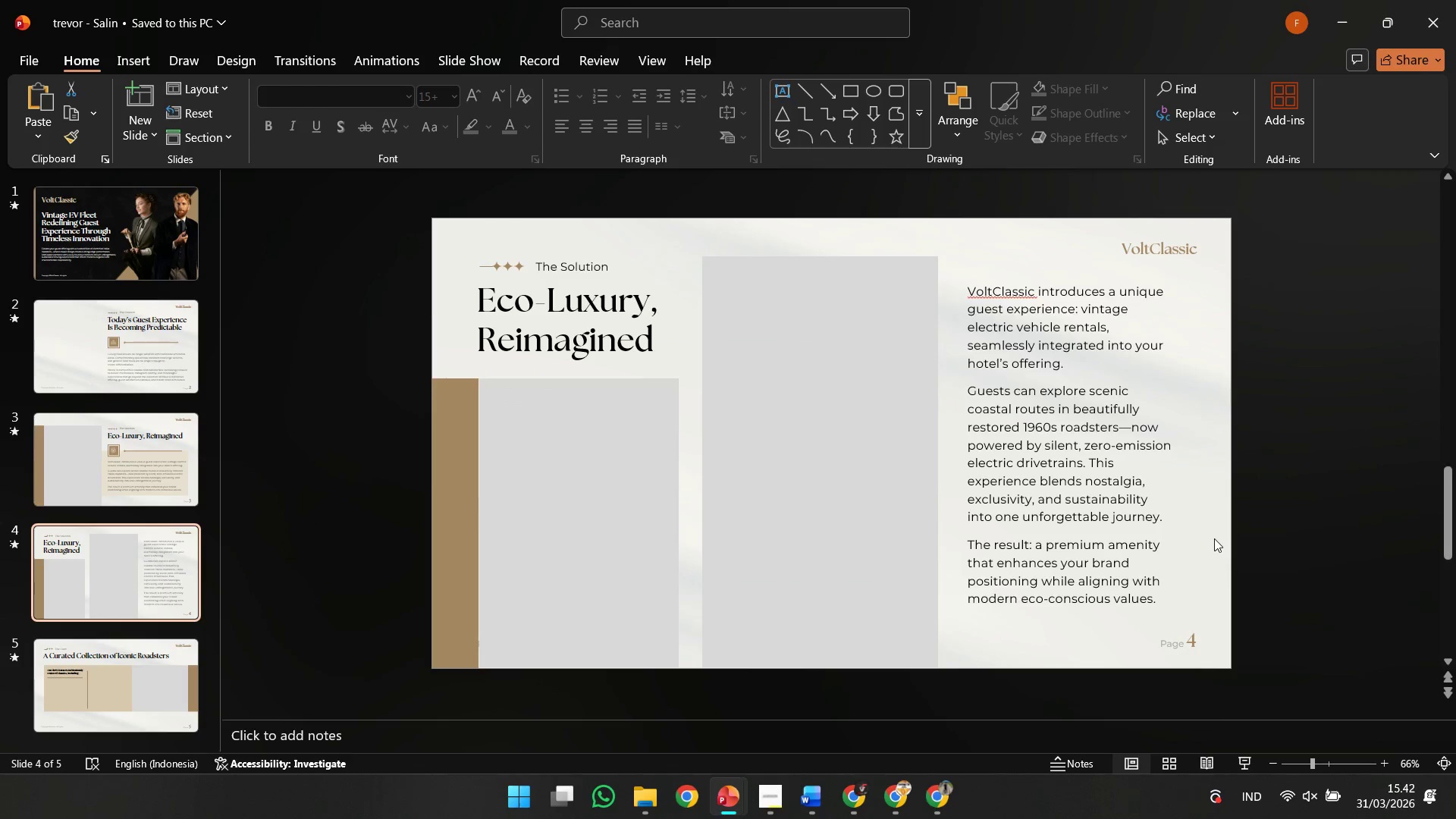 
triple_click([1214, 538])
 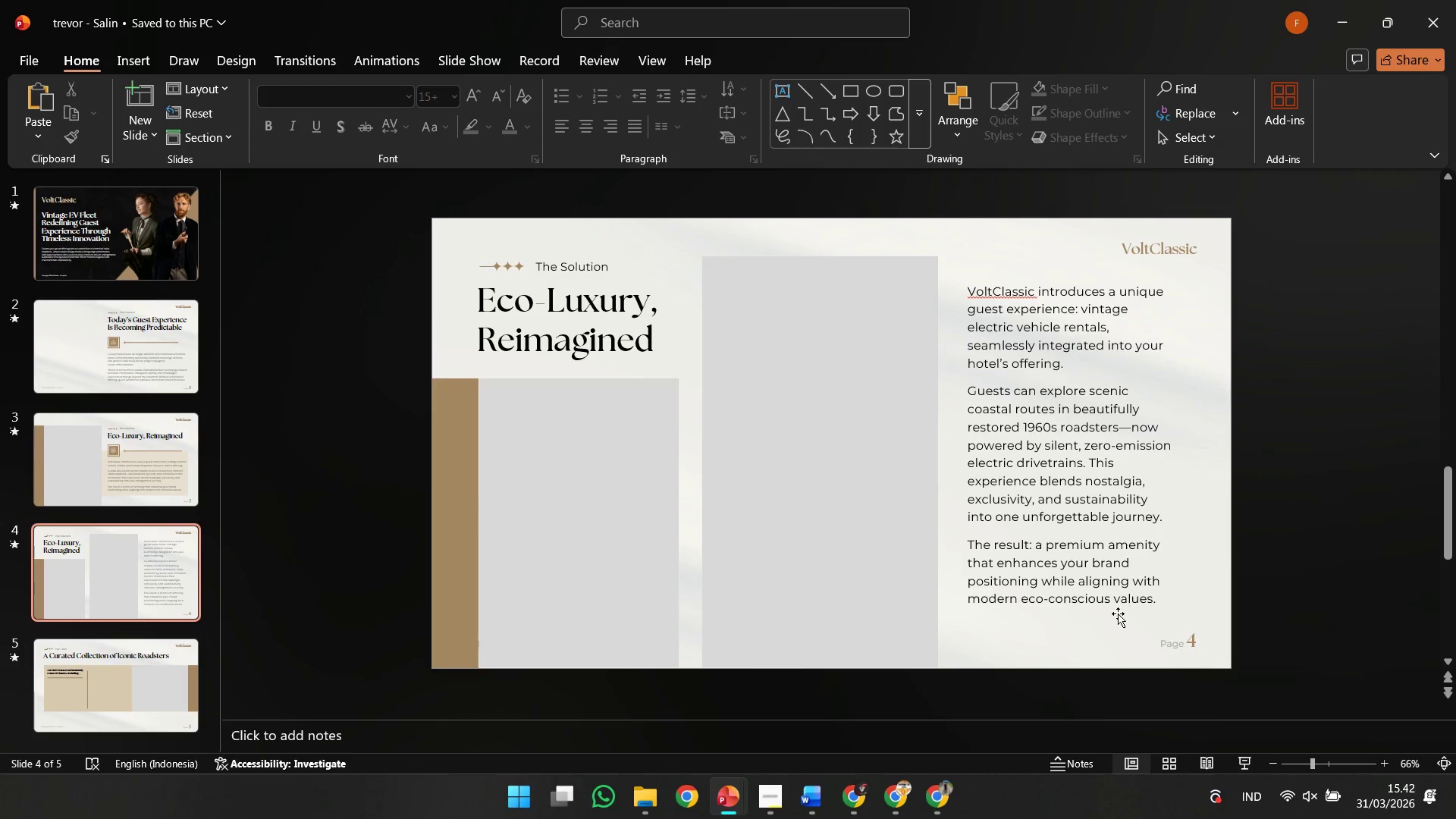 
triple_click([1118, 613])
 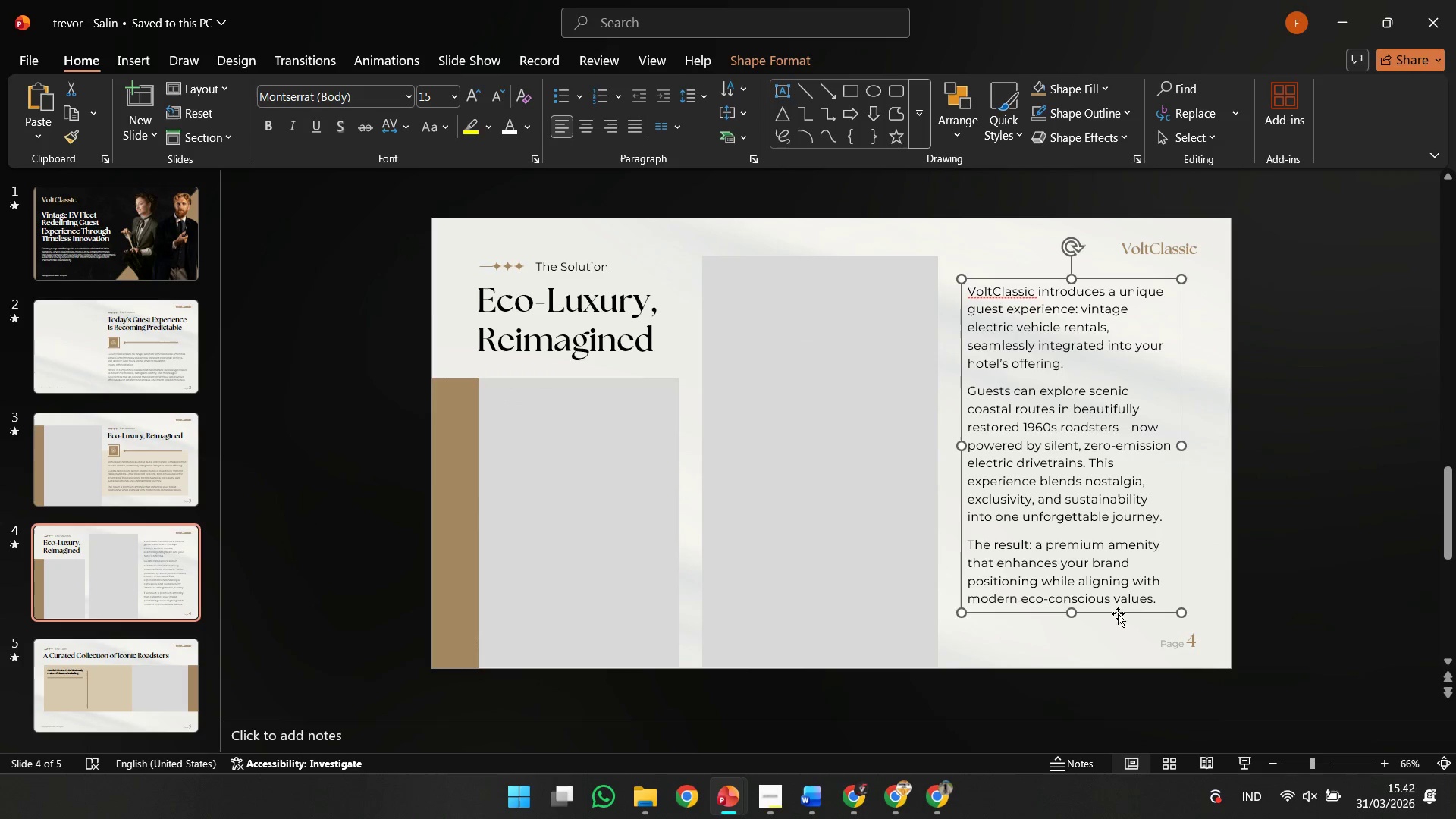 
key(Control+ControlLeft)
 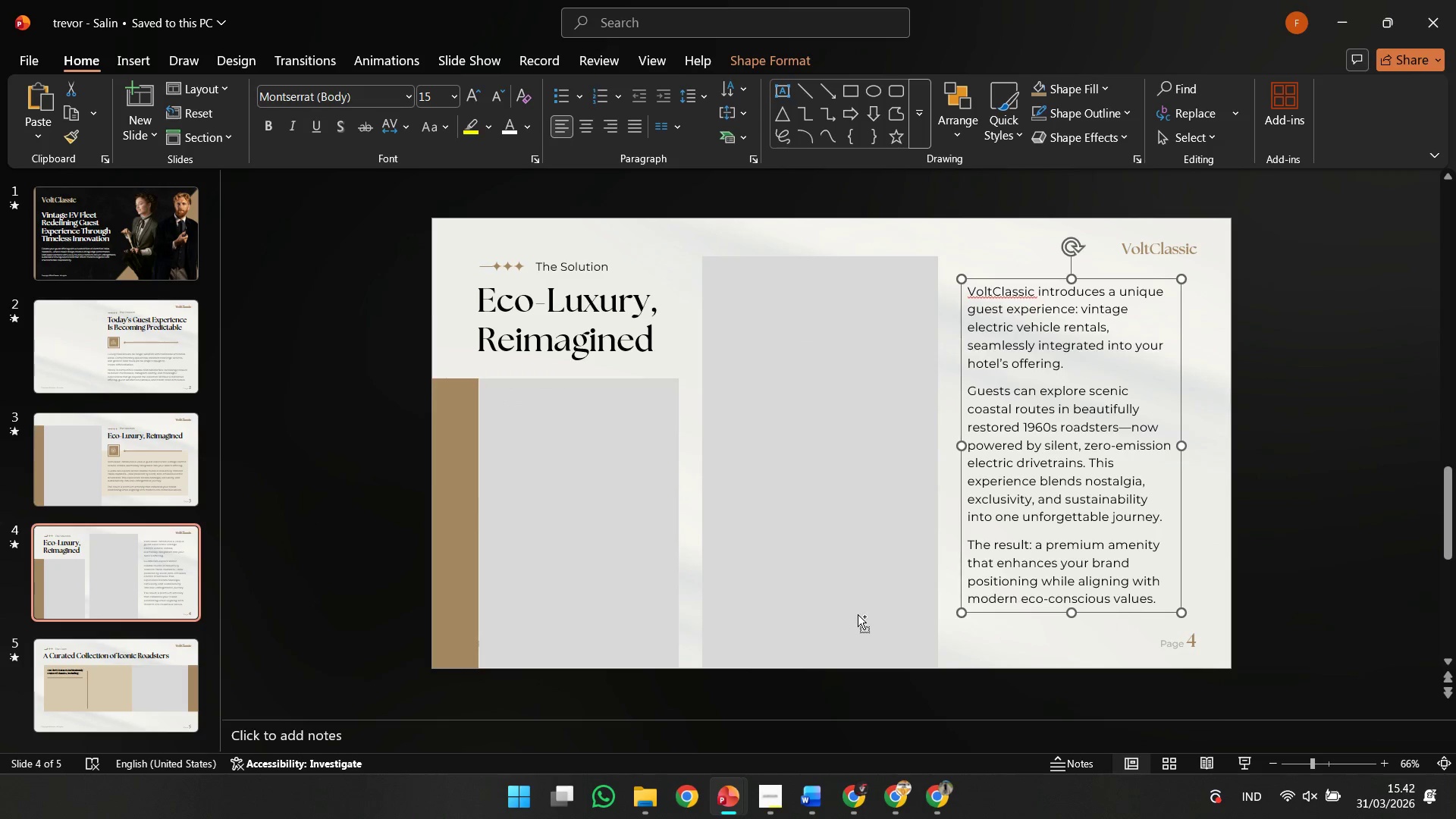 
key(Control+C)
 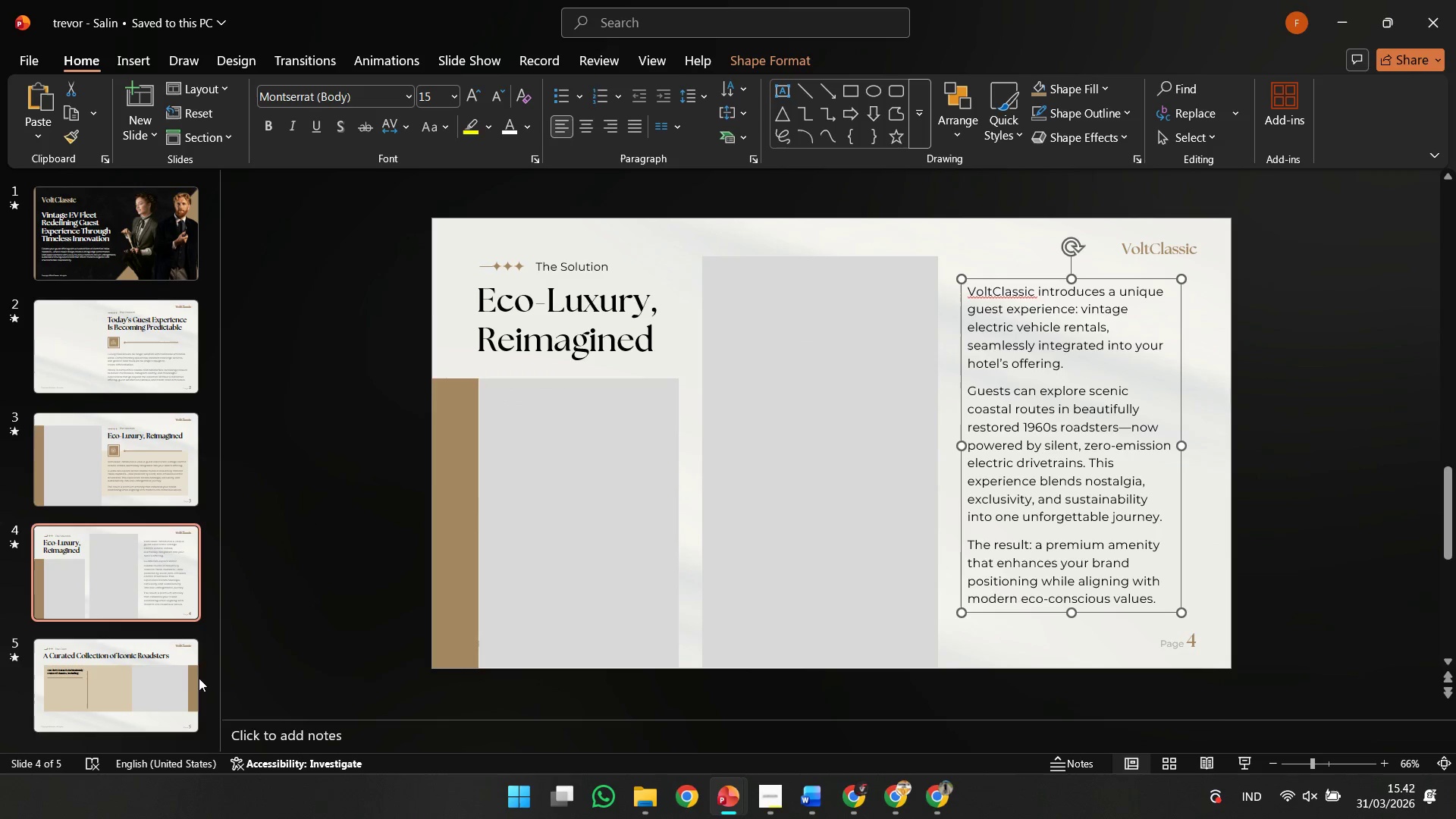 
left_click([197, 678])
 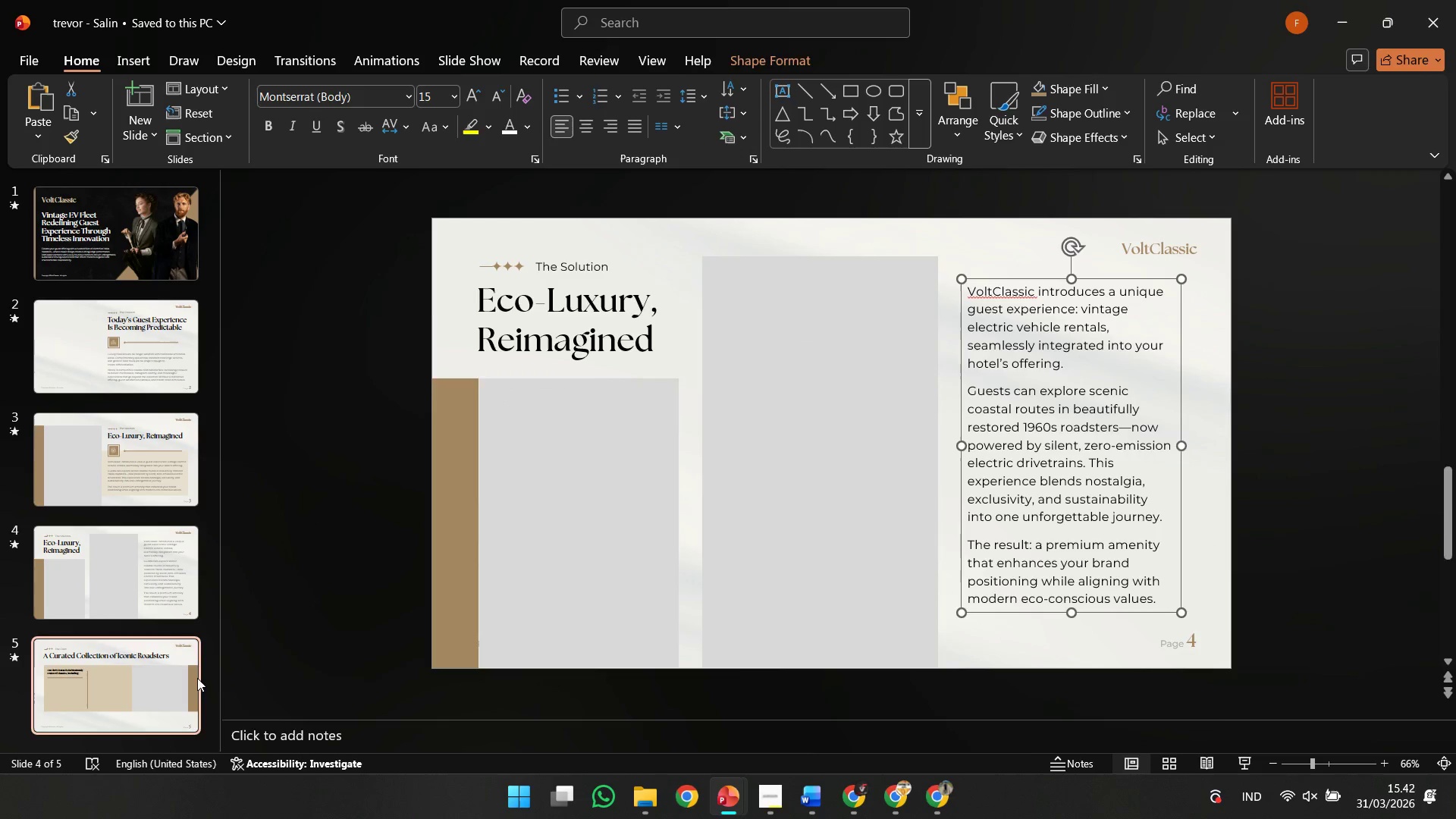 
key(Control+V)
 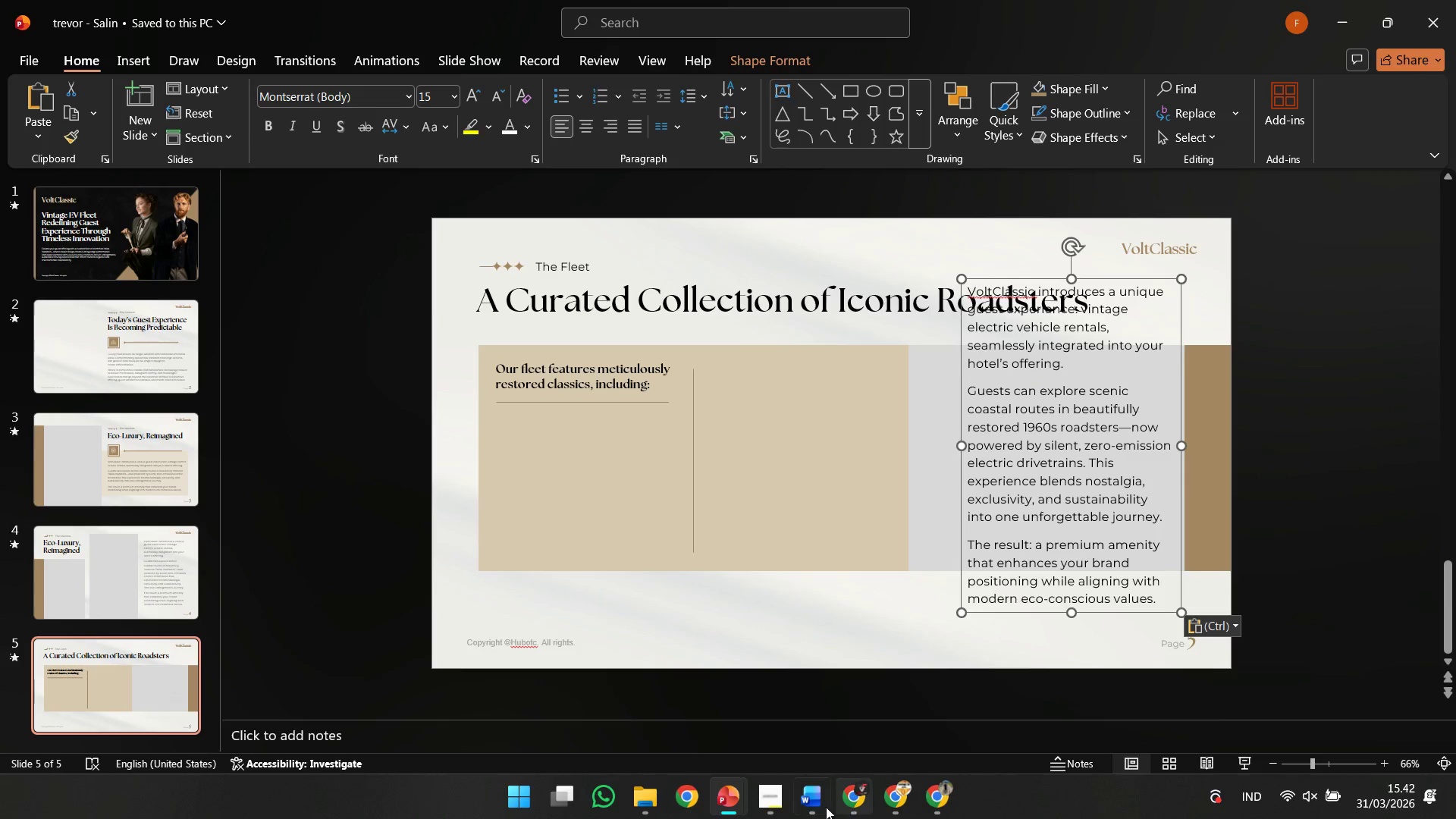 
left_click([805, 805])
 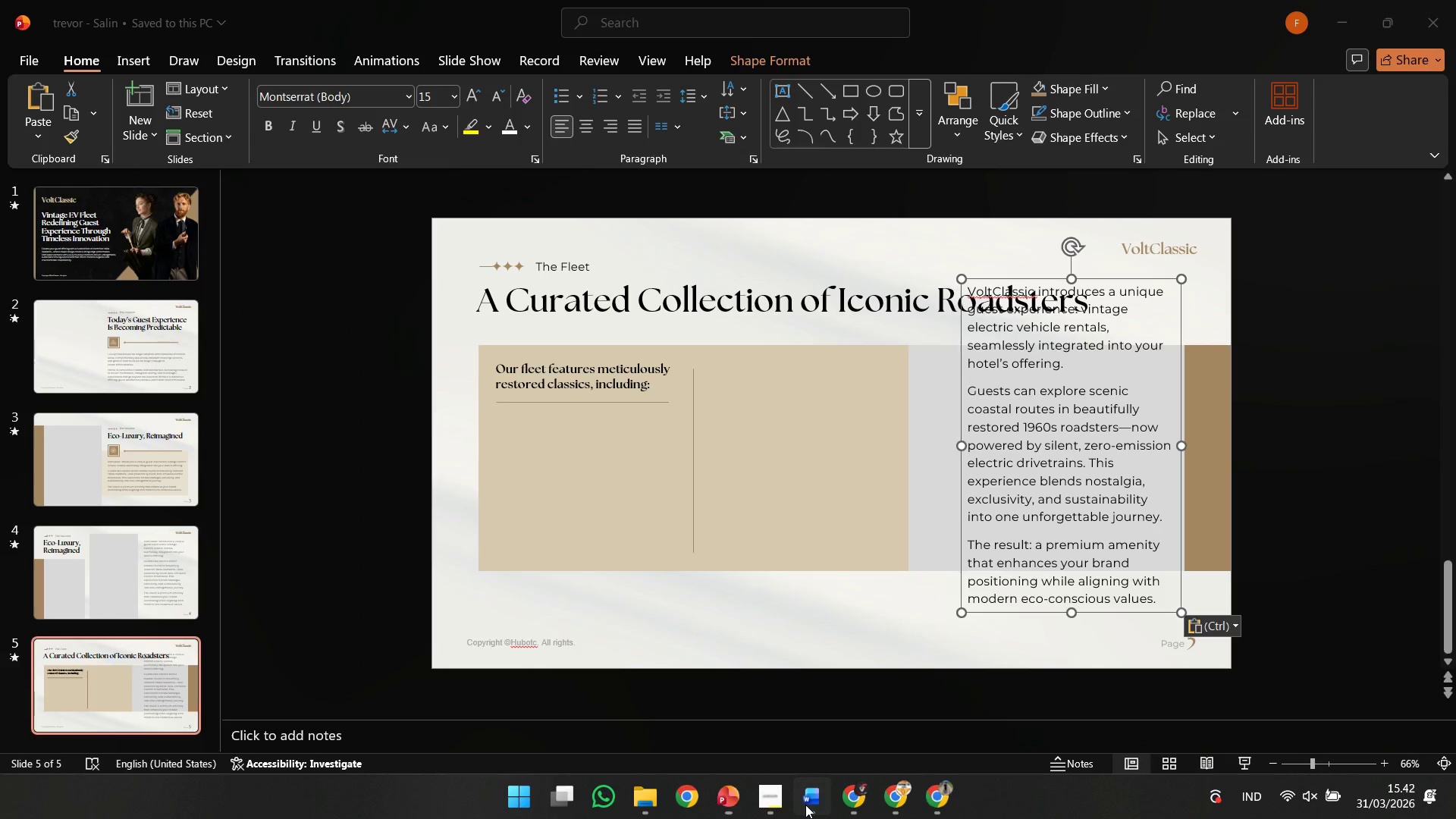 
scroll: coordinate [732, 564], scroll_direction: down, amount: 3.0
 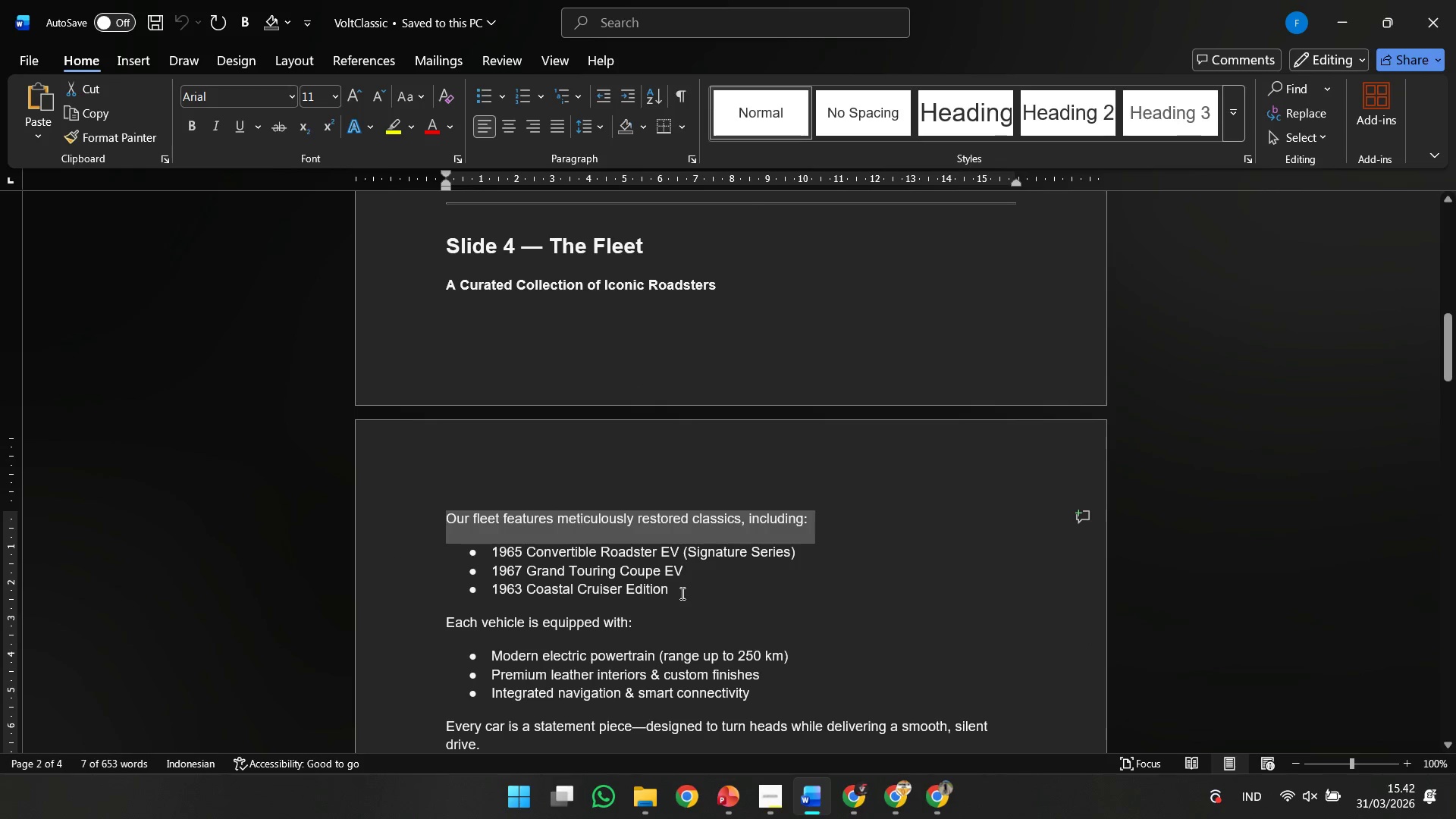 
left_click_drag(start_coordinate=[671, 593], to_coordinate=[505, 547])
 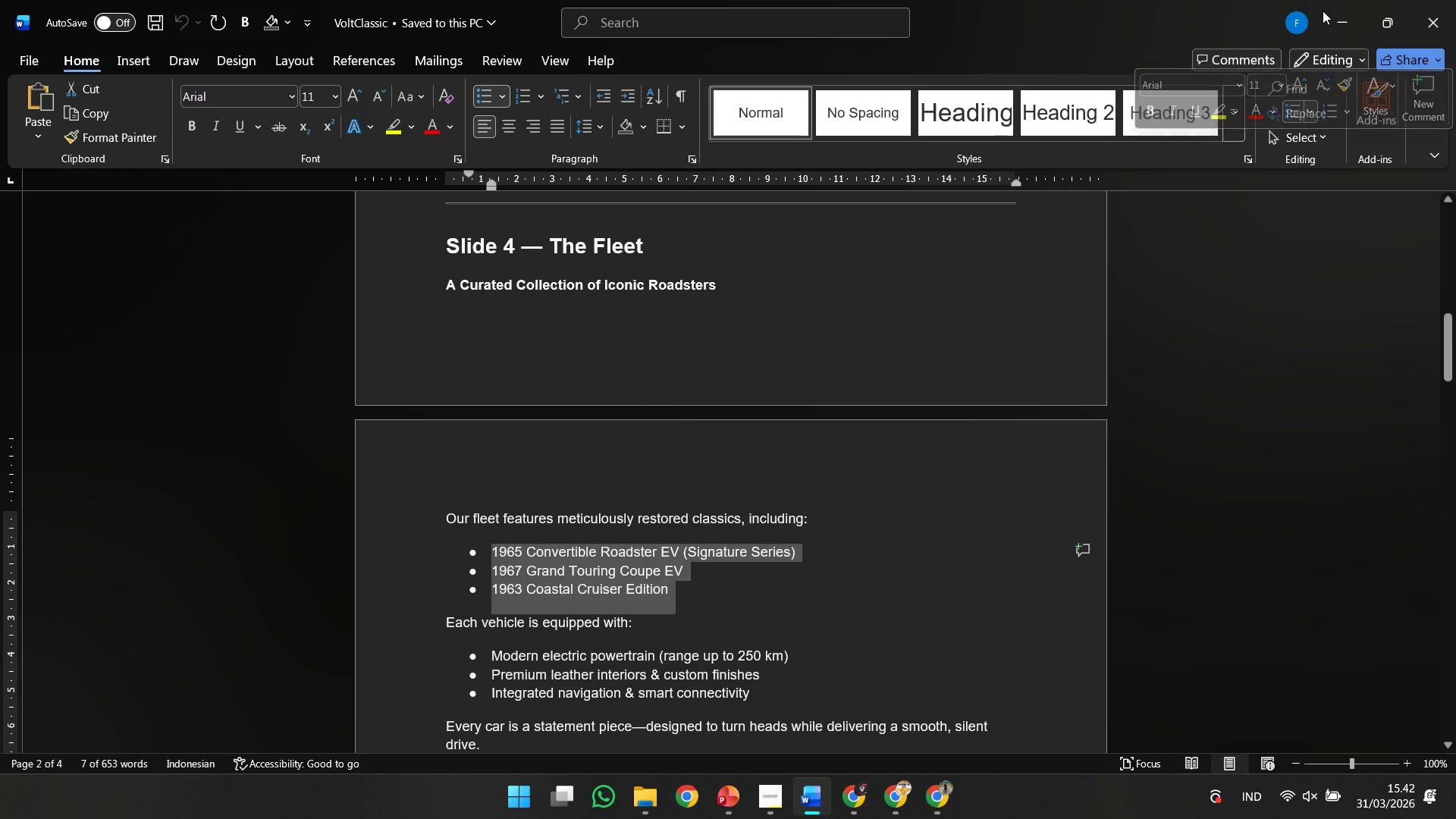 
key(Control+C)
 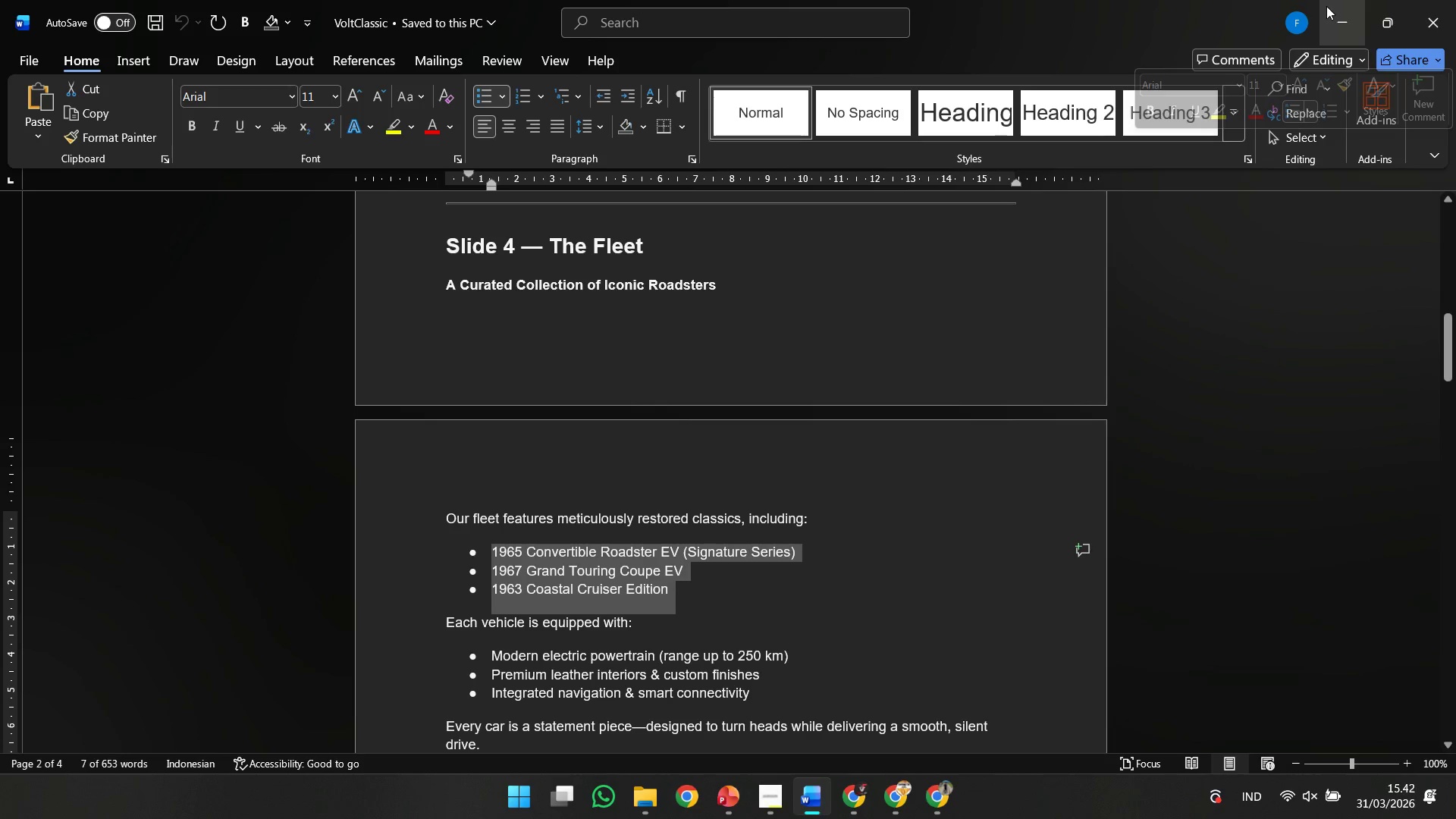 
left_click([1329, 5])
 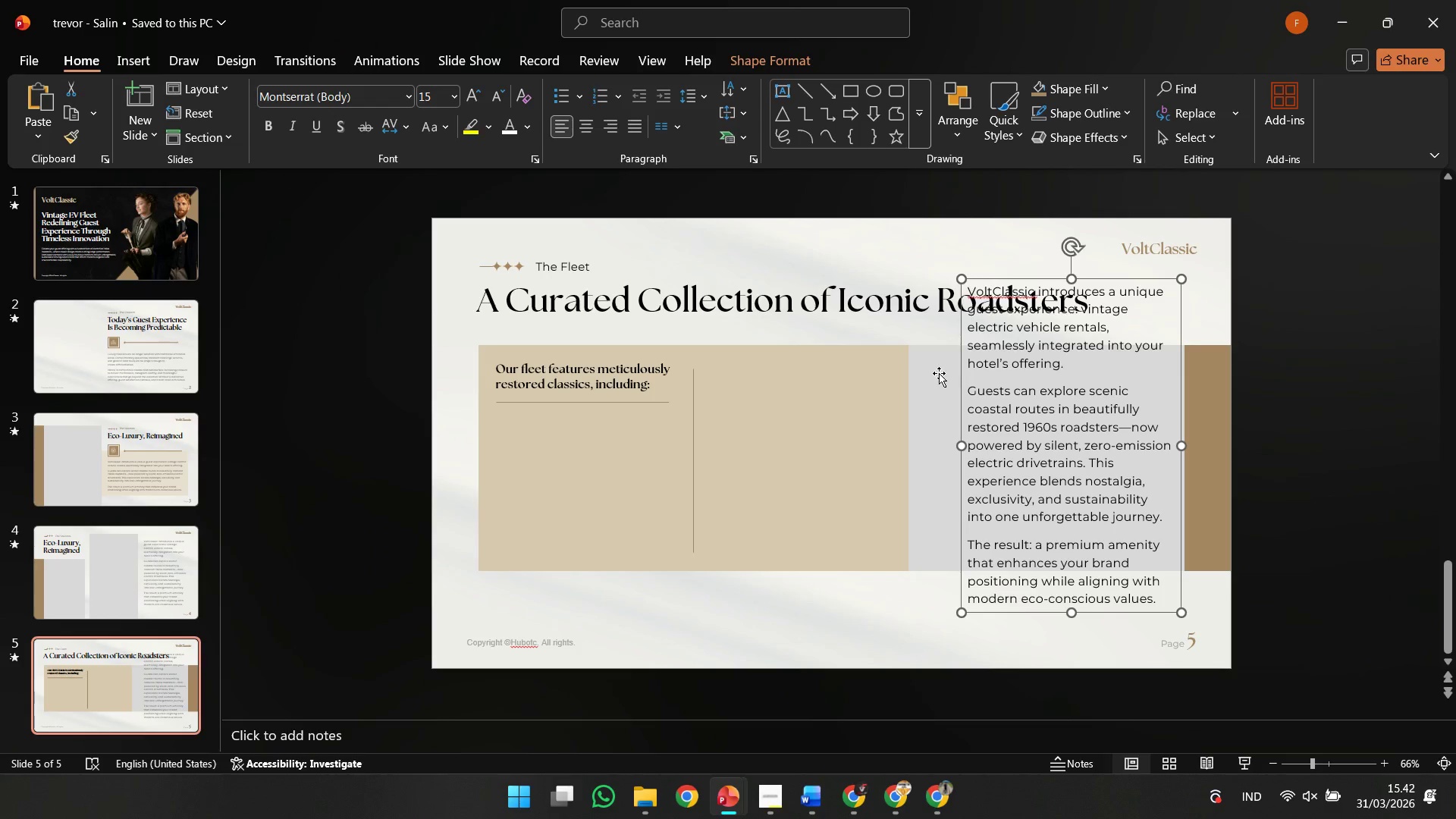 
left_click([1001, 386])
 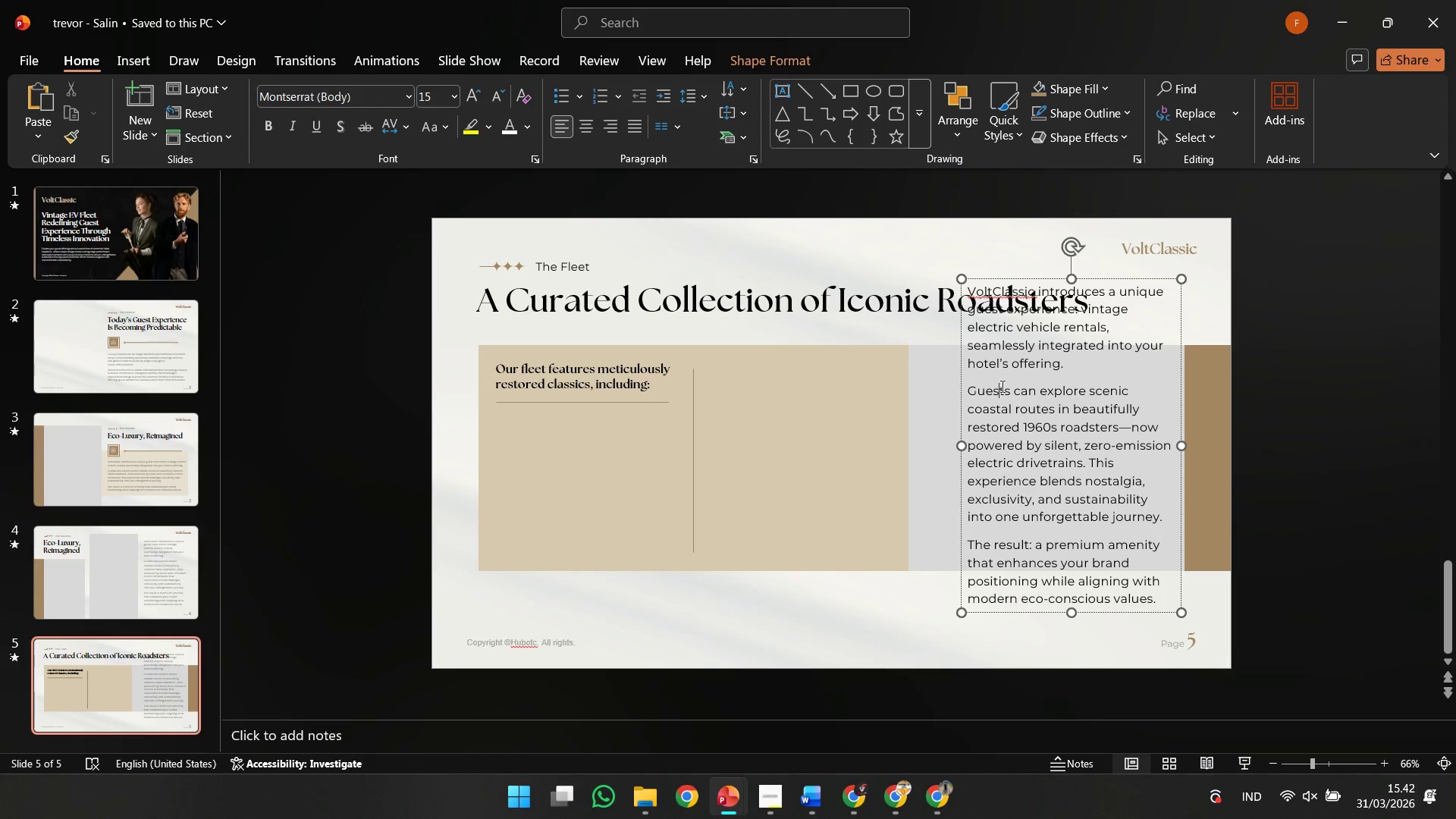 
key(Control+ControlLeft)
 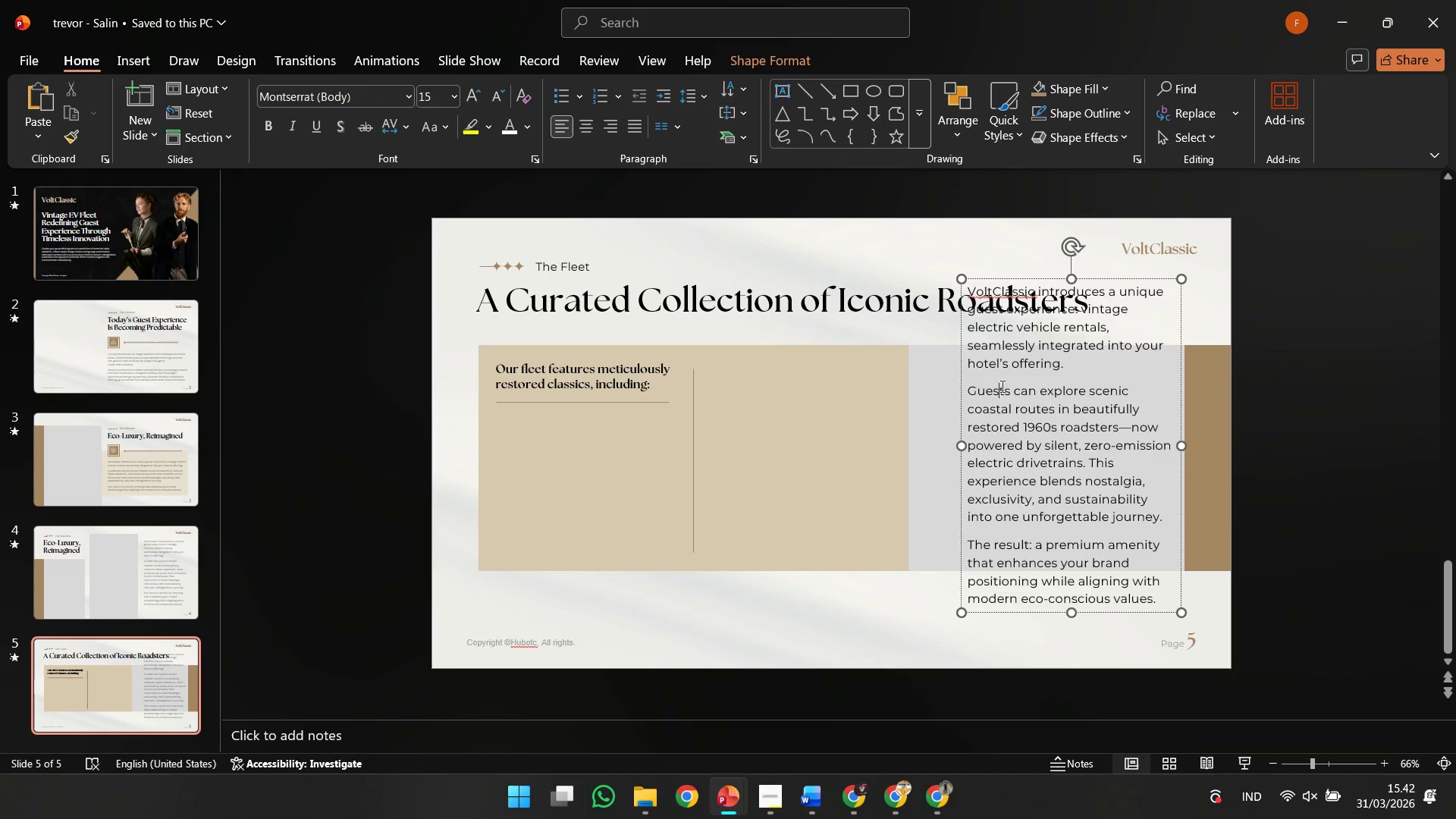 
key(Control+A)
 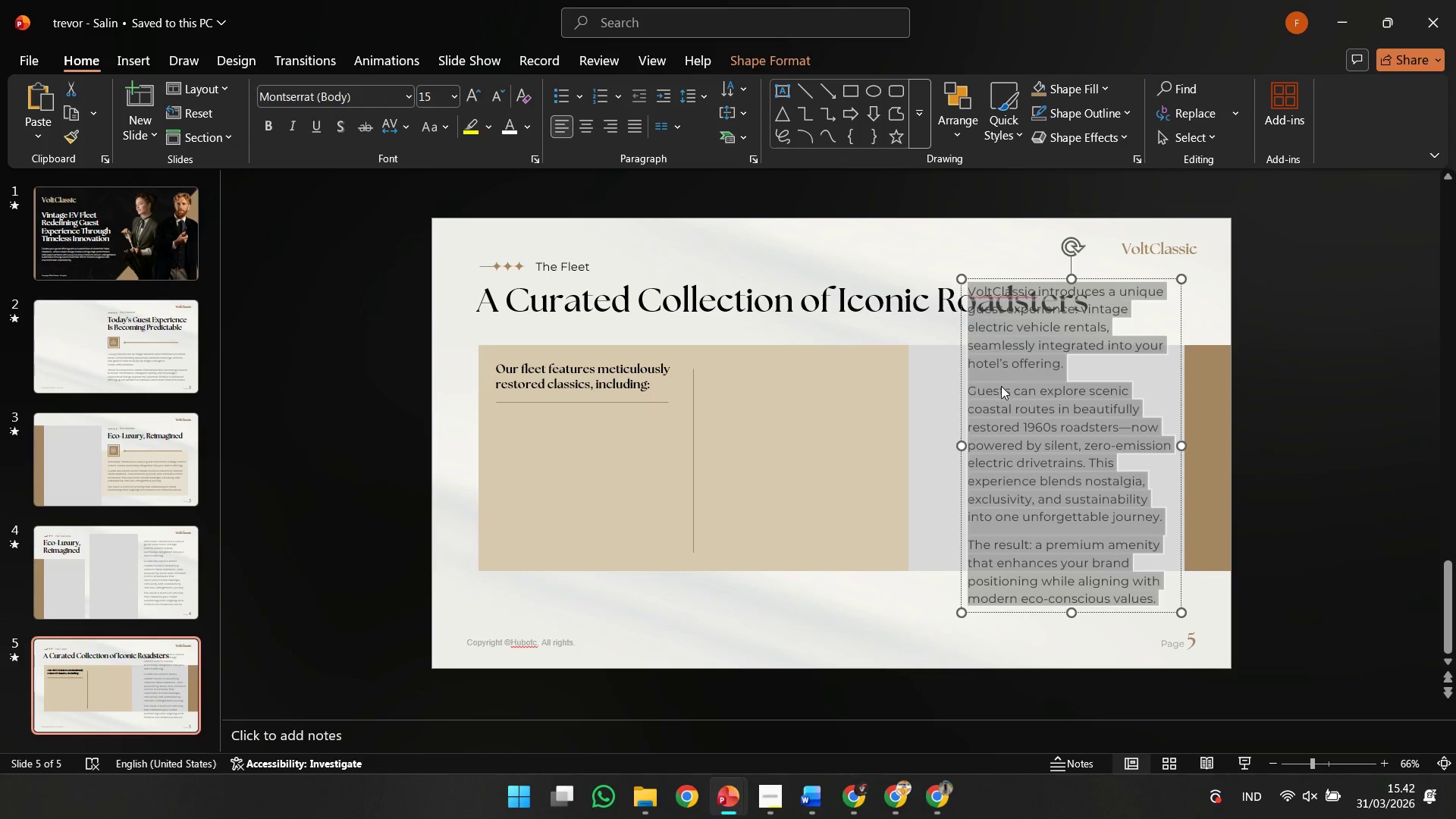 
right_click([1001, 386])
 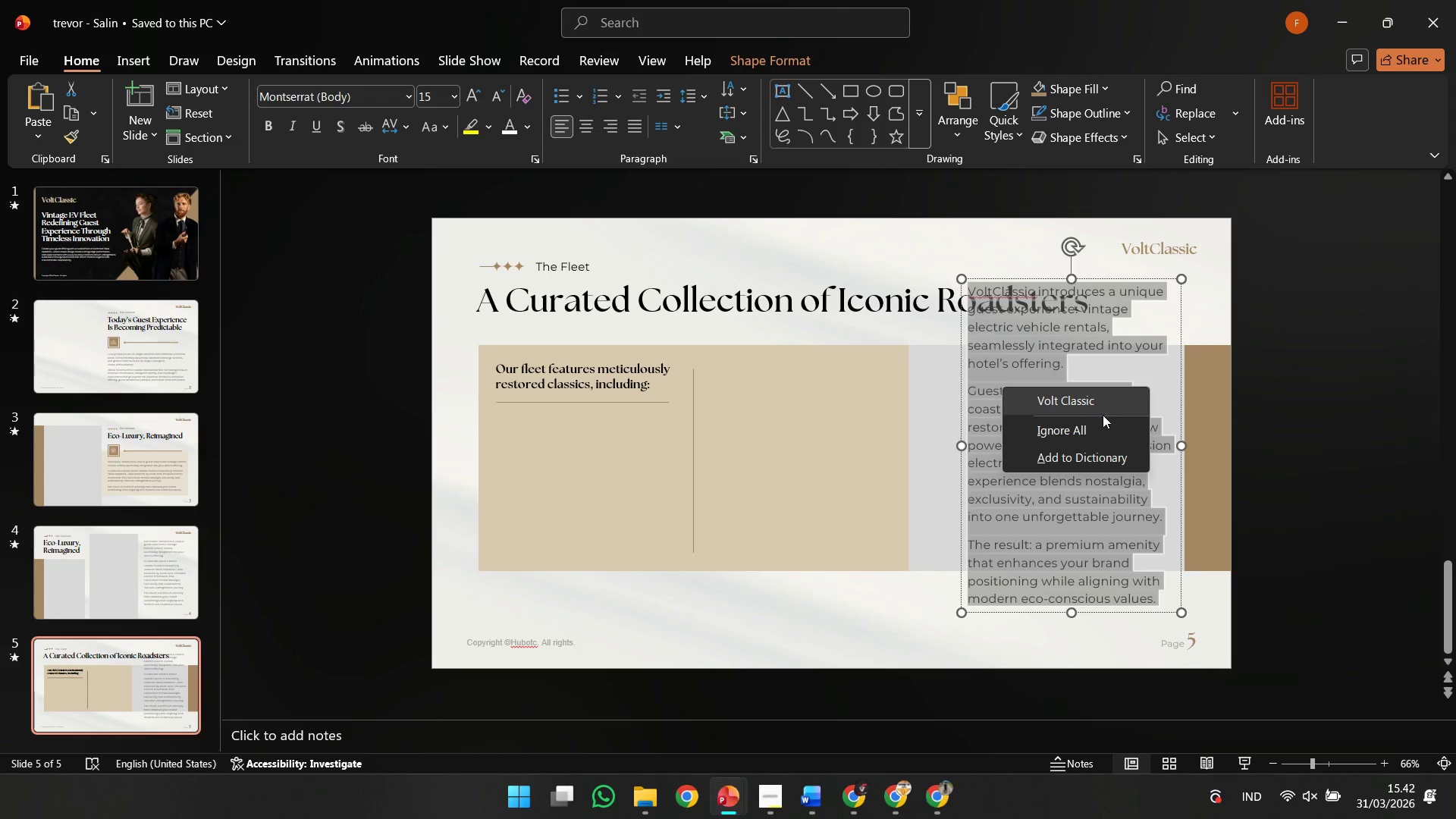 
left_click([1097, 403])
 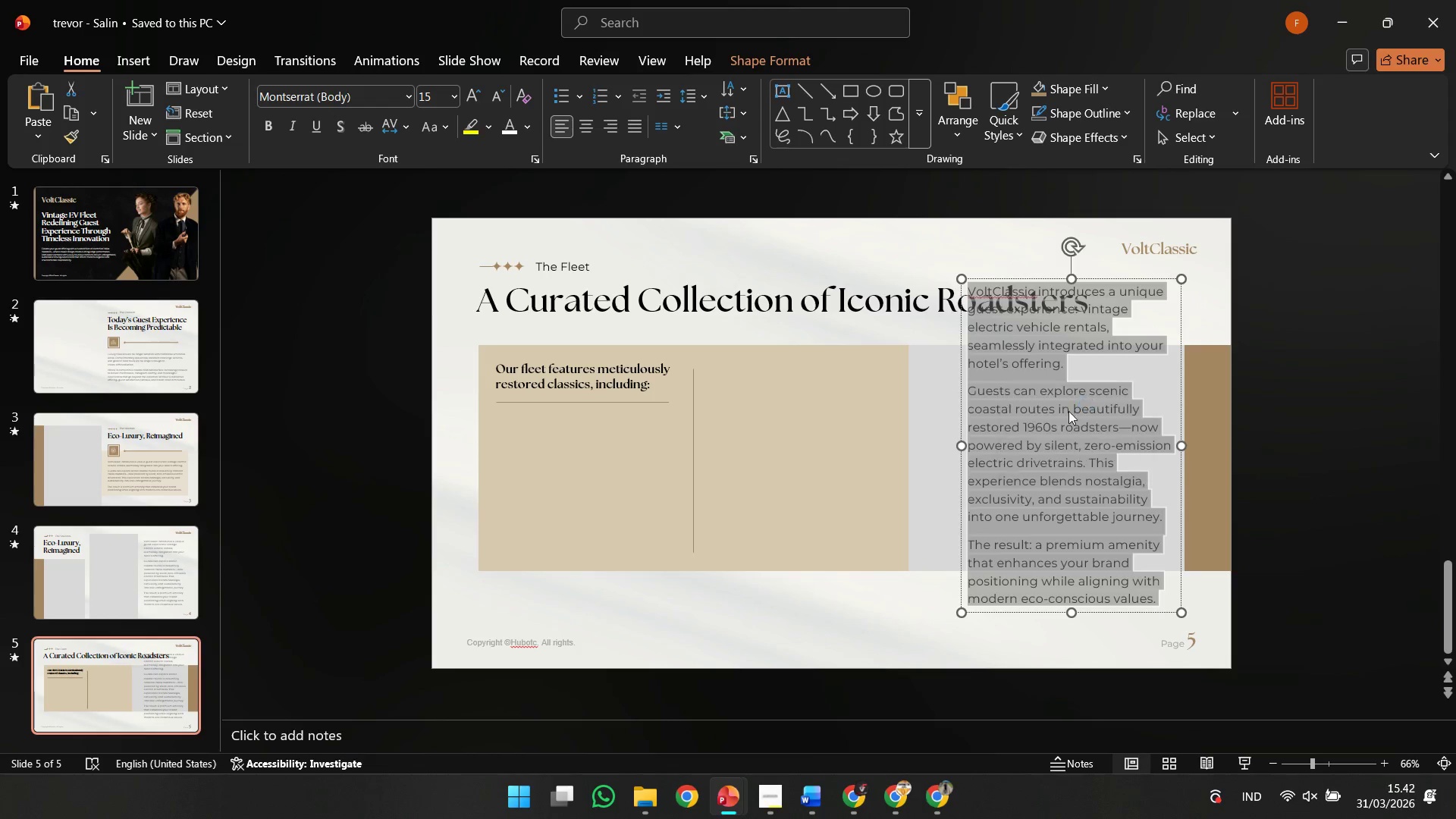 
key(Control+ControlLeft)
 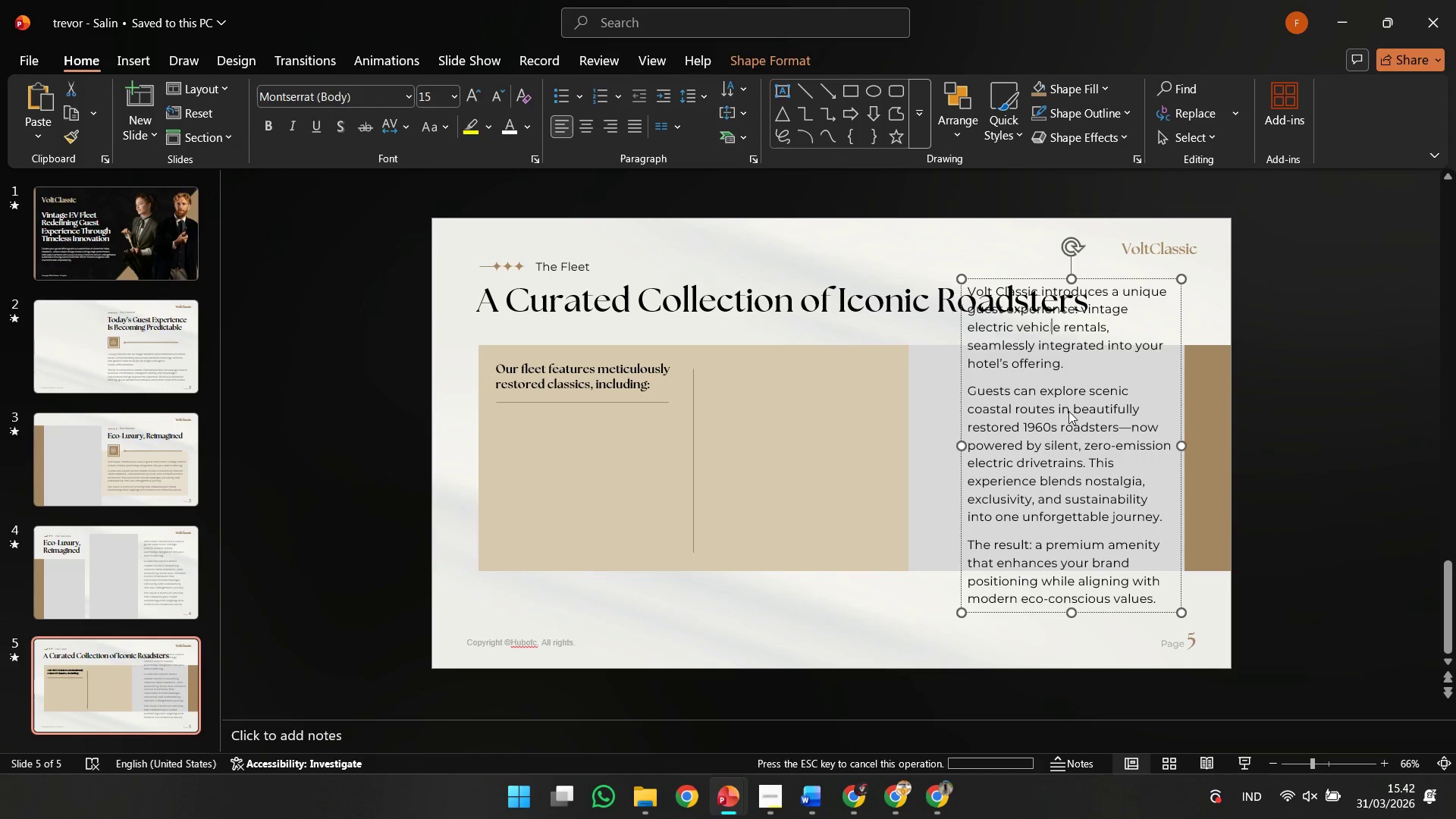 
double_click([1068, 411])
 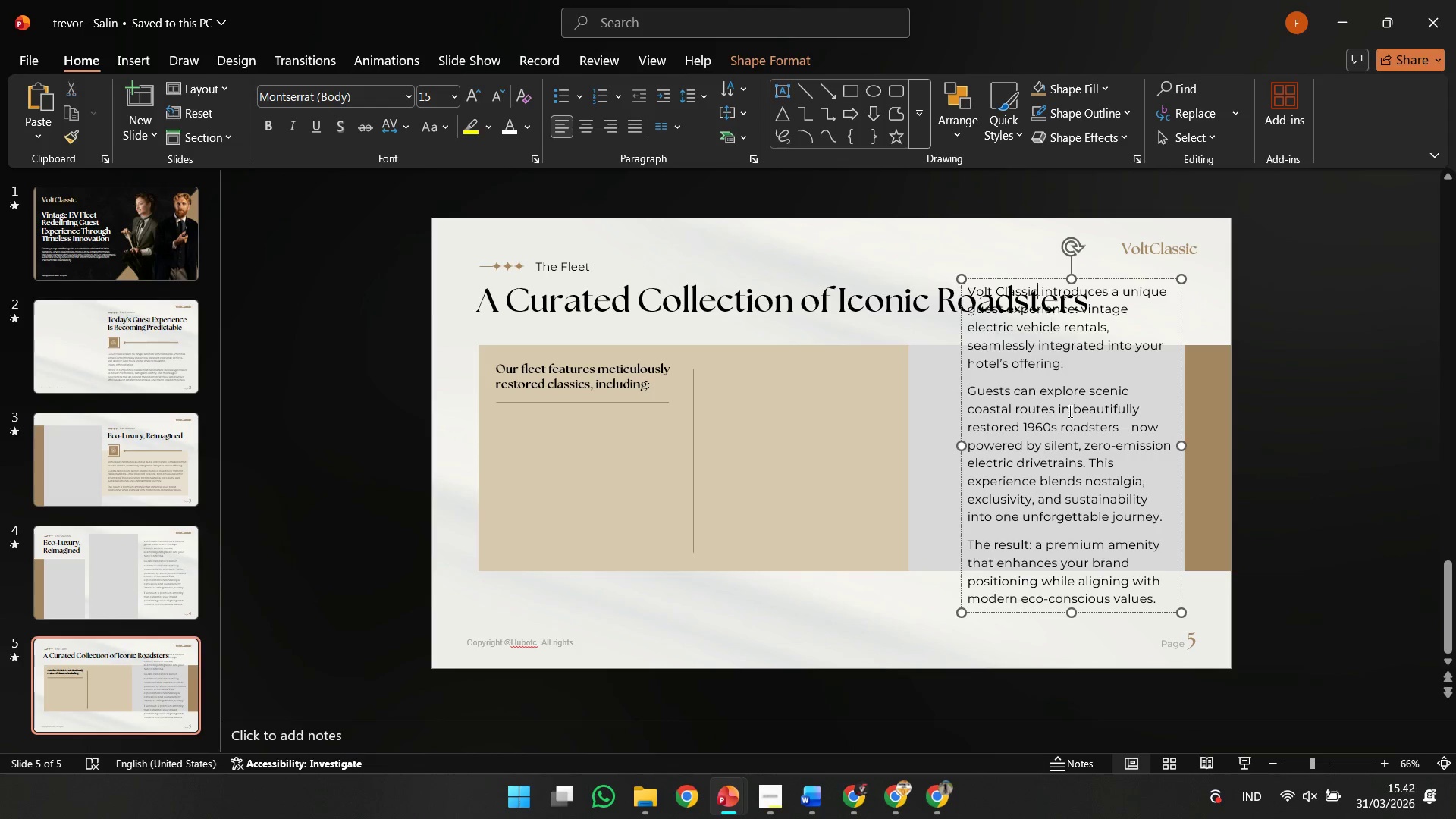 
key(Control+A)
 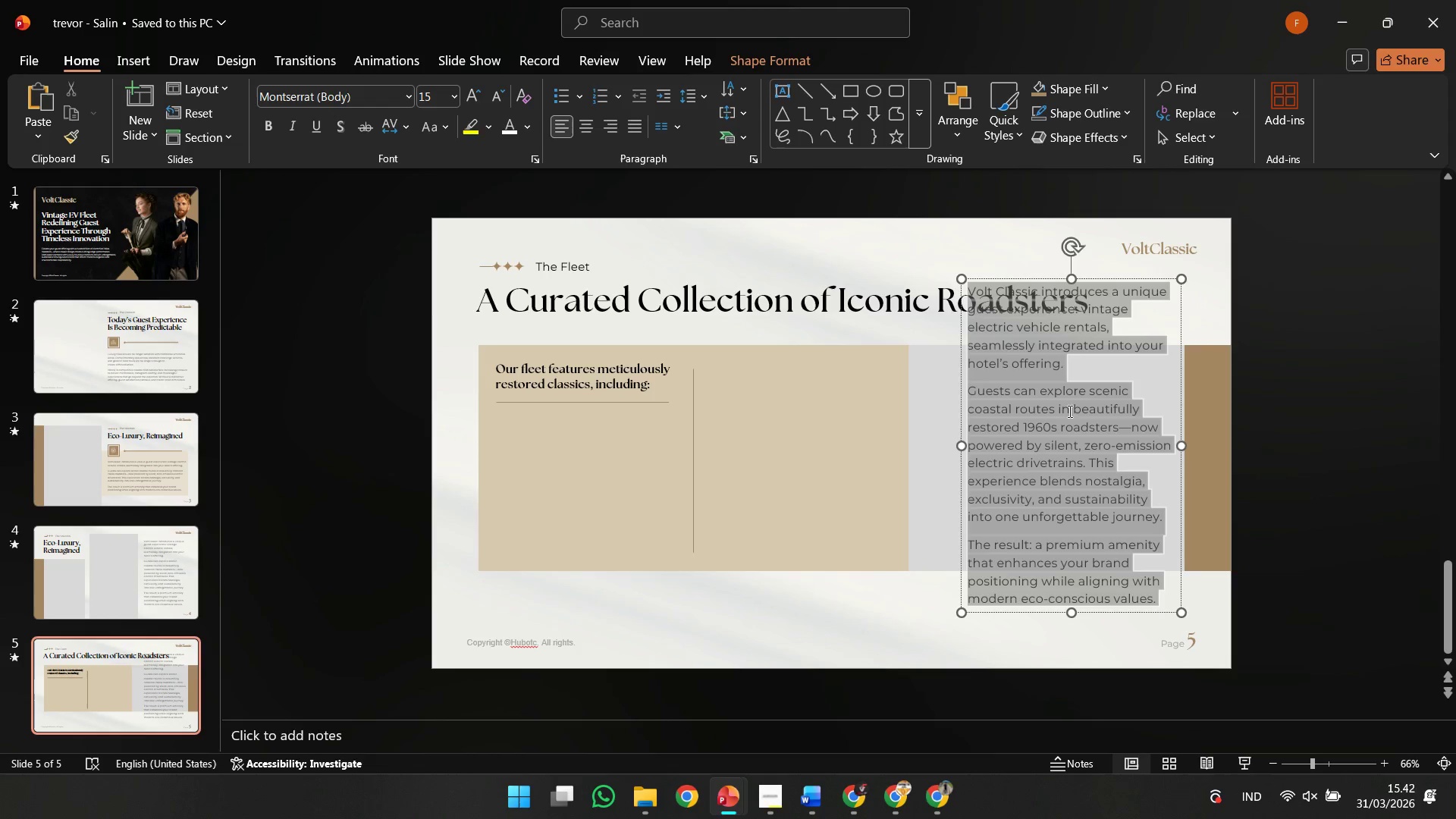 
right_click([1068, 411])
 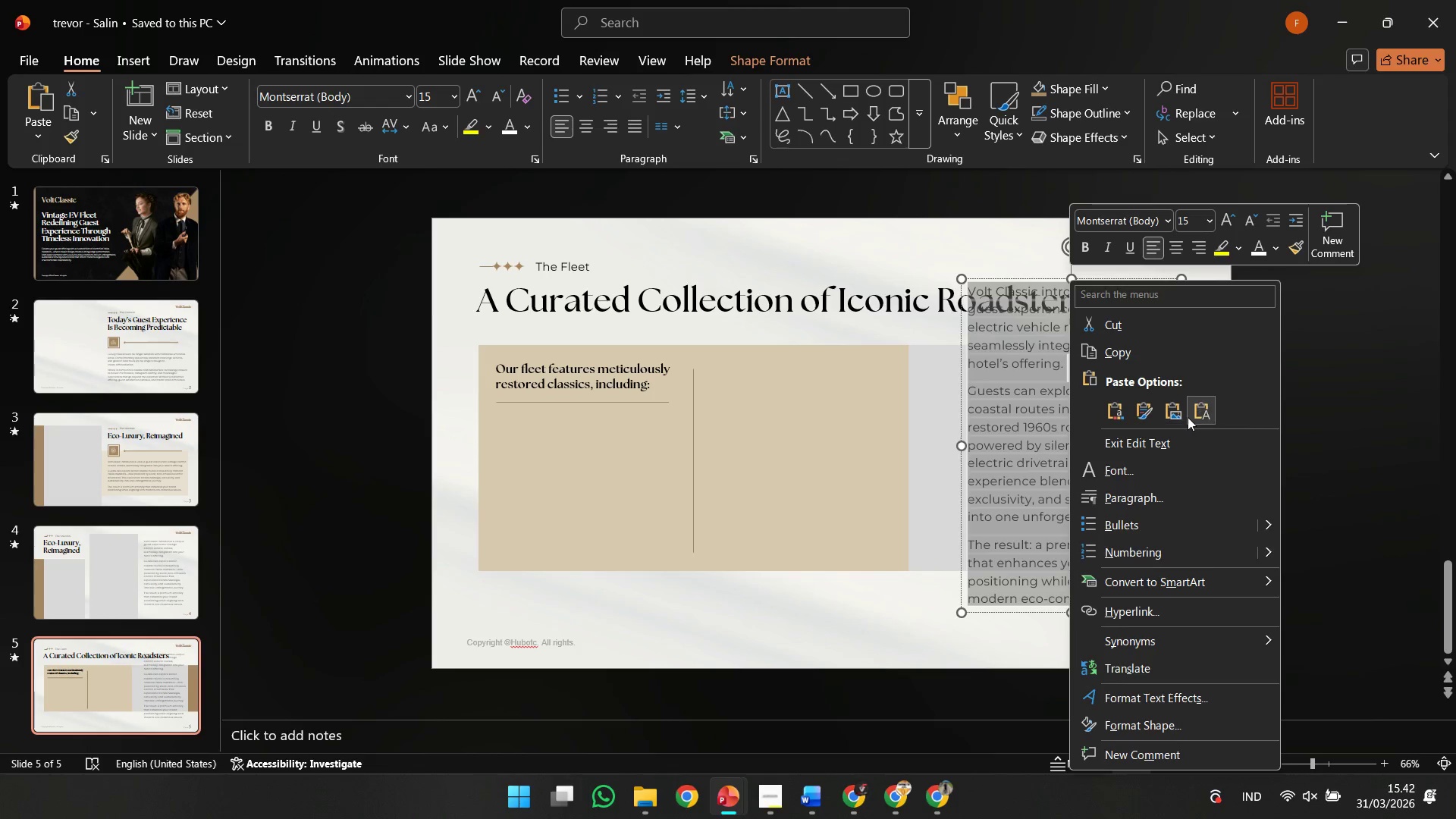 
left_click([1191, 417])
 